 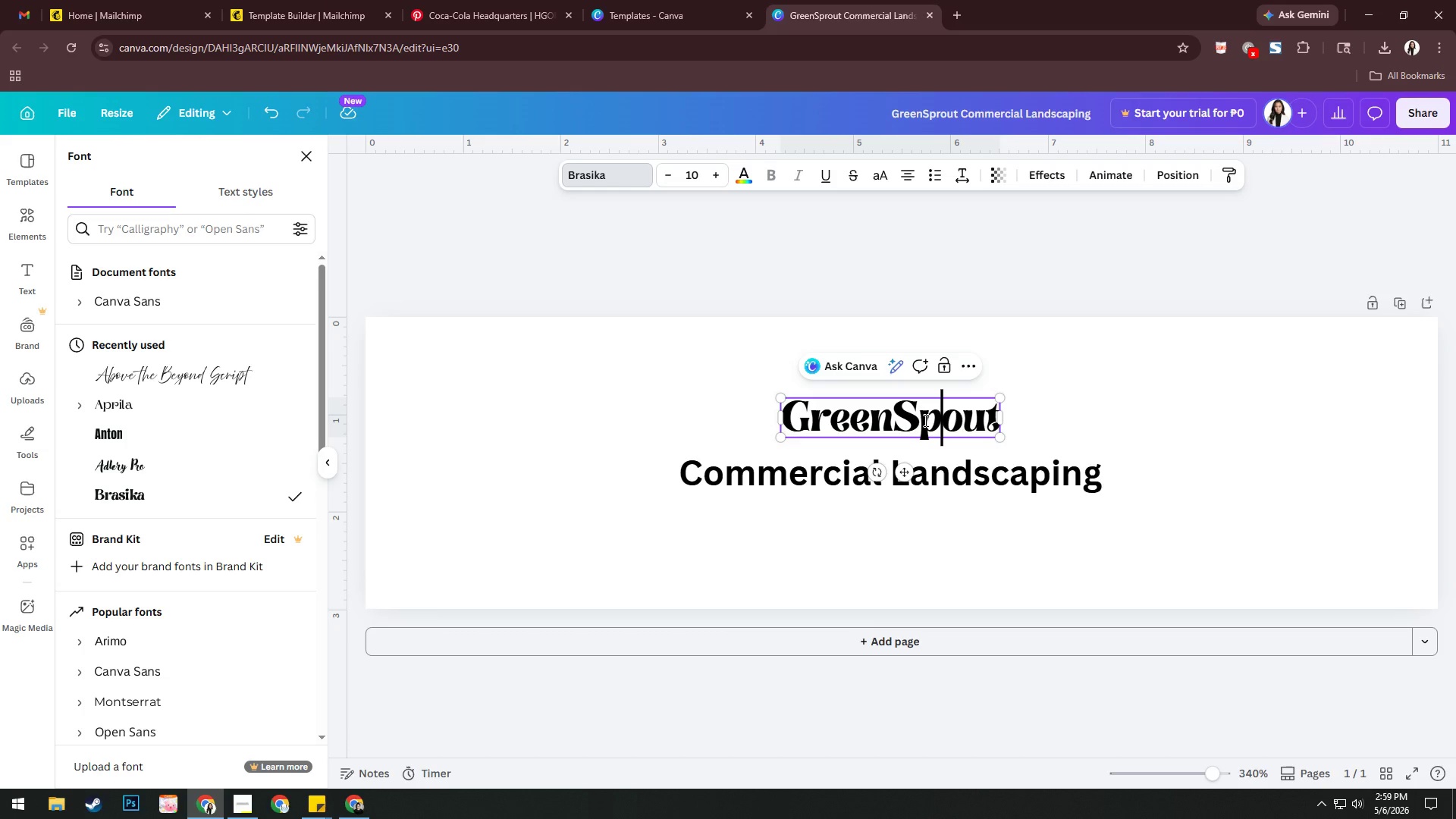 
key(Control+X)
 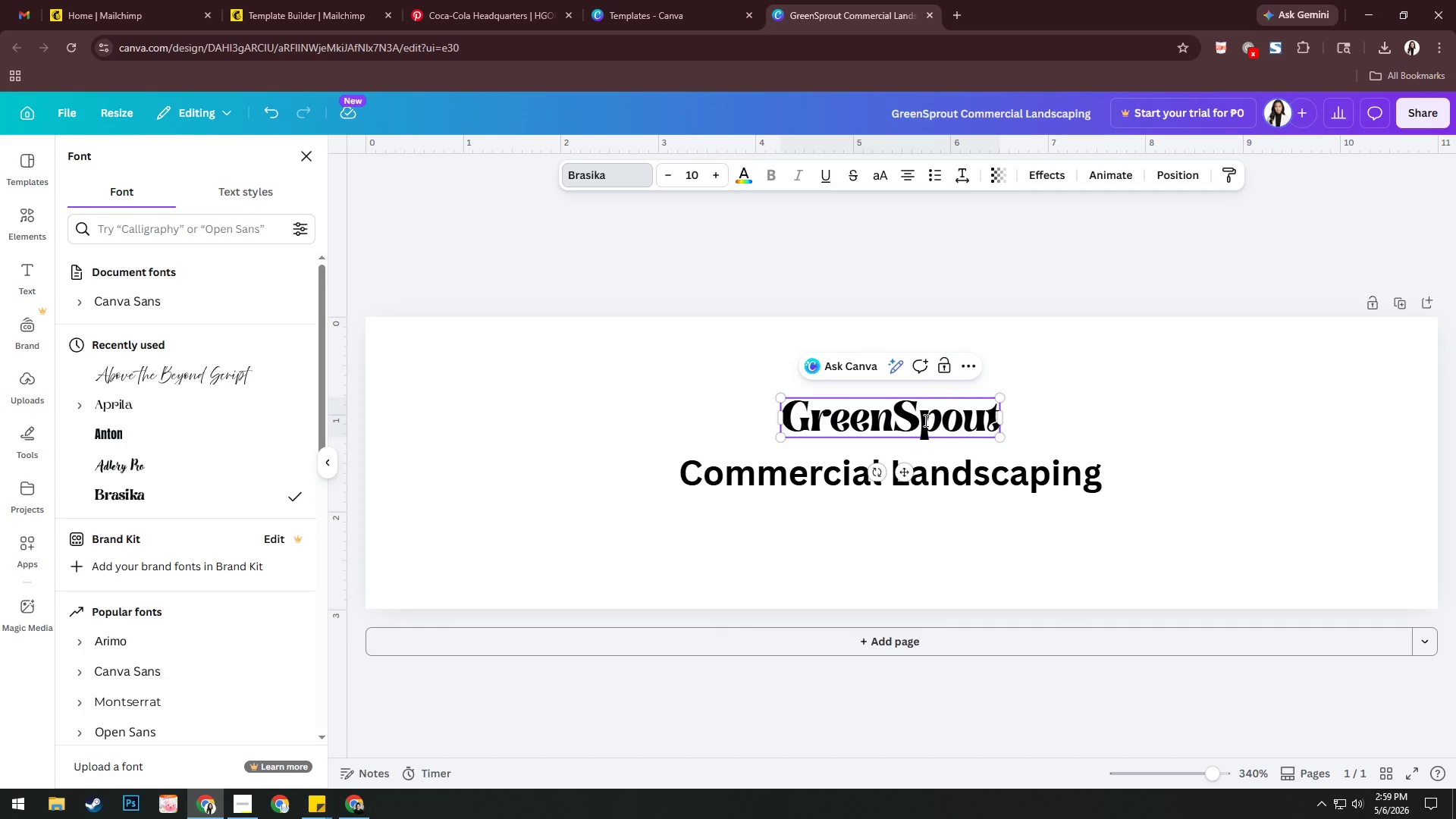 
key(Space)
 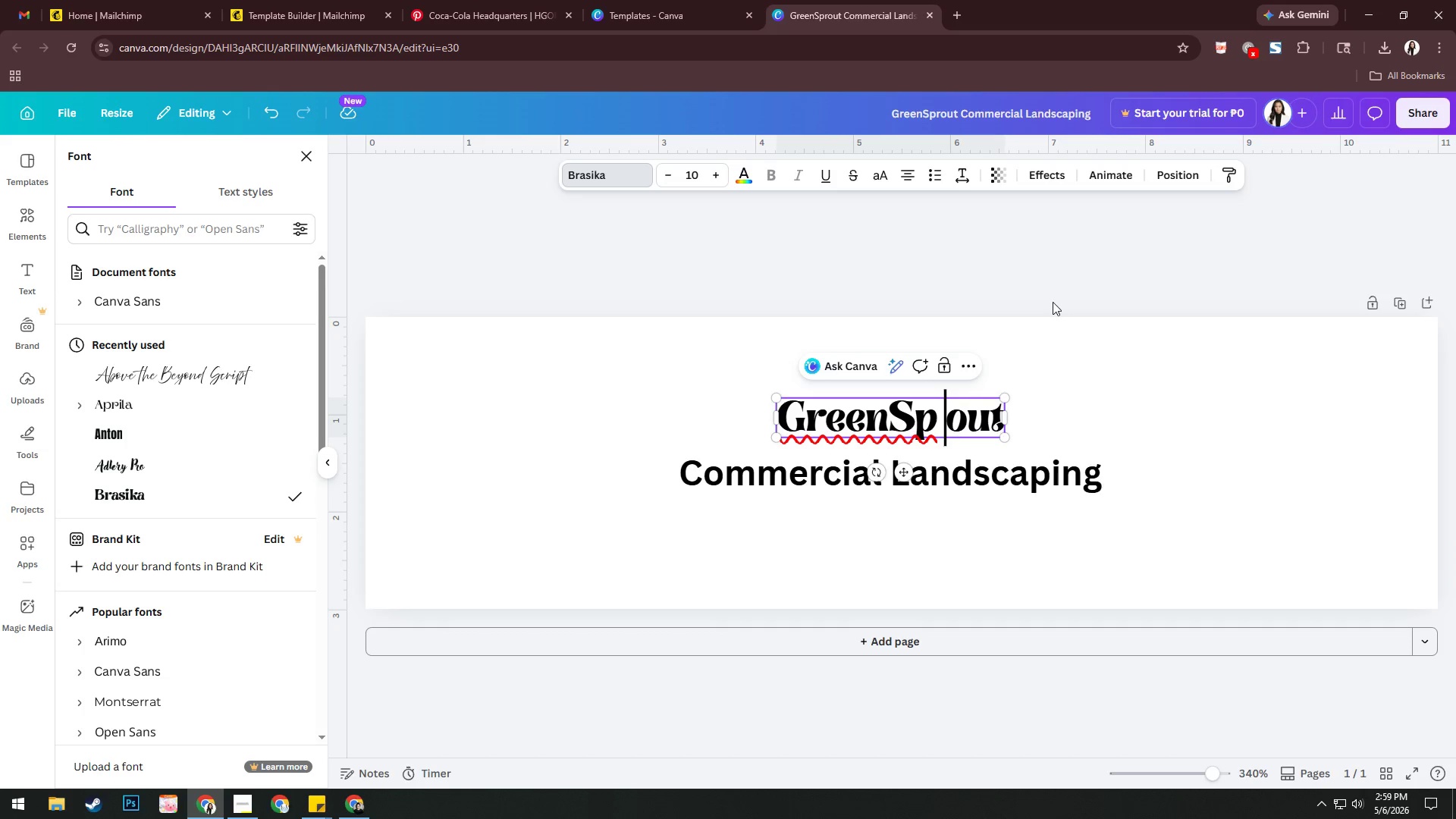 
left_click([961, 179])
 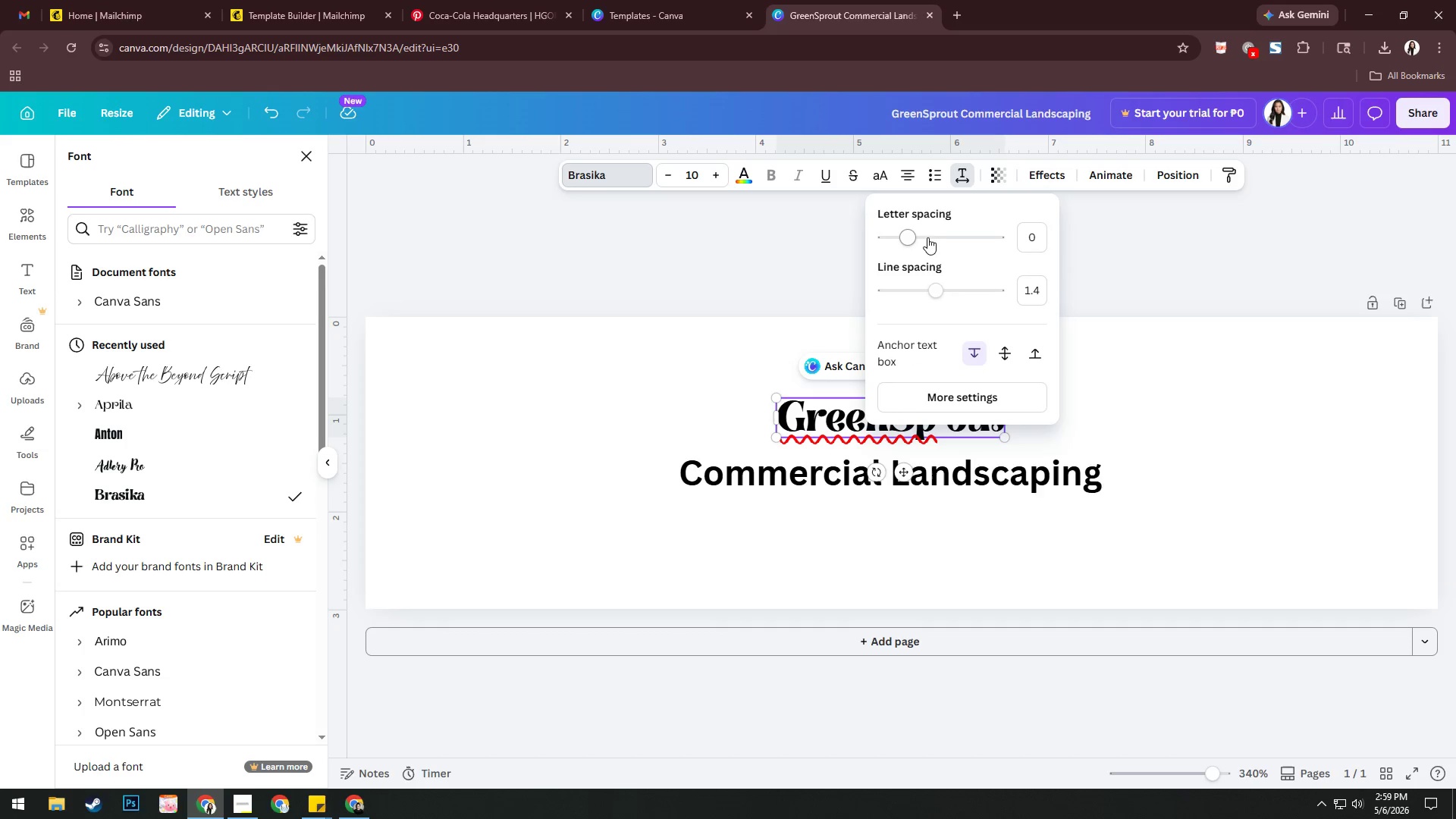 
left_click_drag(start_coordinate=[921, 237], to_coordinate=[949, 245])
 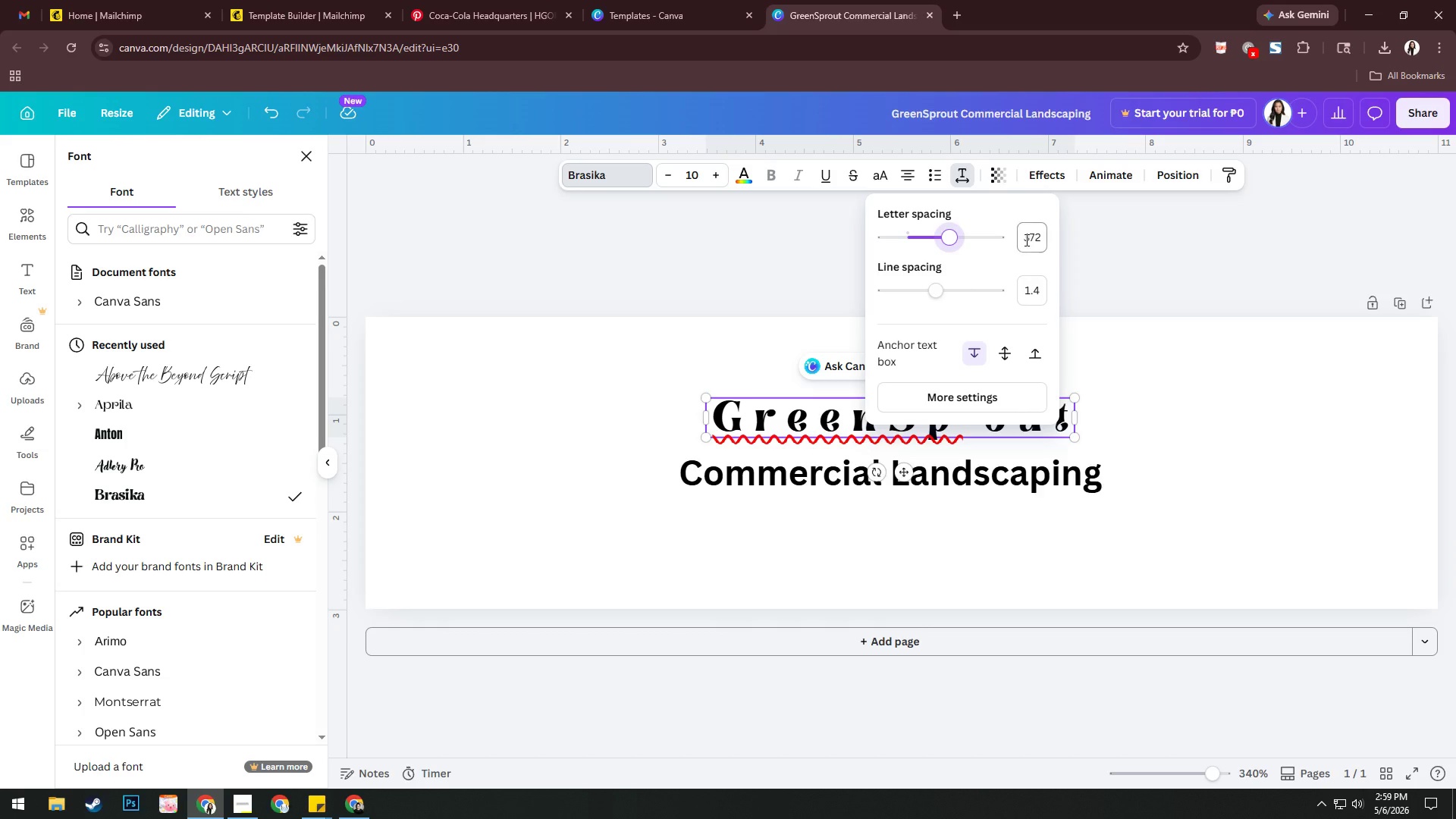 
left_click([1040, 238])
 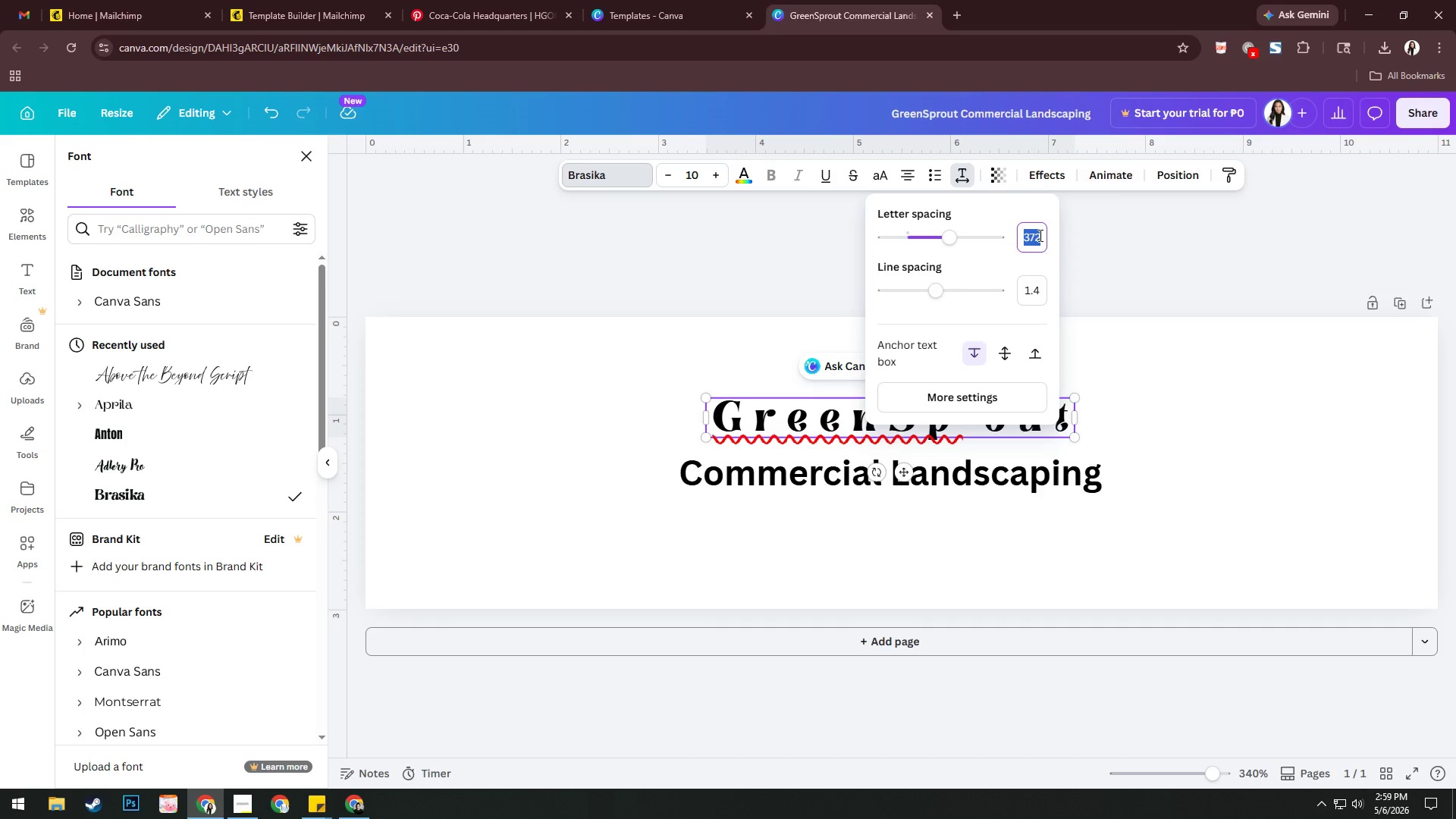 
key(Numpad3)
 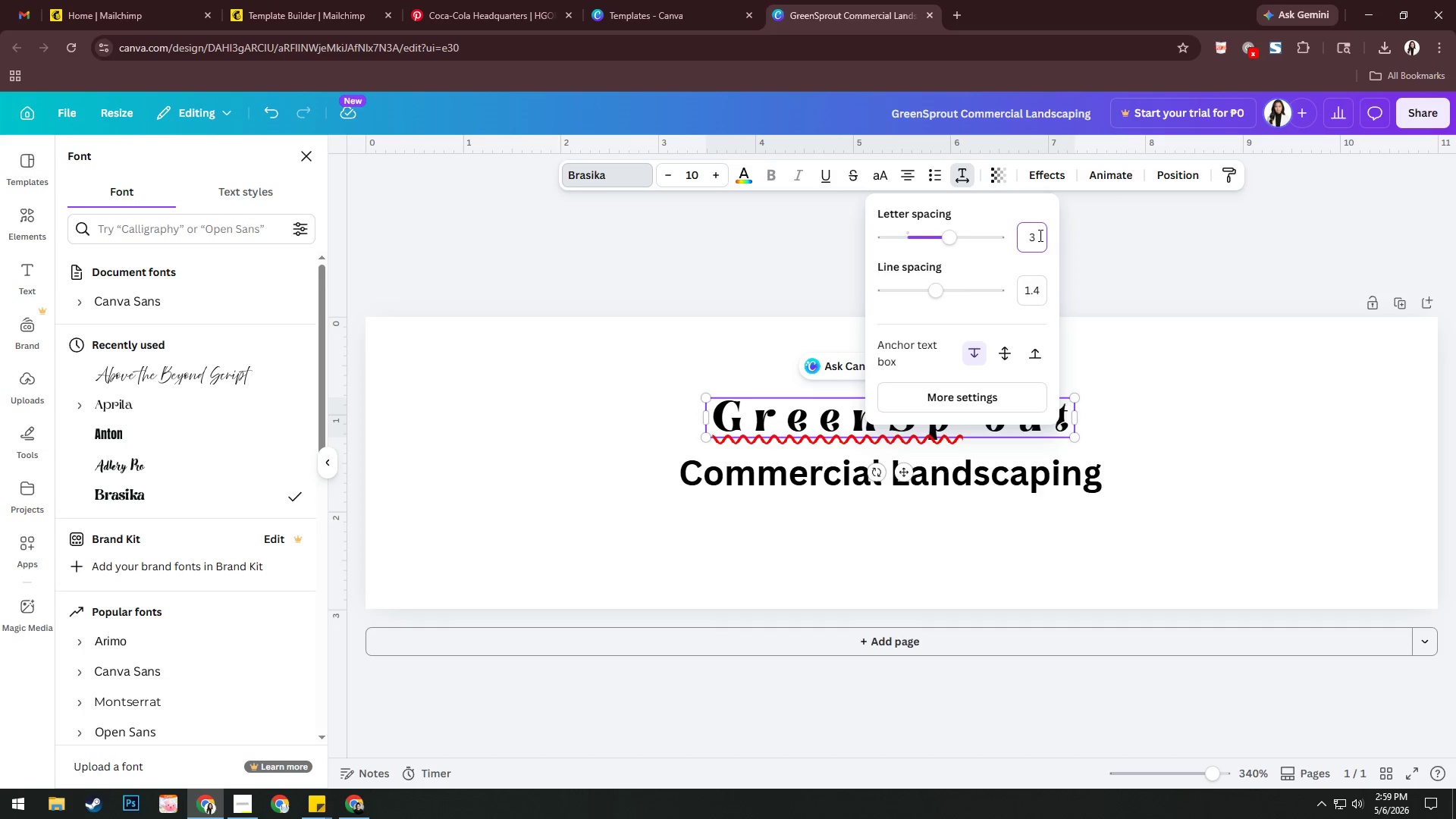 
key(Numpad7)
 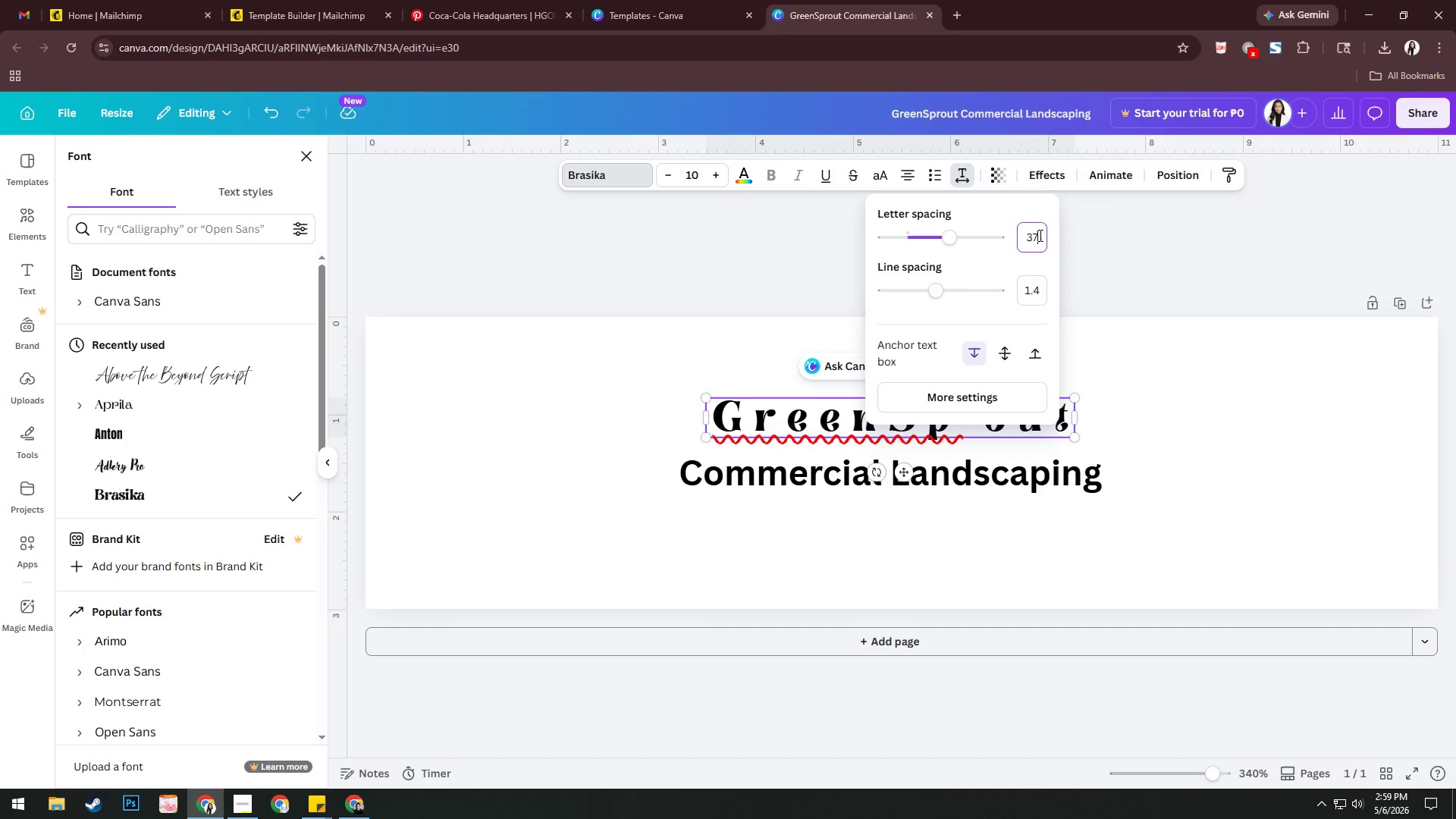 
key(Numpad5)
 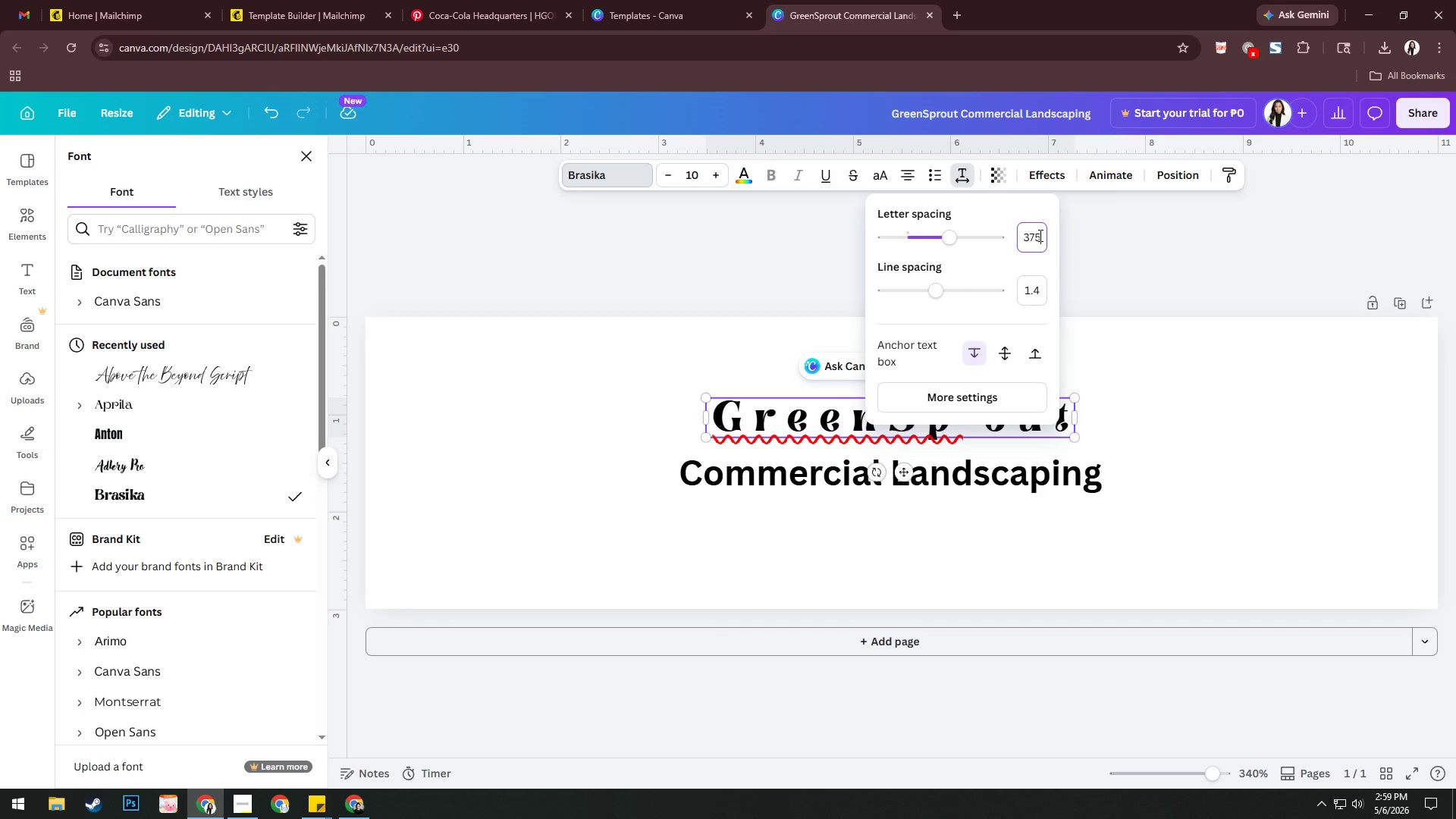 
key(Enter)
 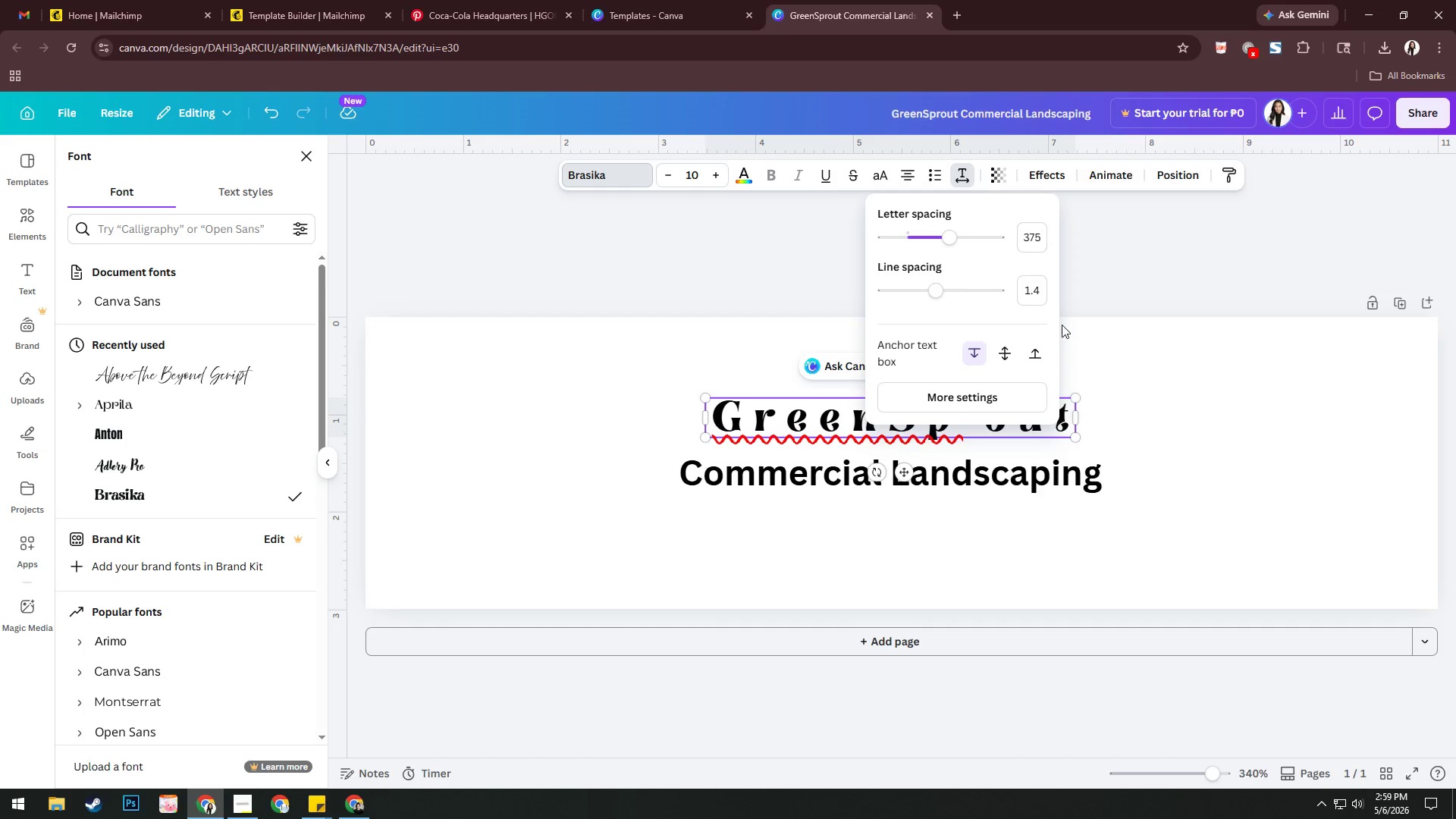 
left_click([1128, 427])
 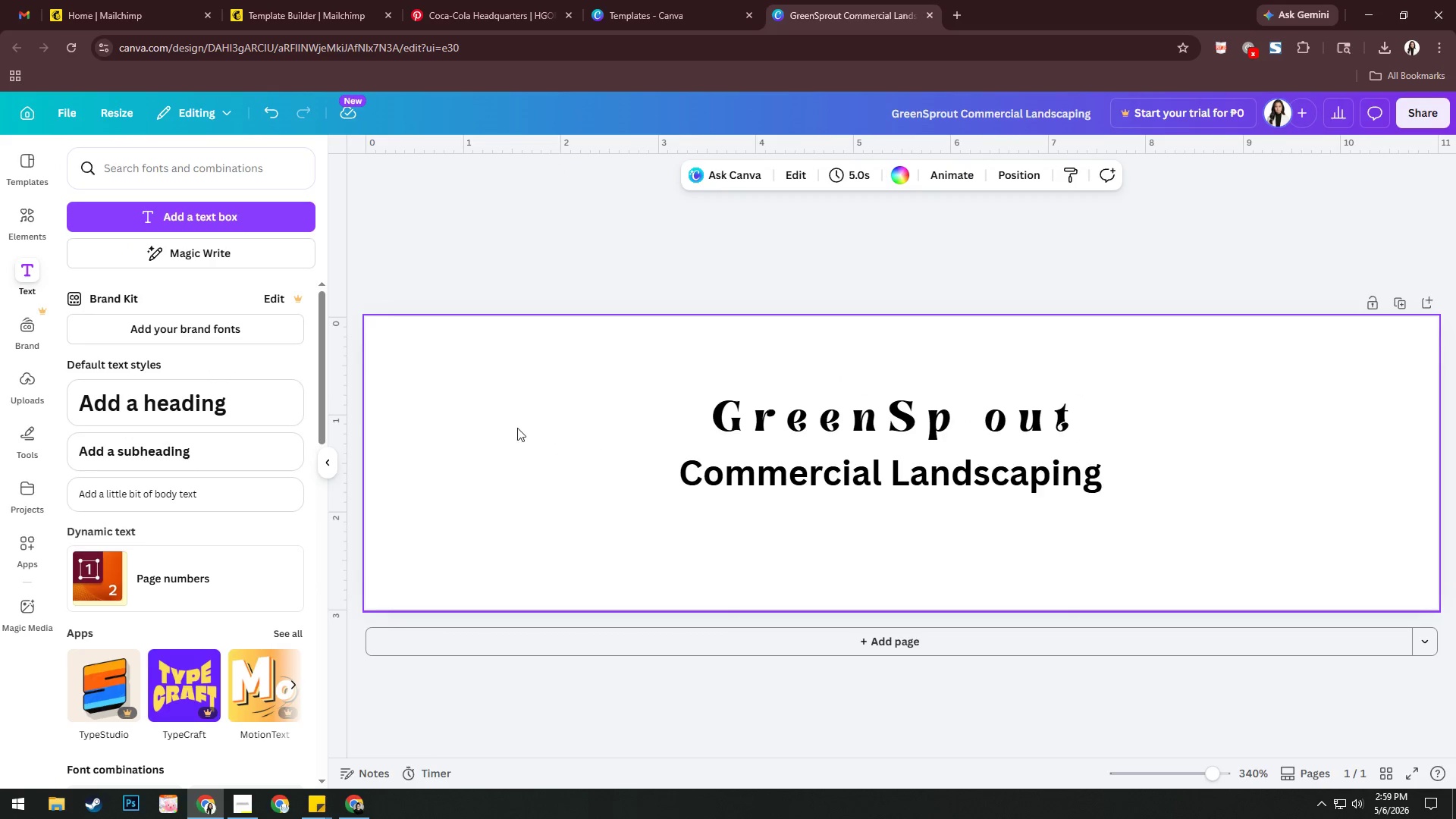 
hold_key(key=ControlLeft, duration=0.44)
left_click_drag(start_coordinate=[717, 417], to_coordinate=[479, 426])
 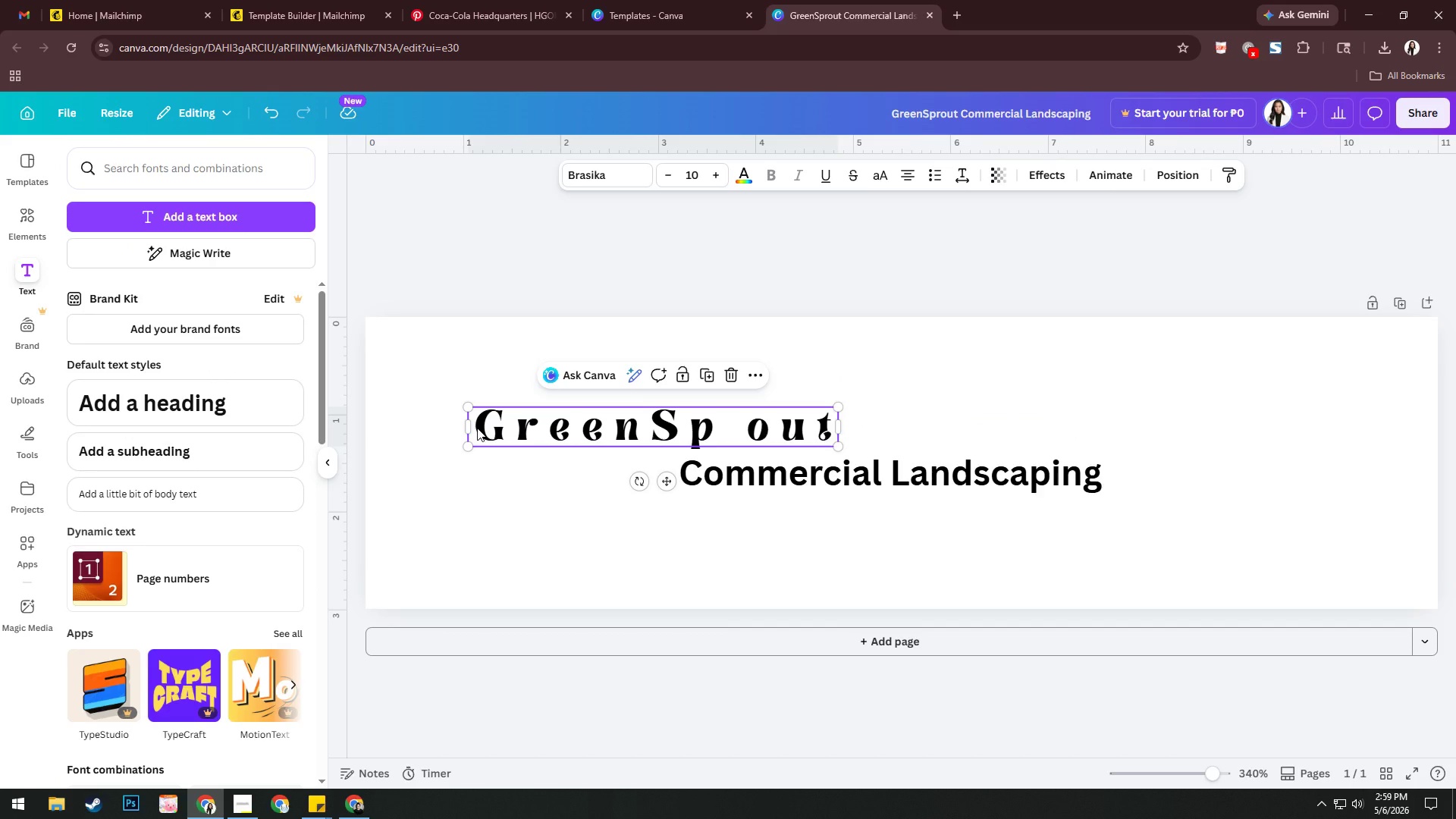 
key(Control+Z)
 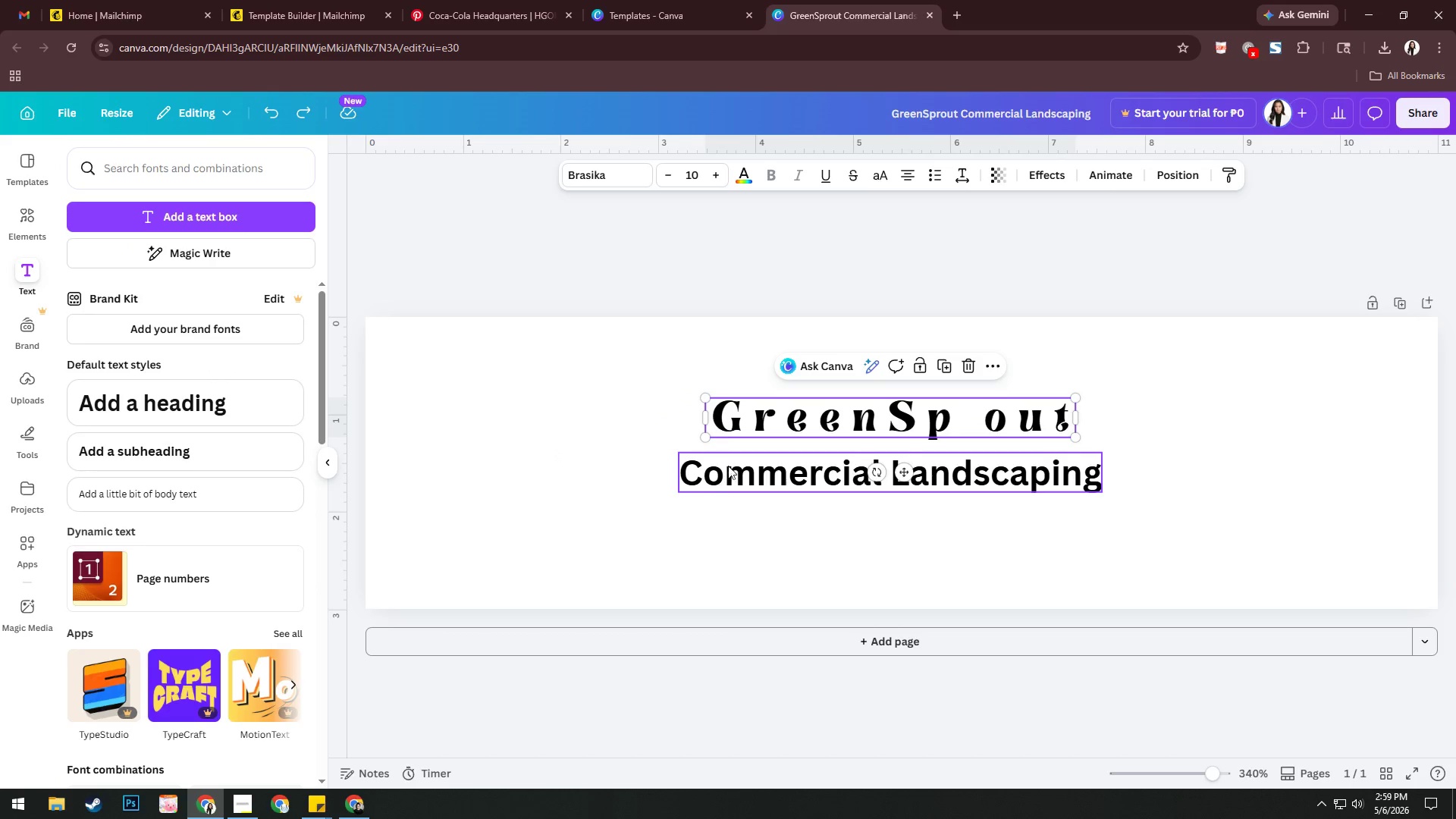 
left_click_drag(start_coordinate=[723, 410], to_coordinate=[423, 431])
 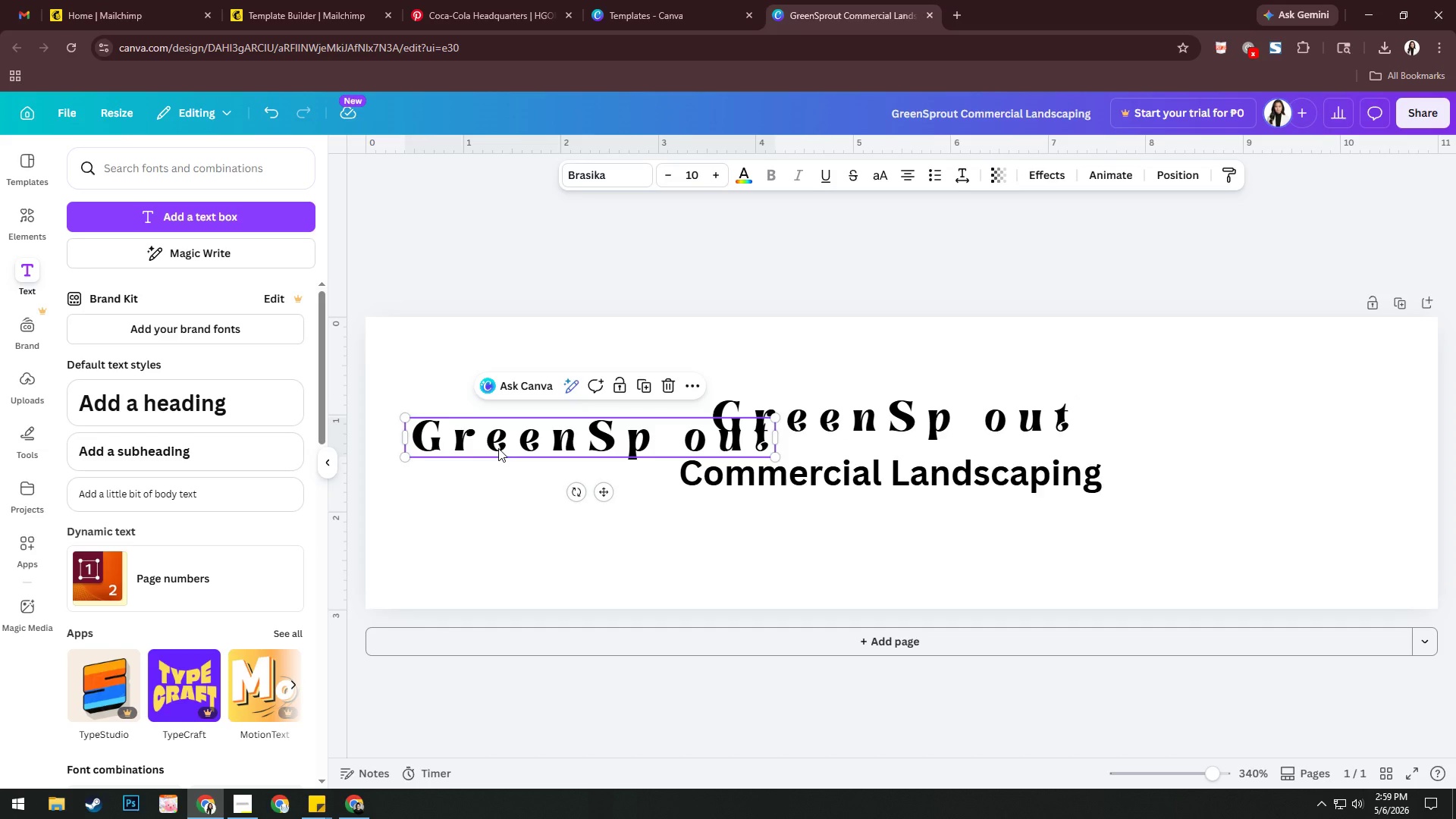 
hold_key(key=AltLeft, duration=0.47)
 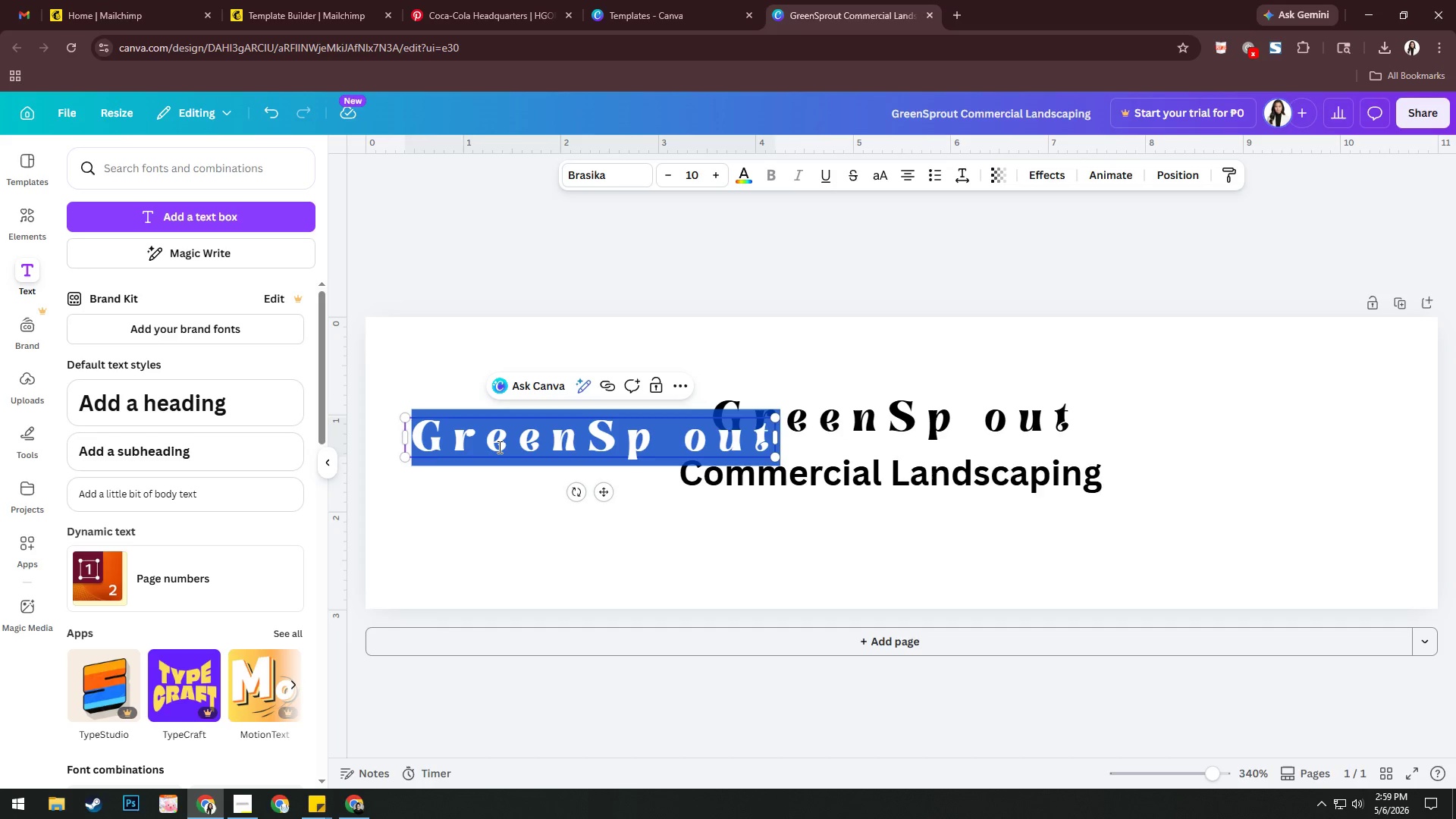 
double_click([498, 447])
 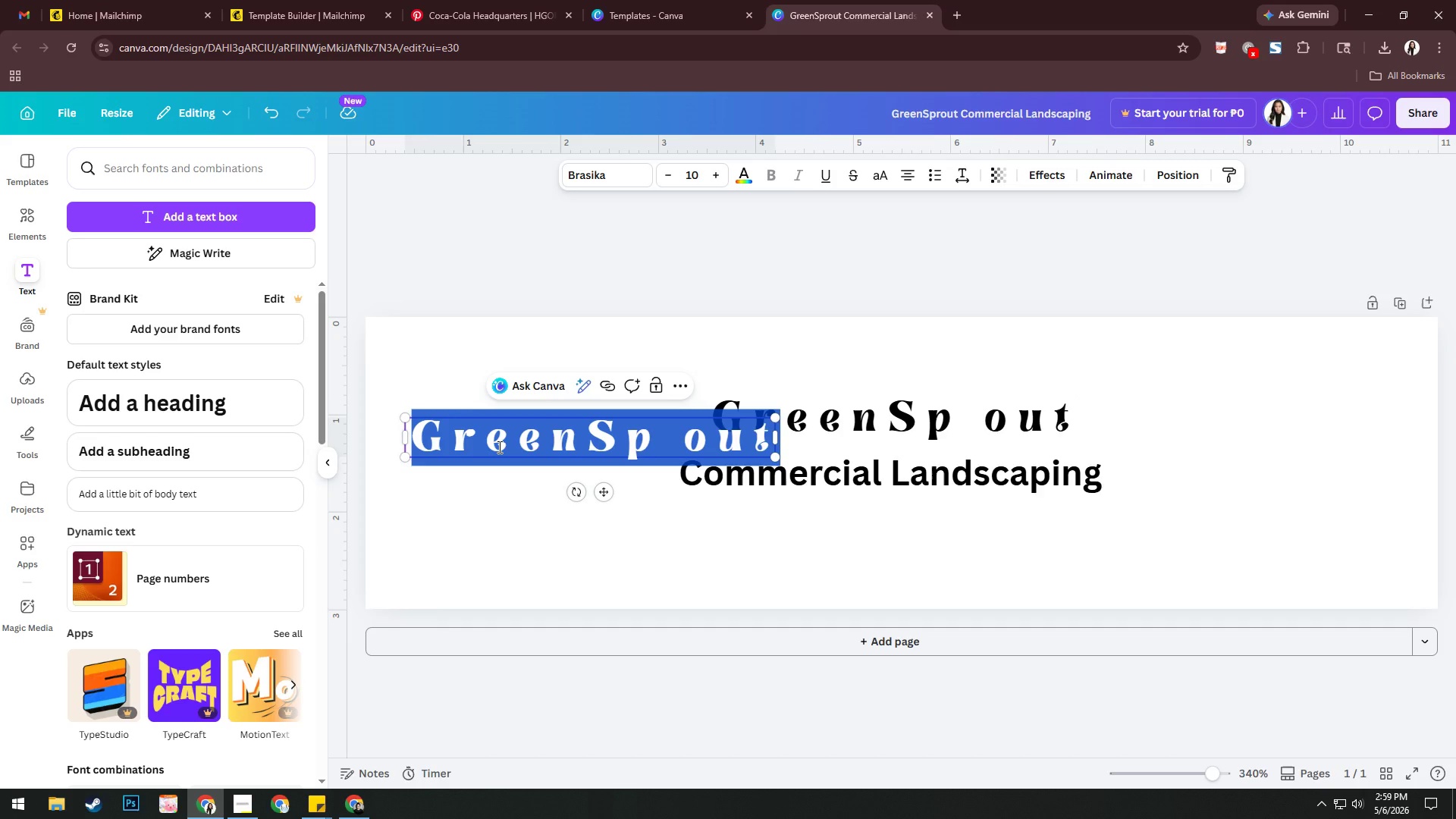 
hold_key(key=ControlLeft, duration=0.73)
 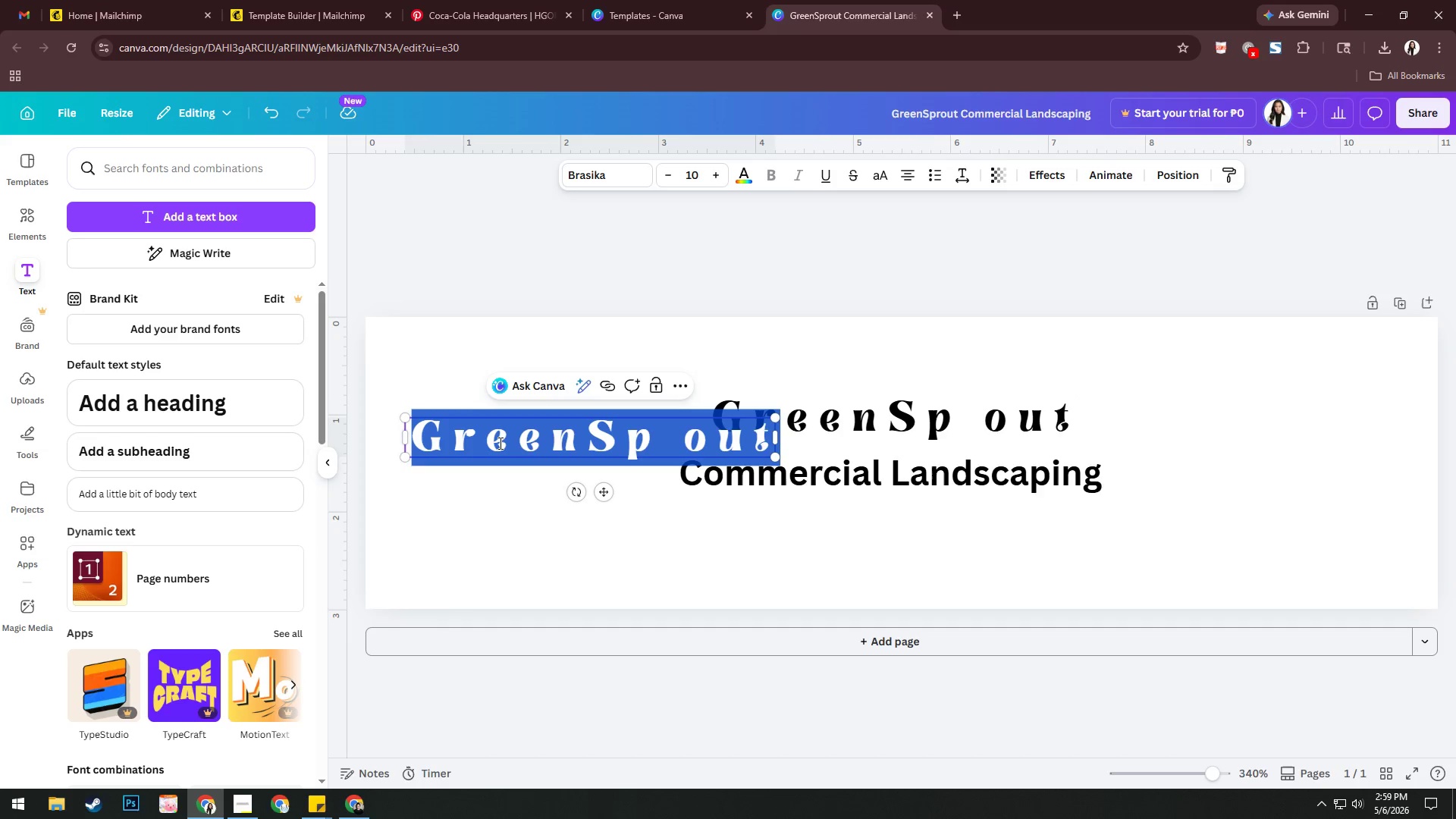 
key(Control+V)
 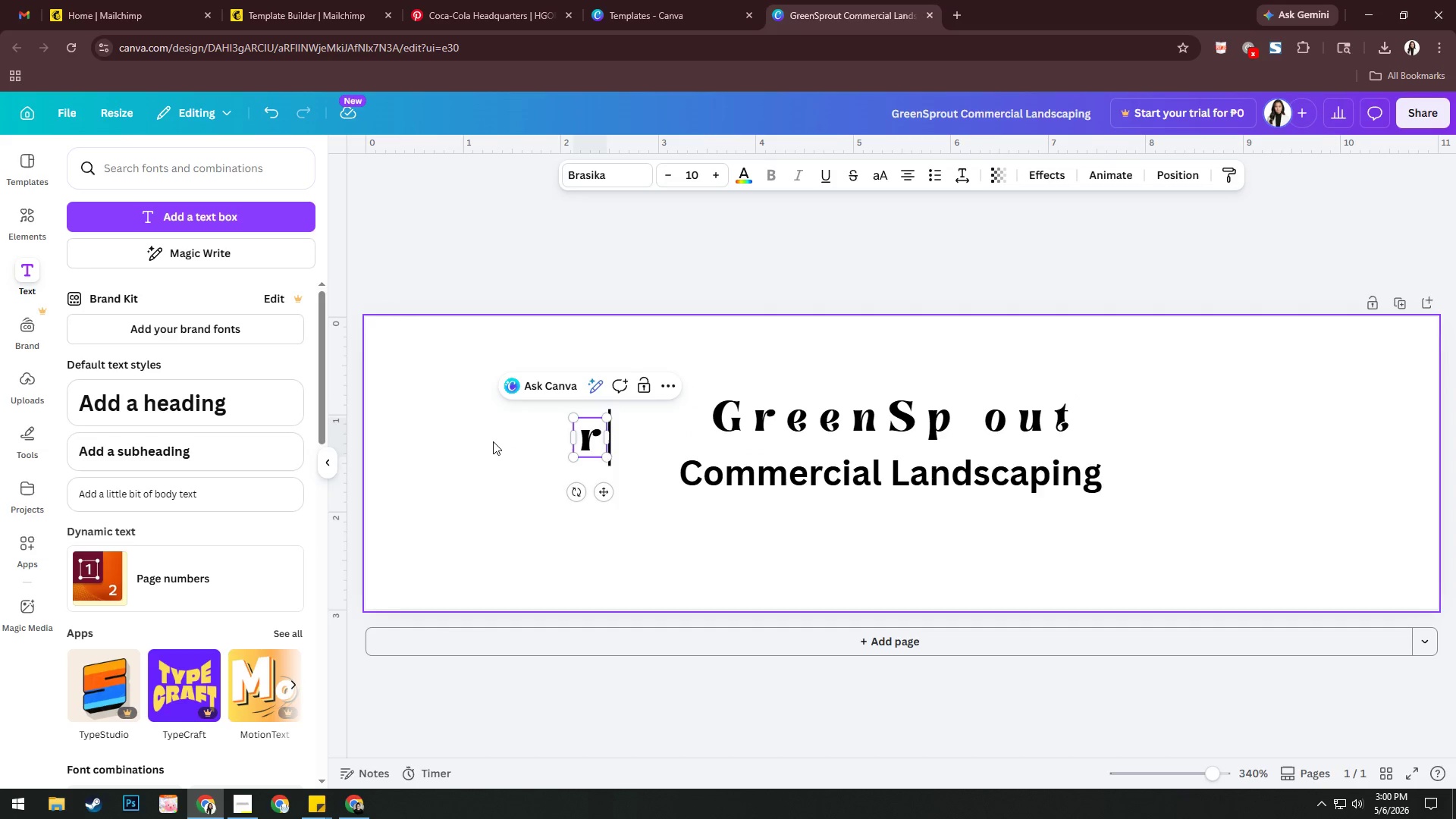 
left_click([478, 437])
 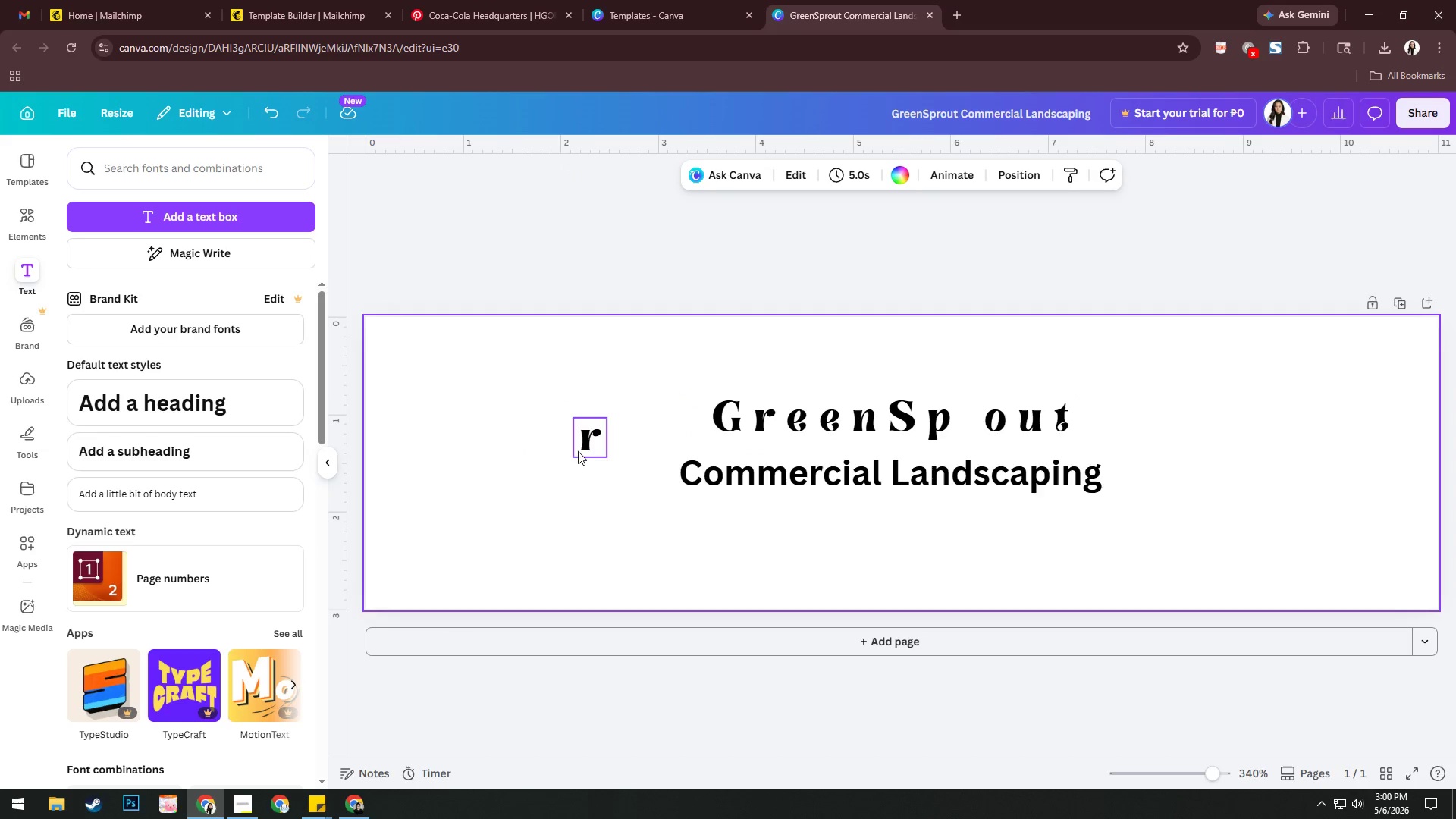 
left_click([588, 444])
 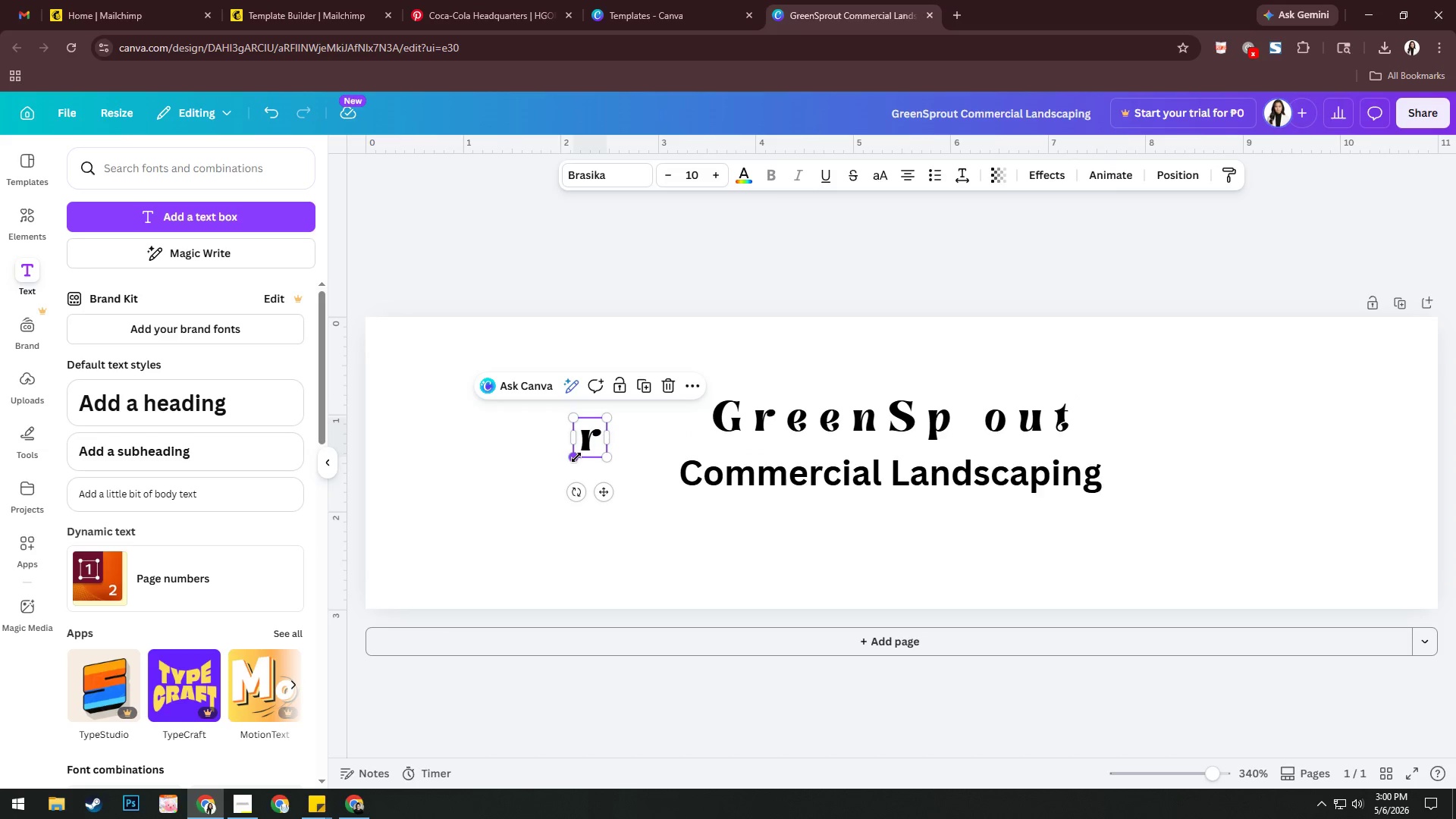 
left_click_drag(start_coordinate=[576, 457], to_coordinate=[513, 548])
 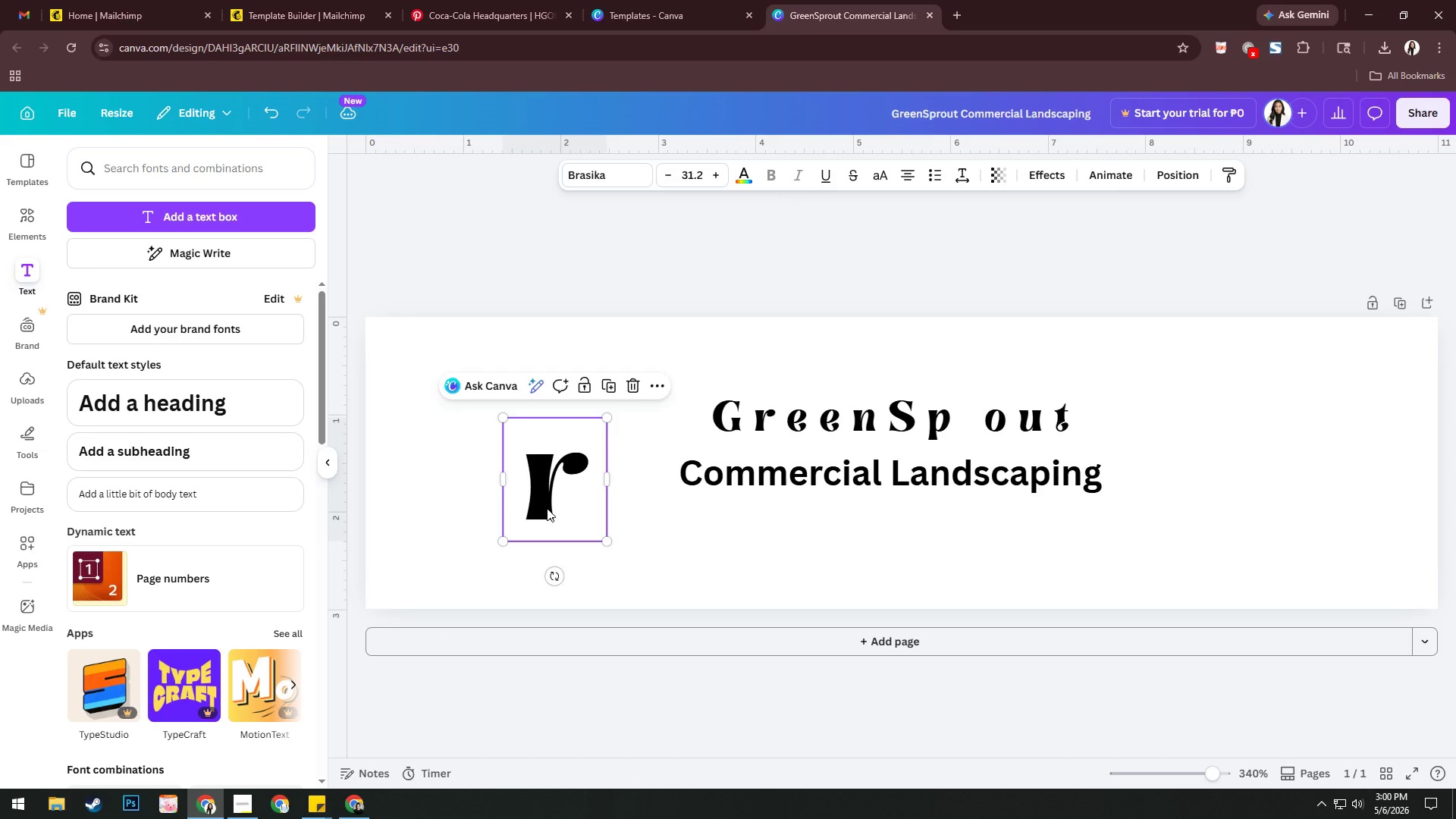 
left_click_drag(start_coordinate=[547, 508], to_coordinate=[971, 424])
 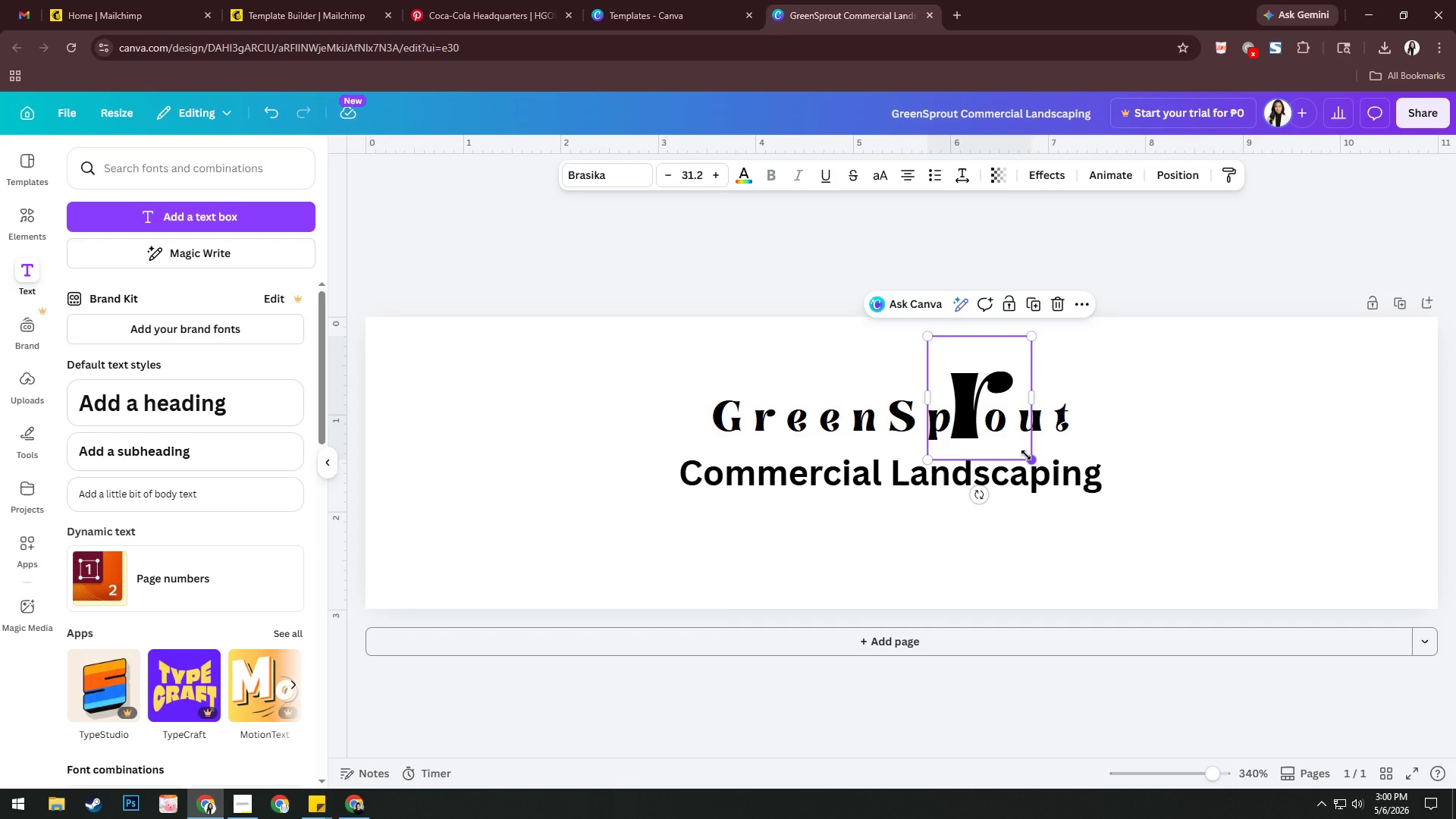 
key(Delete)
 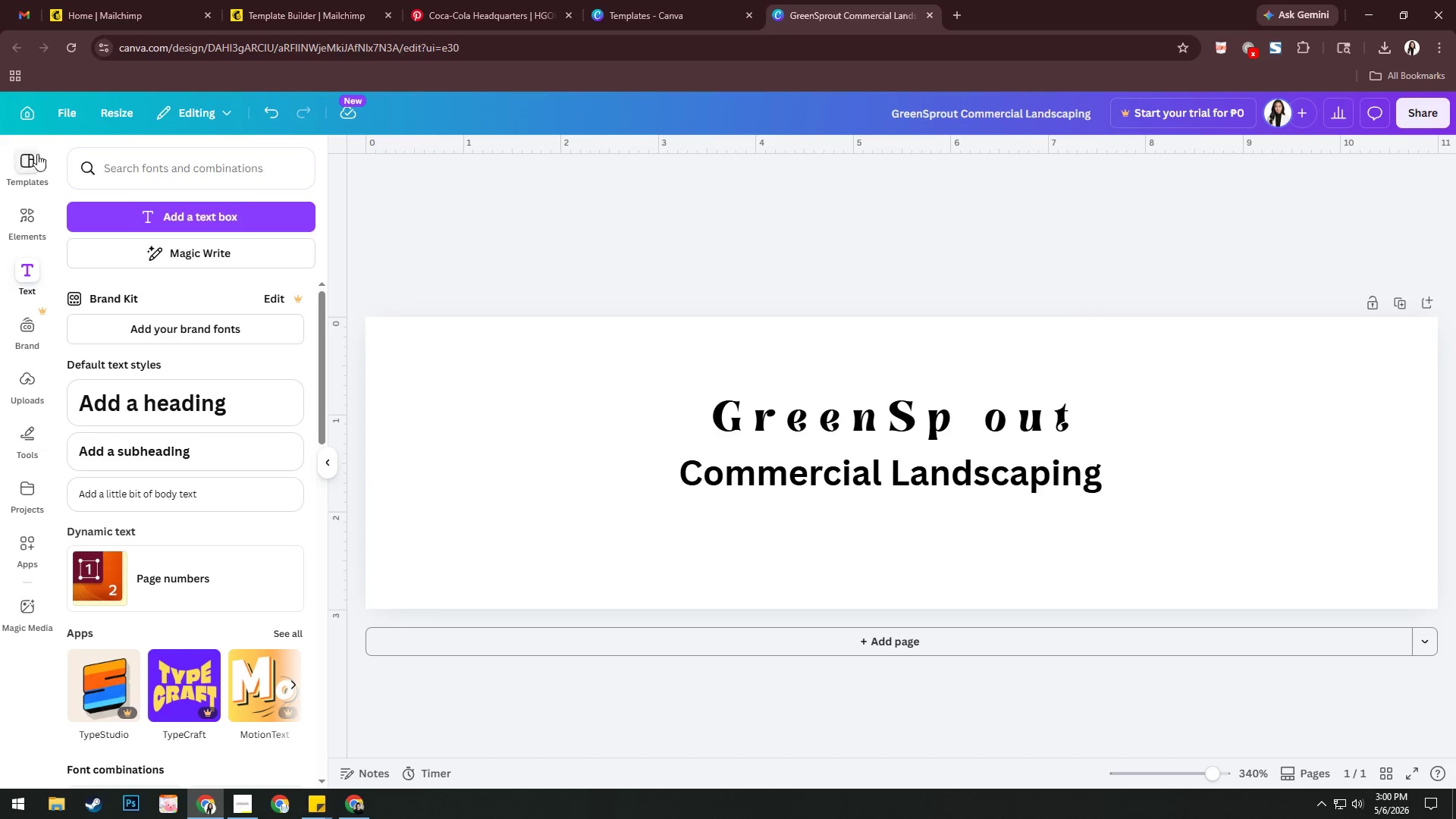 
left_click([32, 215])
 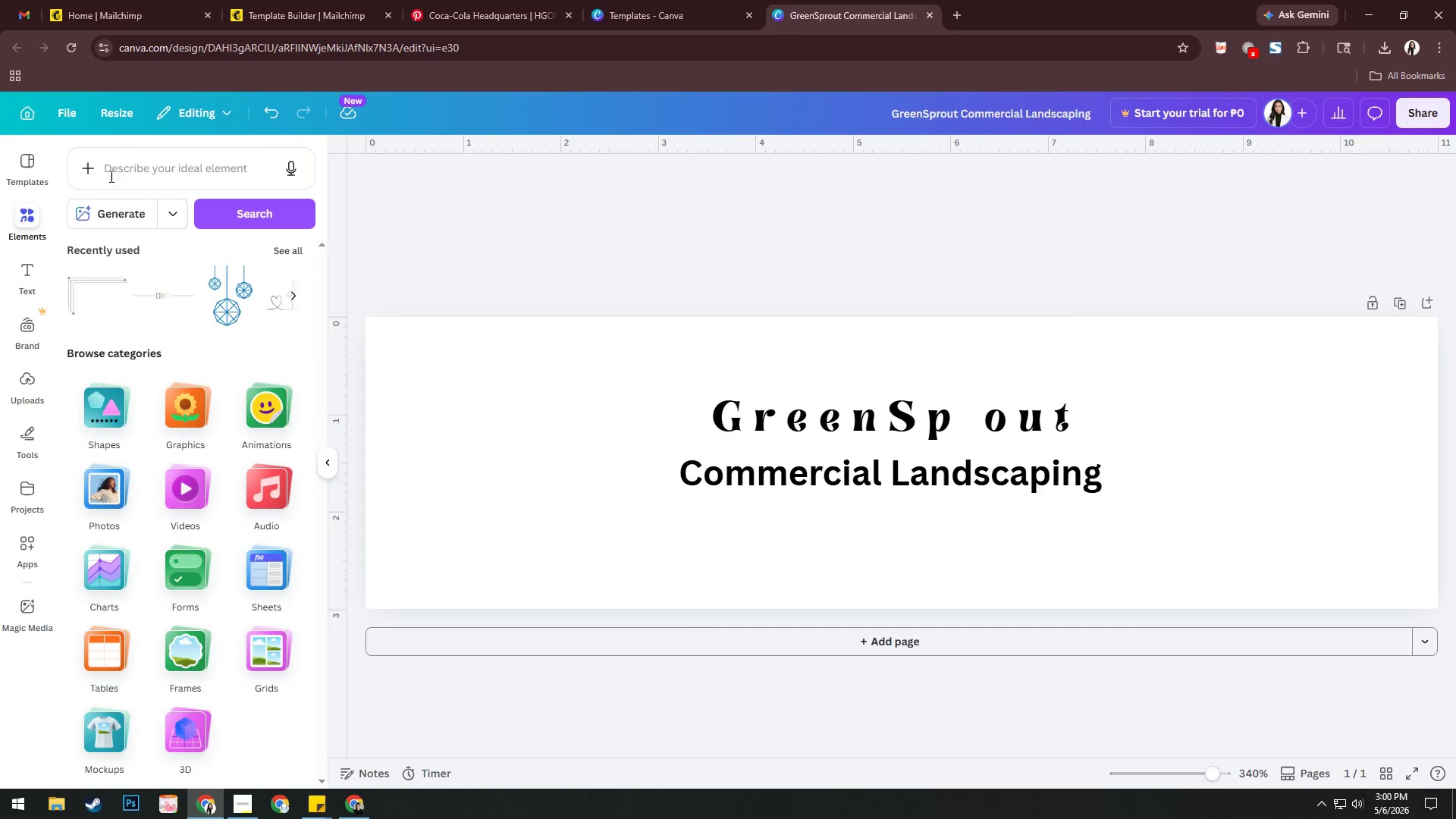 
left_click([133, 175])
 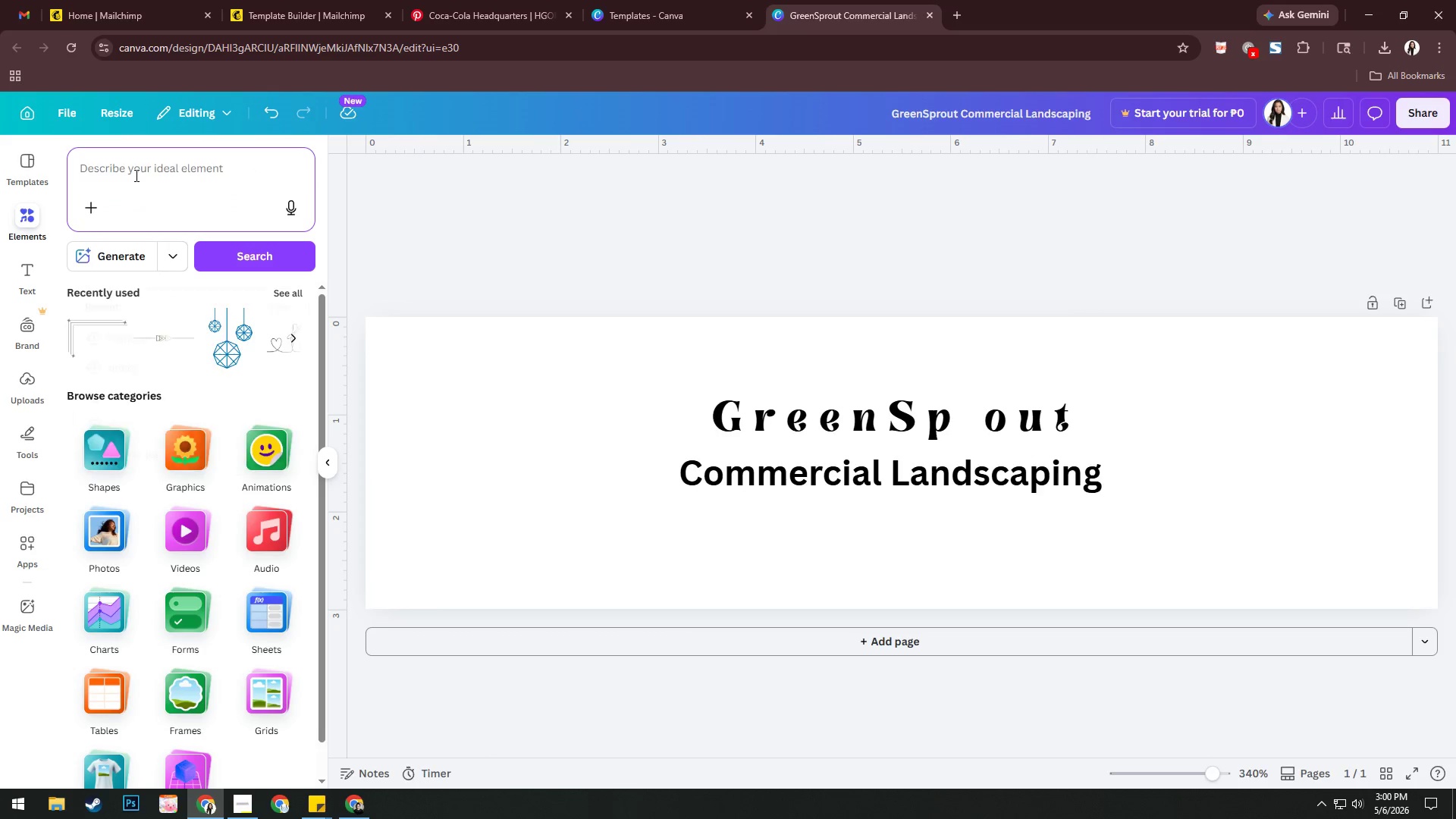 
type(sprout)
 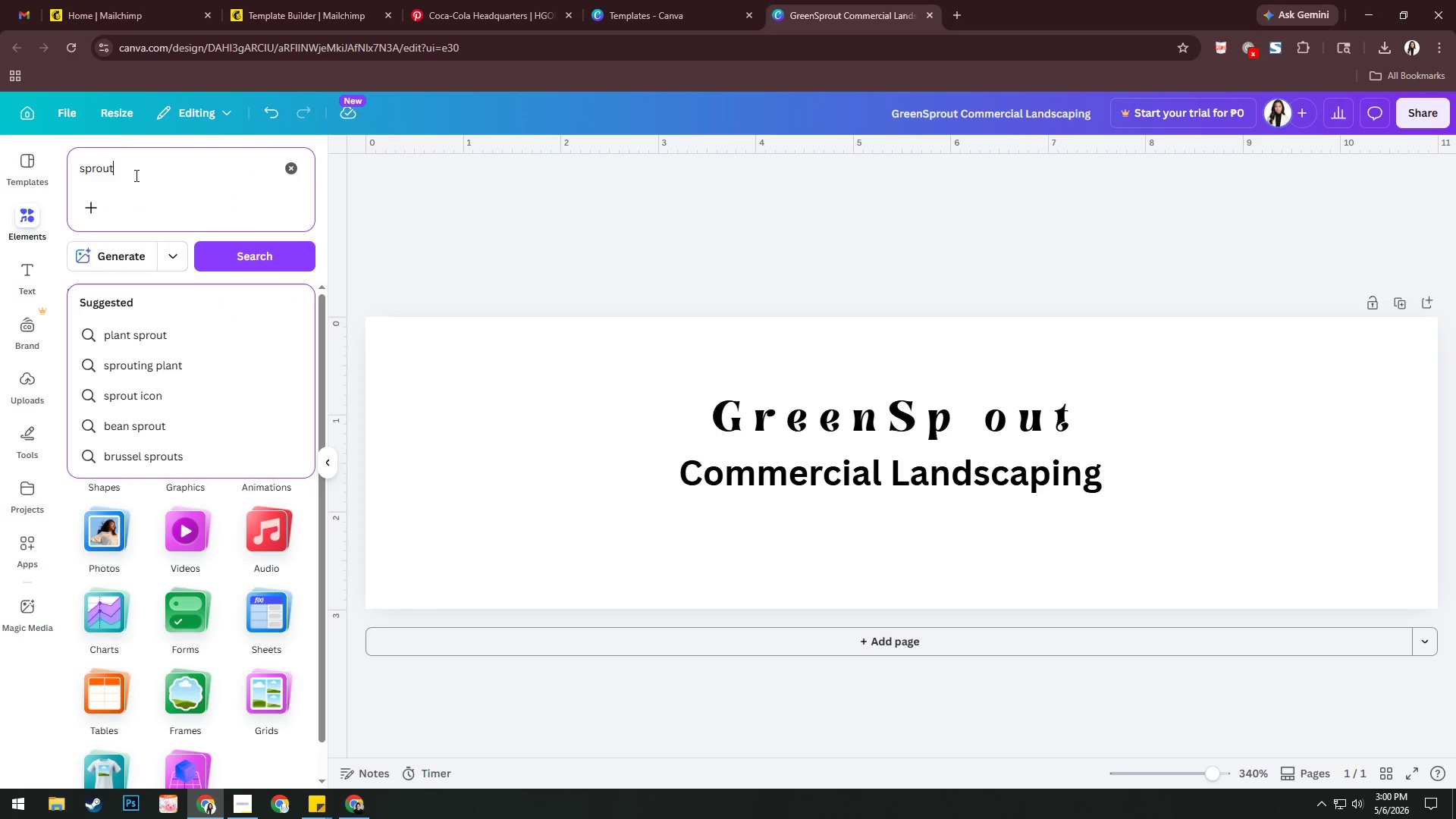 
key(ArrowDown)
 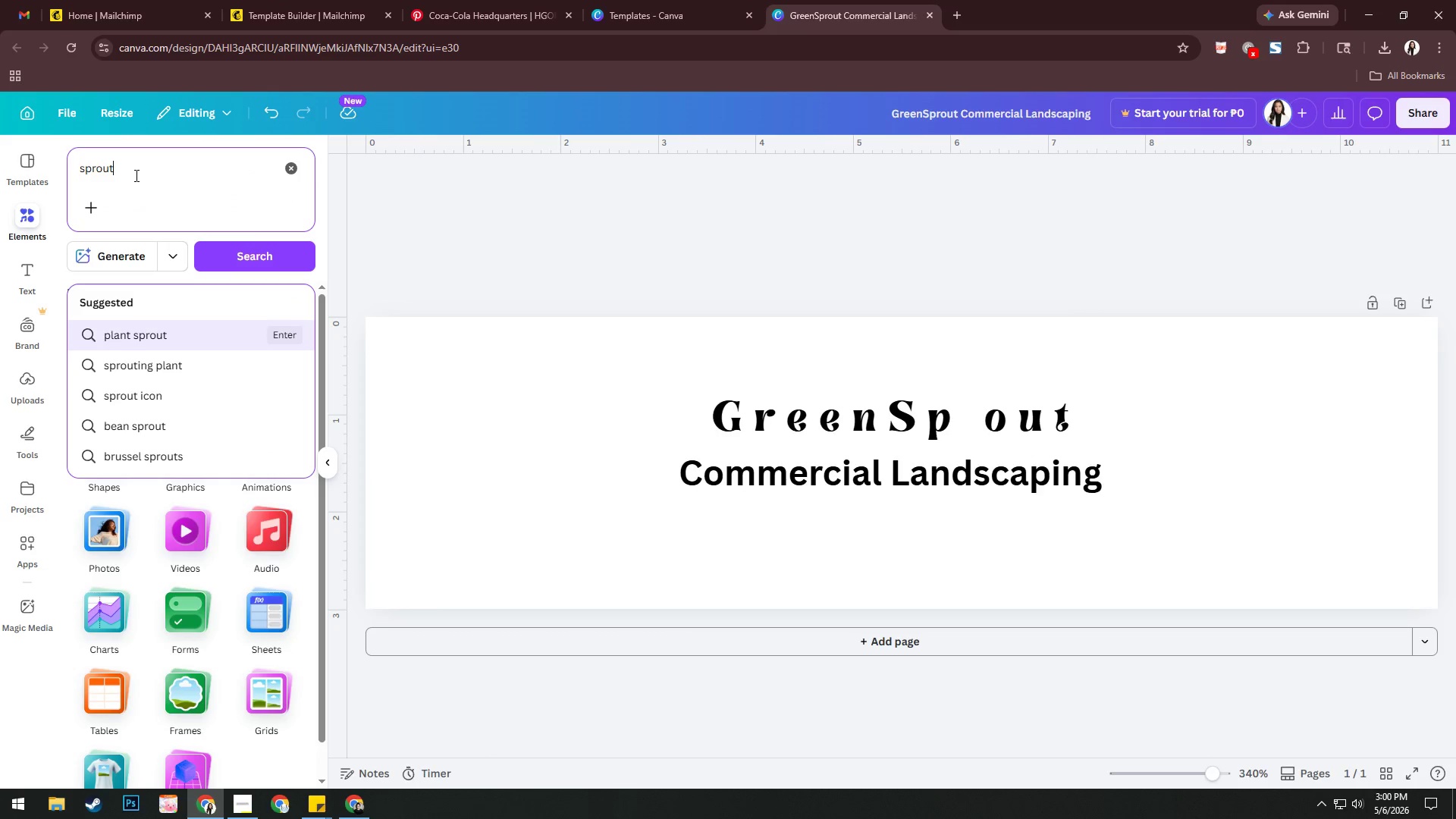 
key(Enter)
 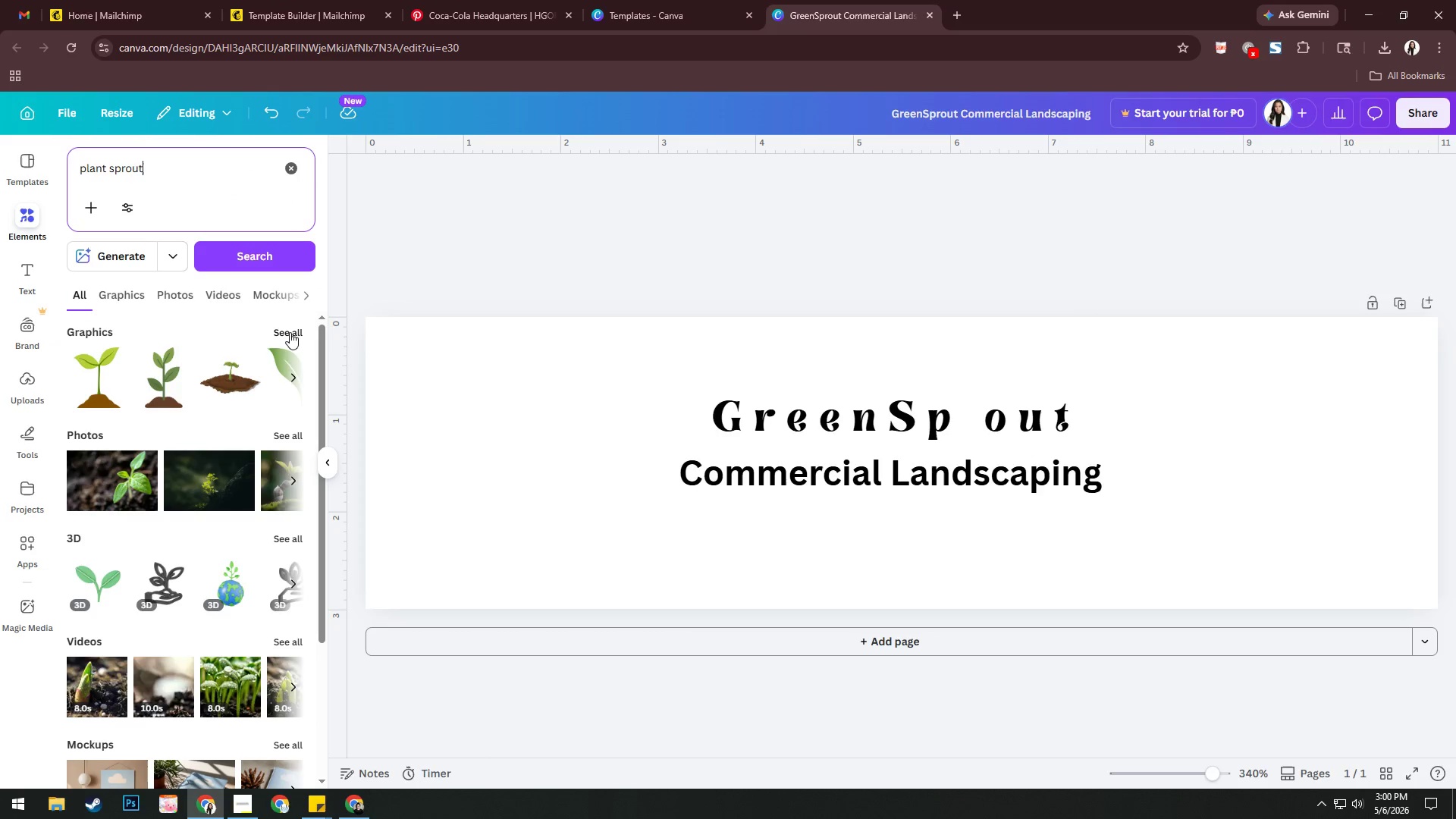 
left_click([290, 332])
 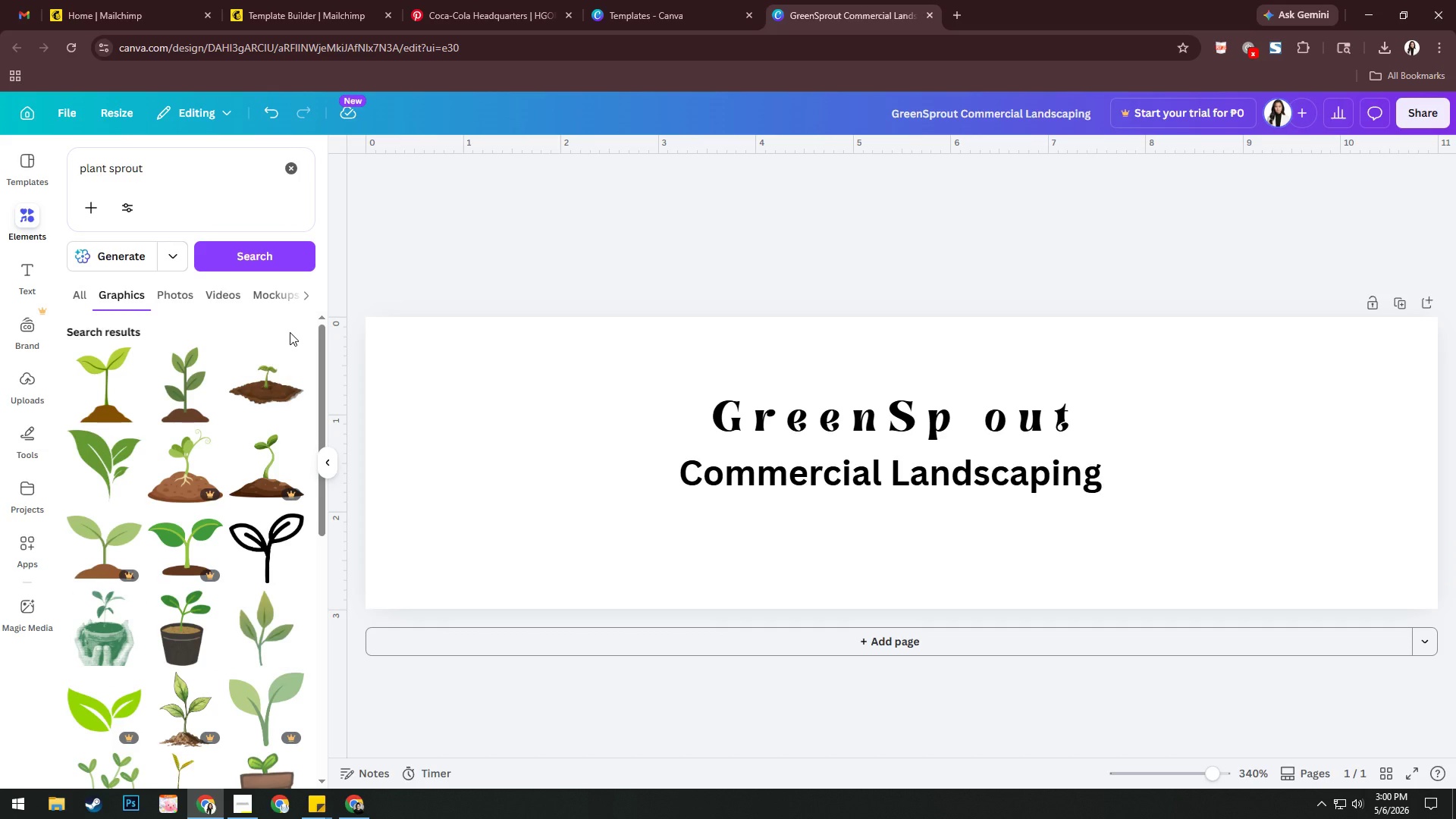 
scroll: coordinate [290, 332], scroll_direction: down, amount: 1.0
 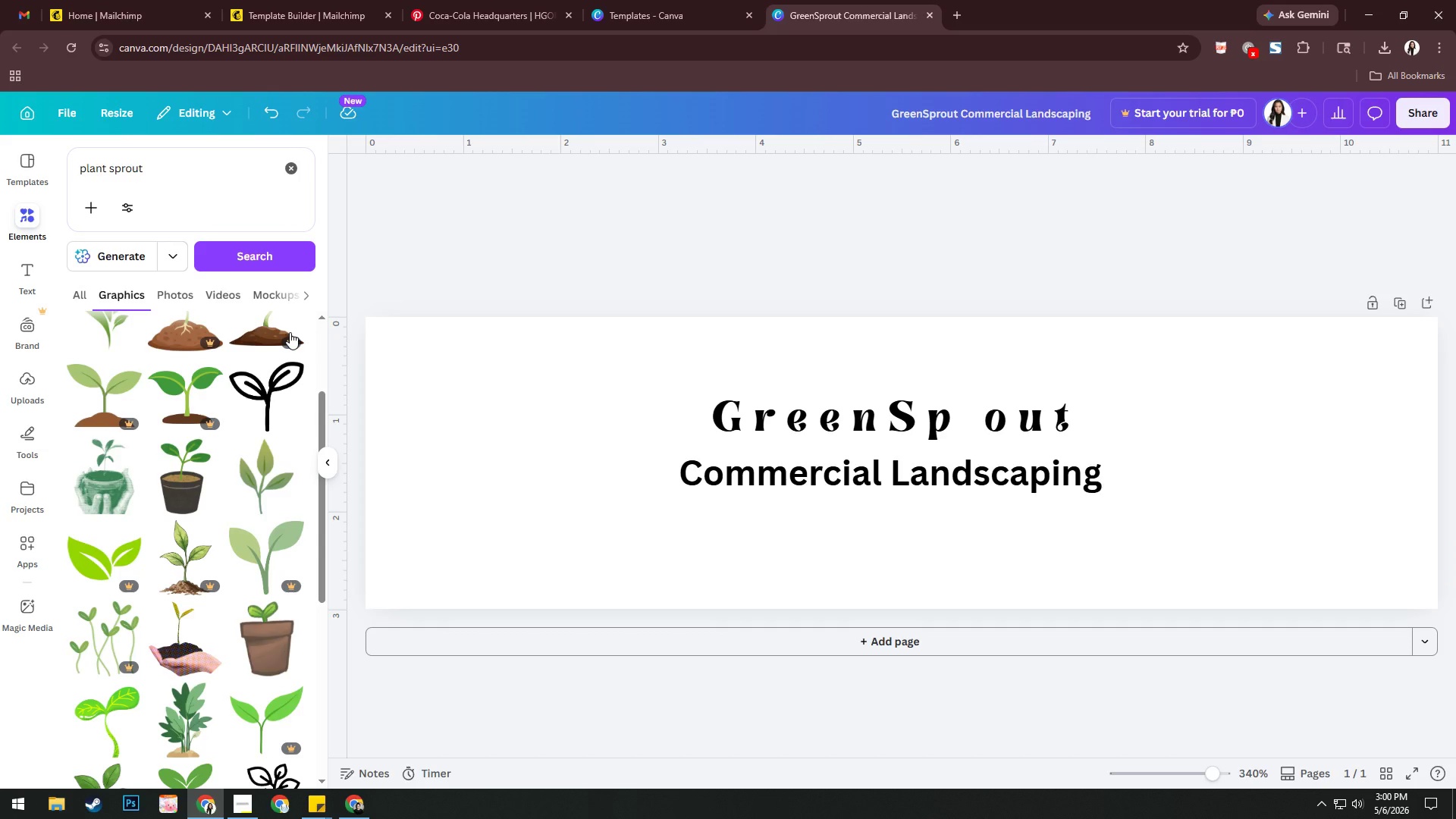 
scroll: coordinate [290, 332], scroll_direction: up, amount: 3.0
 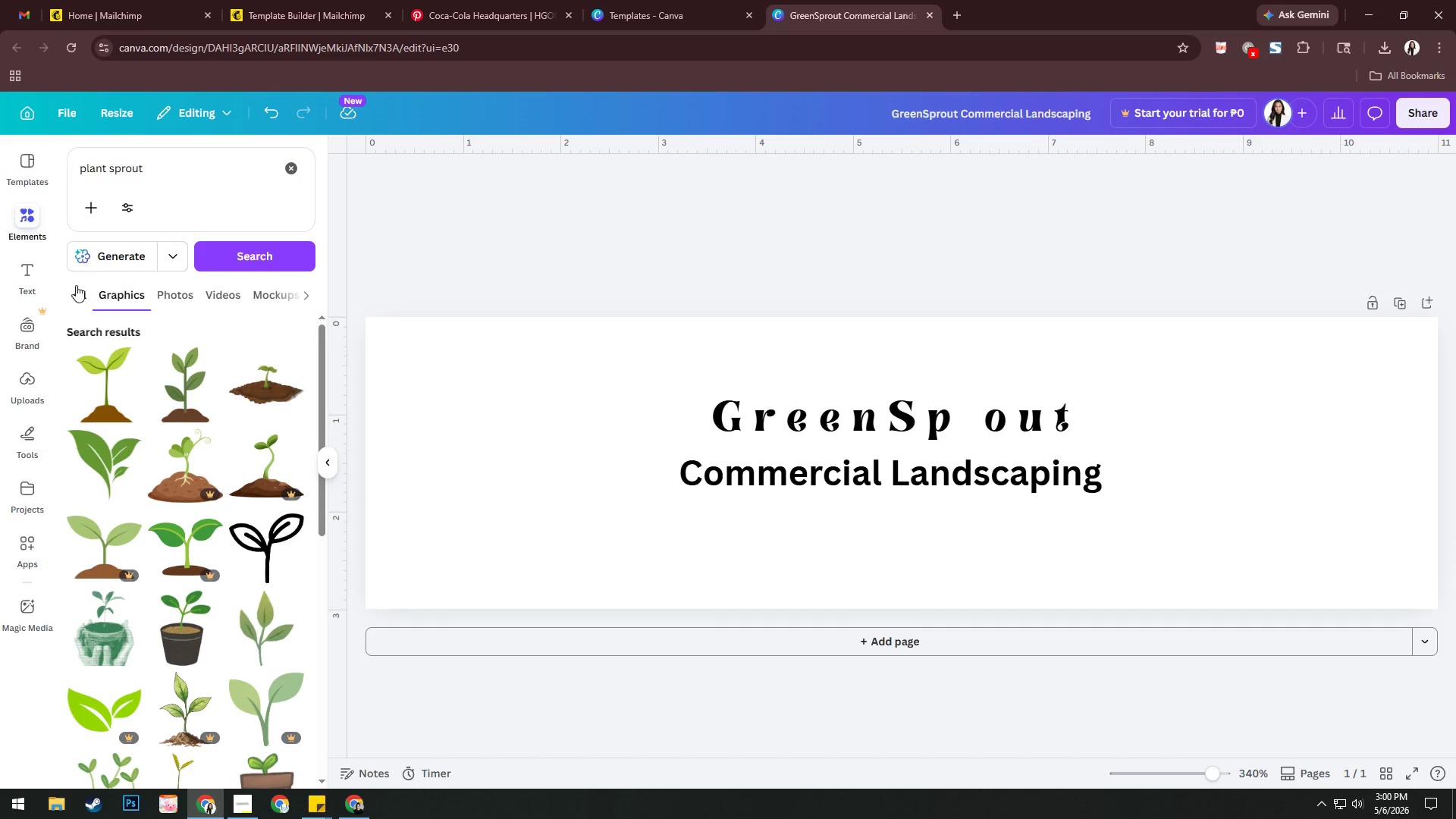 
left_click([77, 290])
 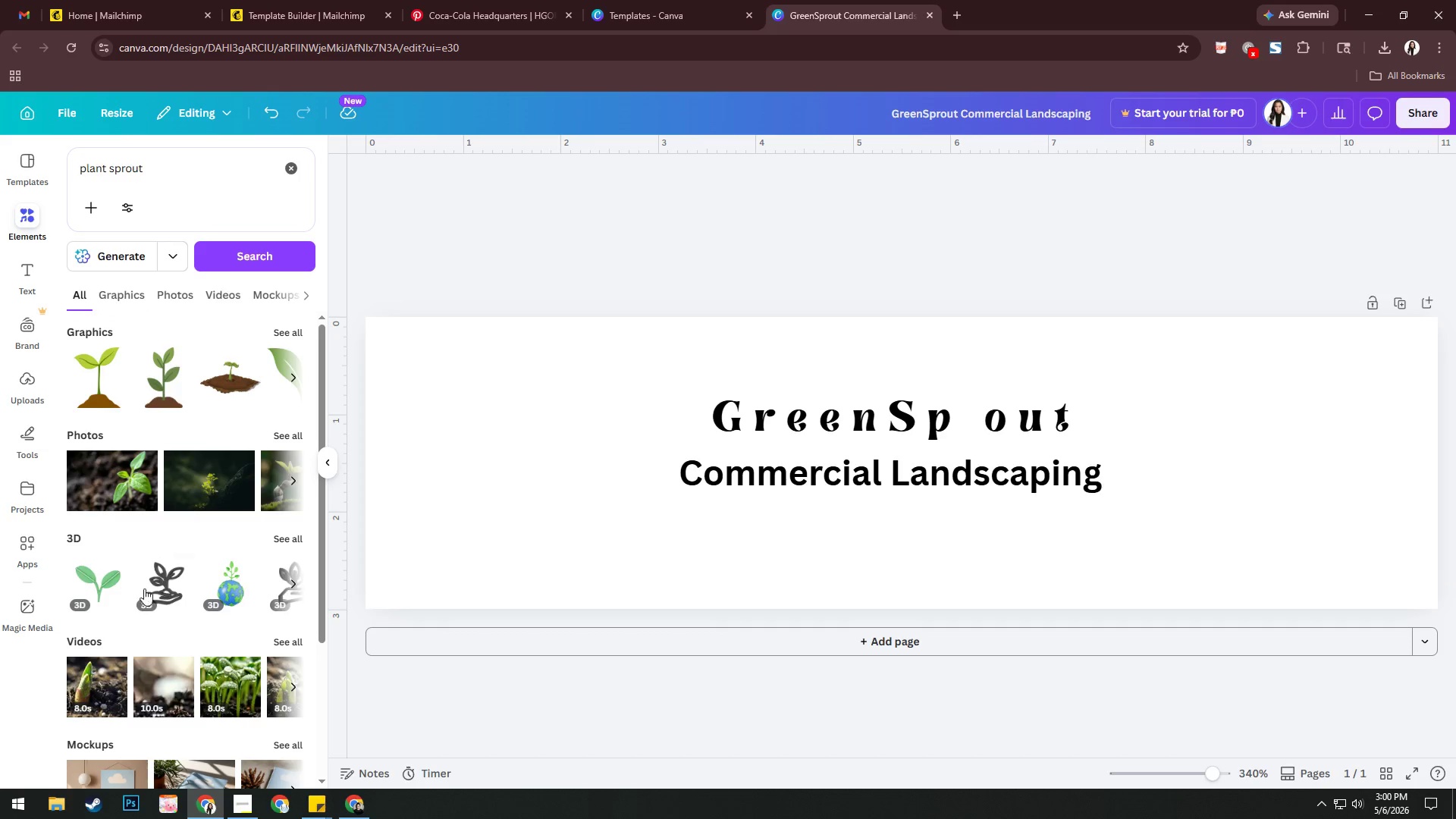 
left_click([90, 579])
 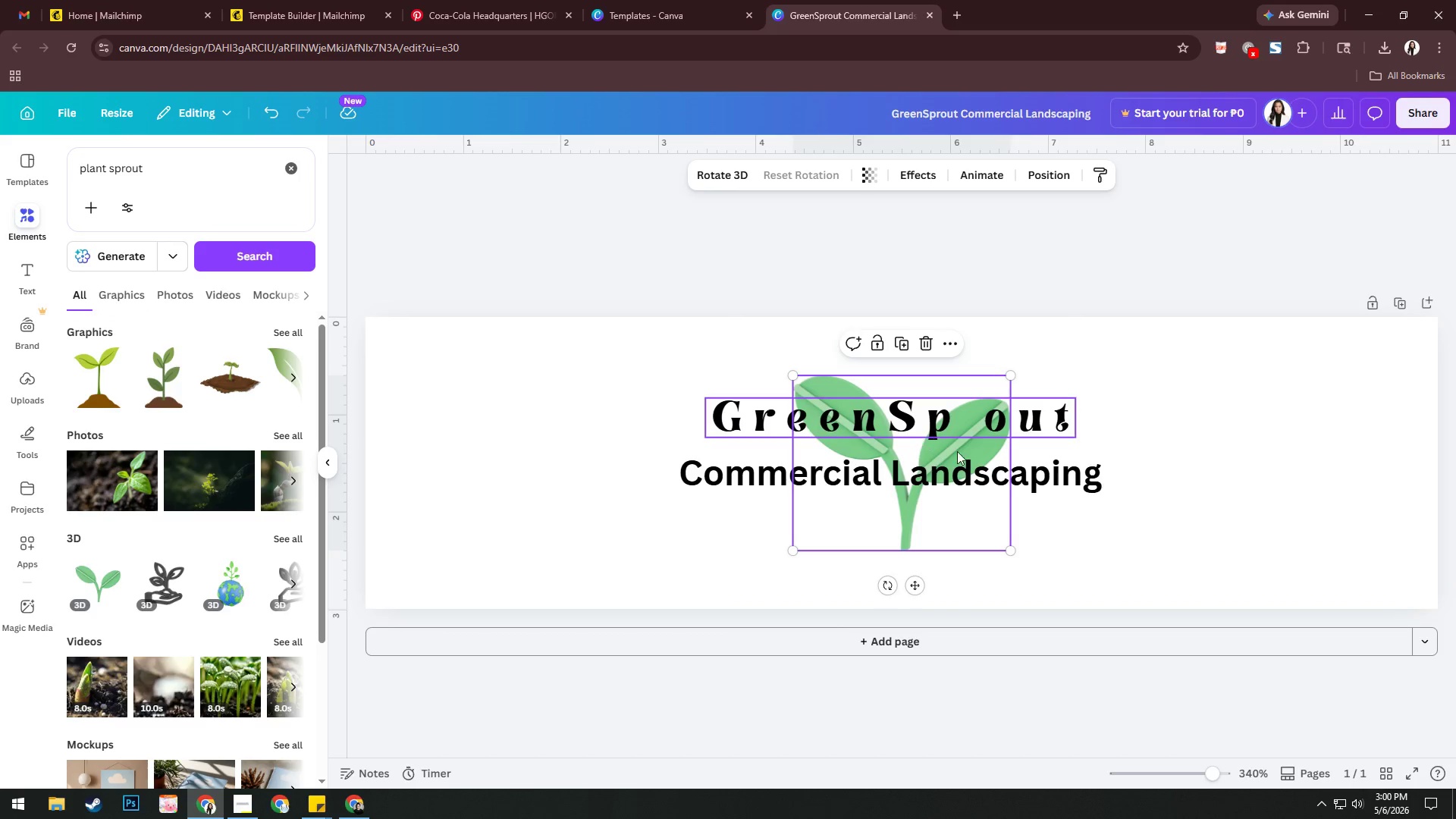 
left_click_drag(start_coordinate=[942, 504], to_coordinate=[999, 410])
 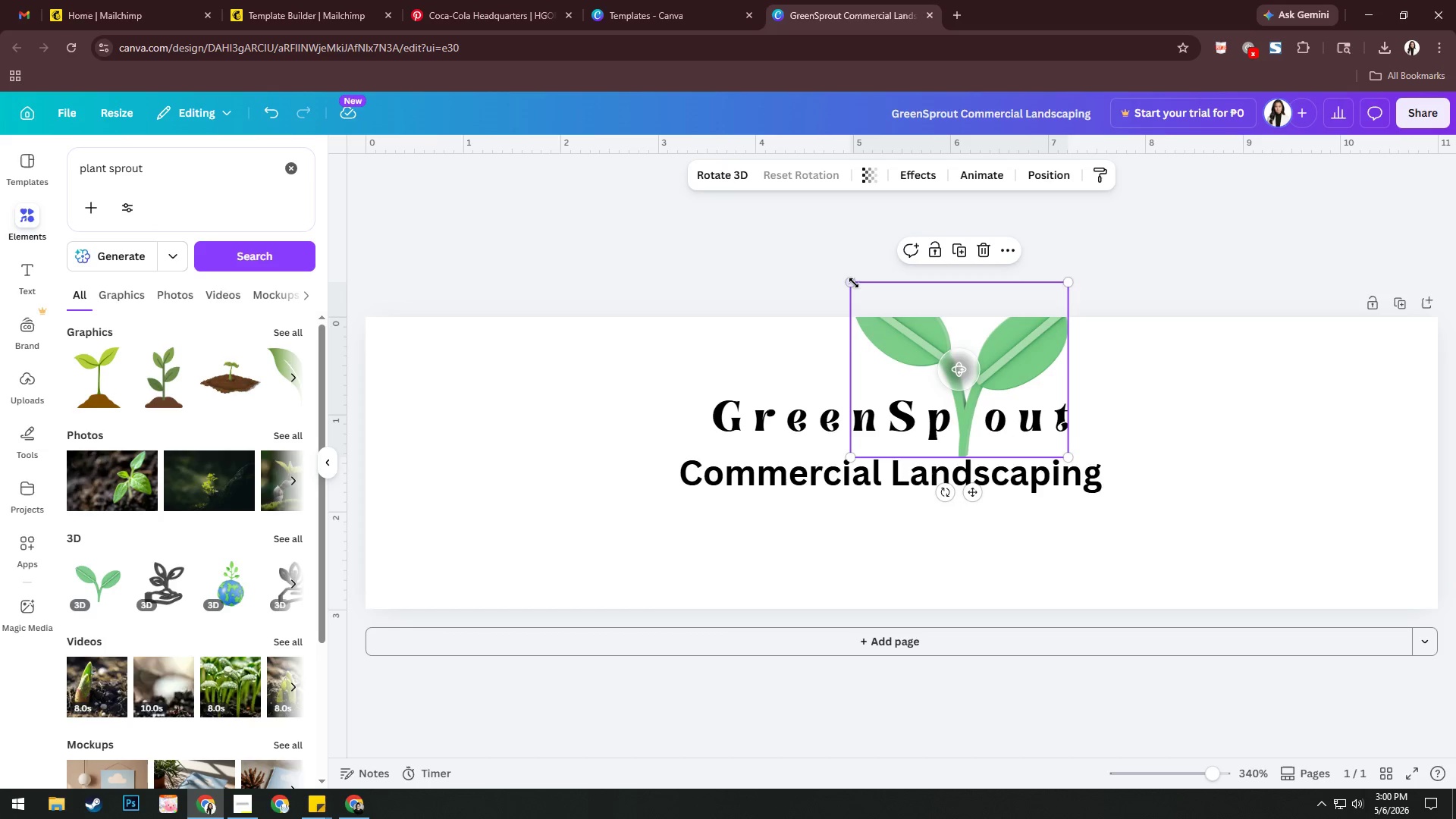 
left_click_drag(start_coordinate=[853, 282], to_coordinate=[959, 356])
 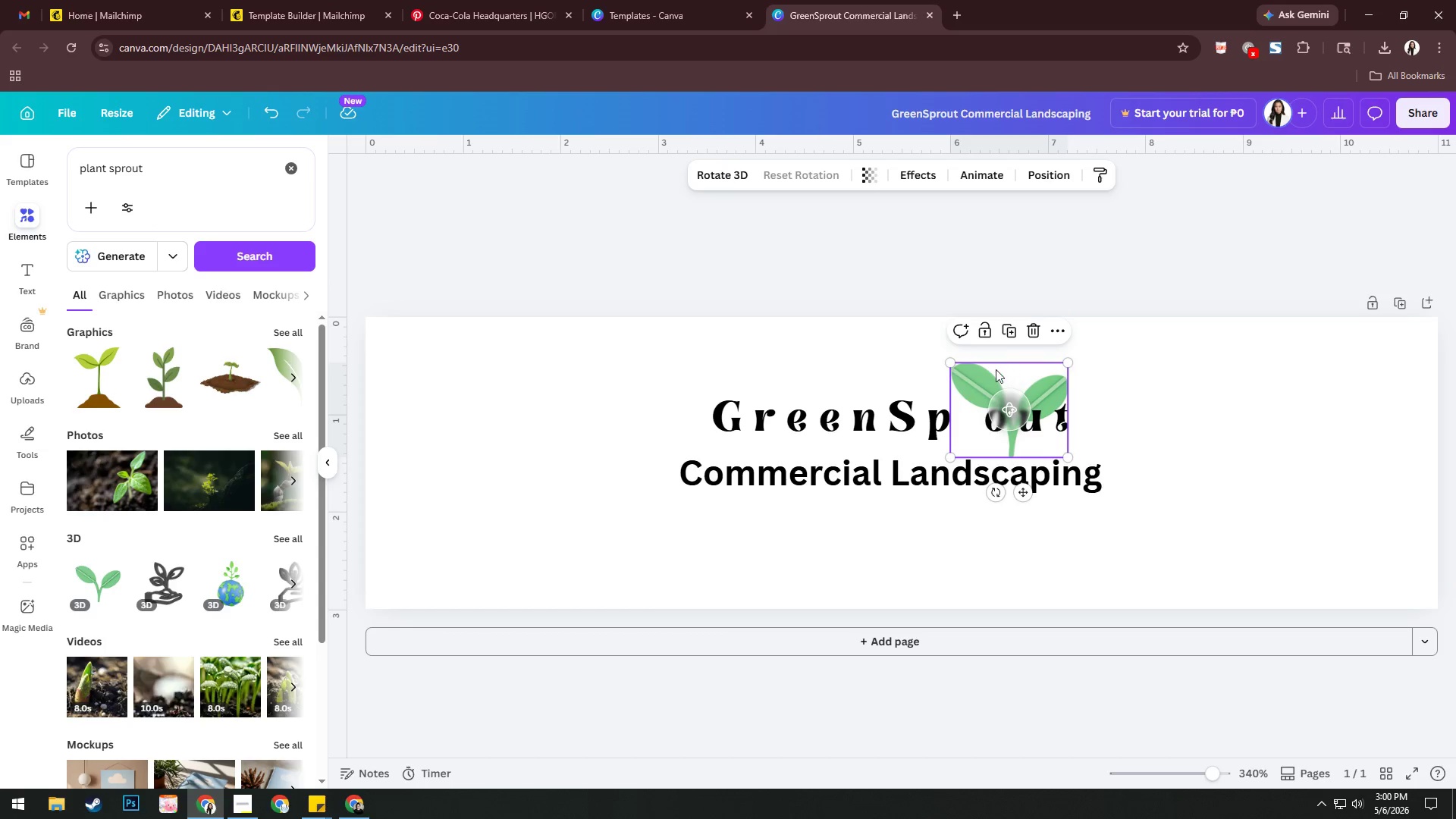 
left_click_drag(start_coordinate=[993, 372], to_coordinate=[940, 354])
 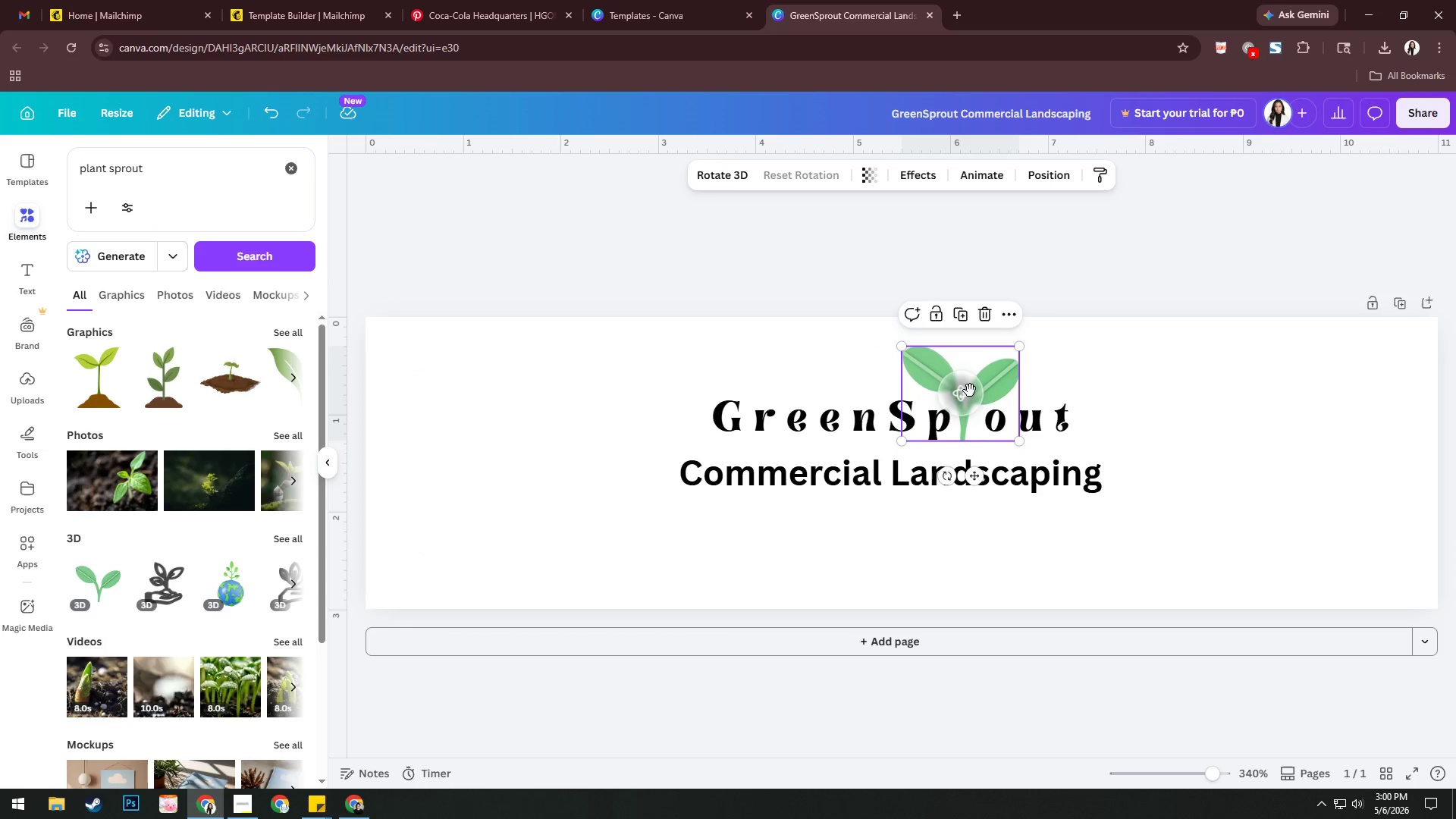 
left_click_drag(start_coordinate=[968, 394], to_coordinate=[1011, 388])
 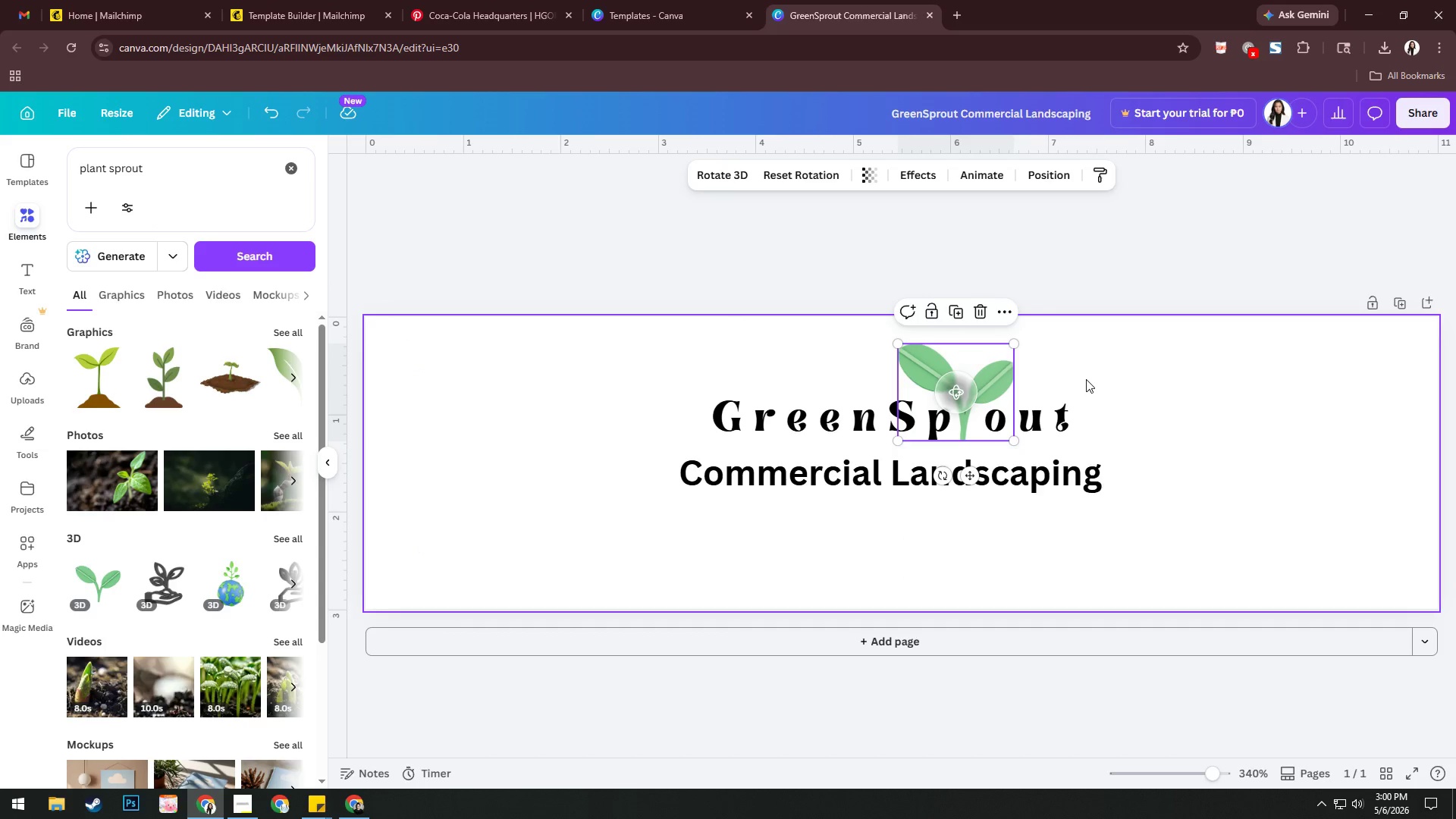 
left_click([1086, 379])
 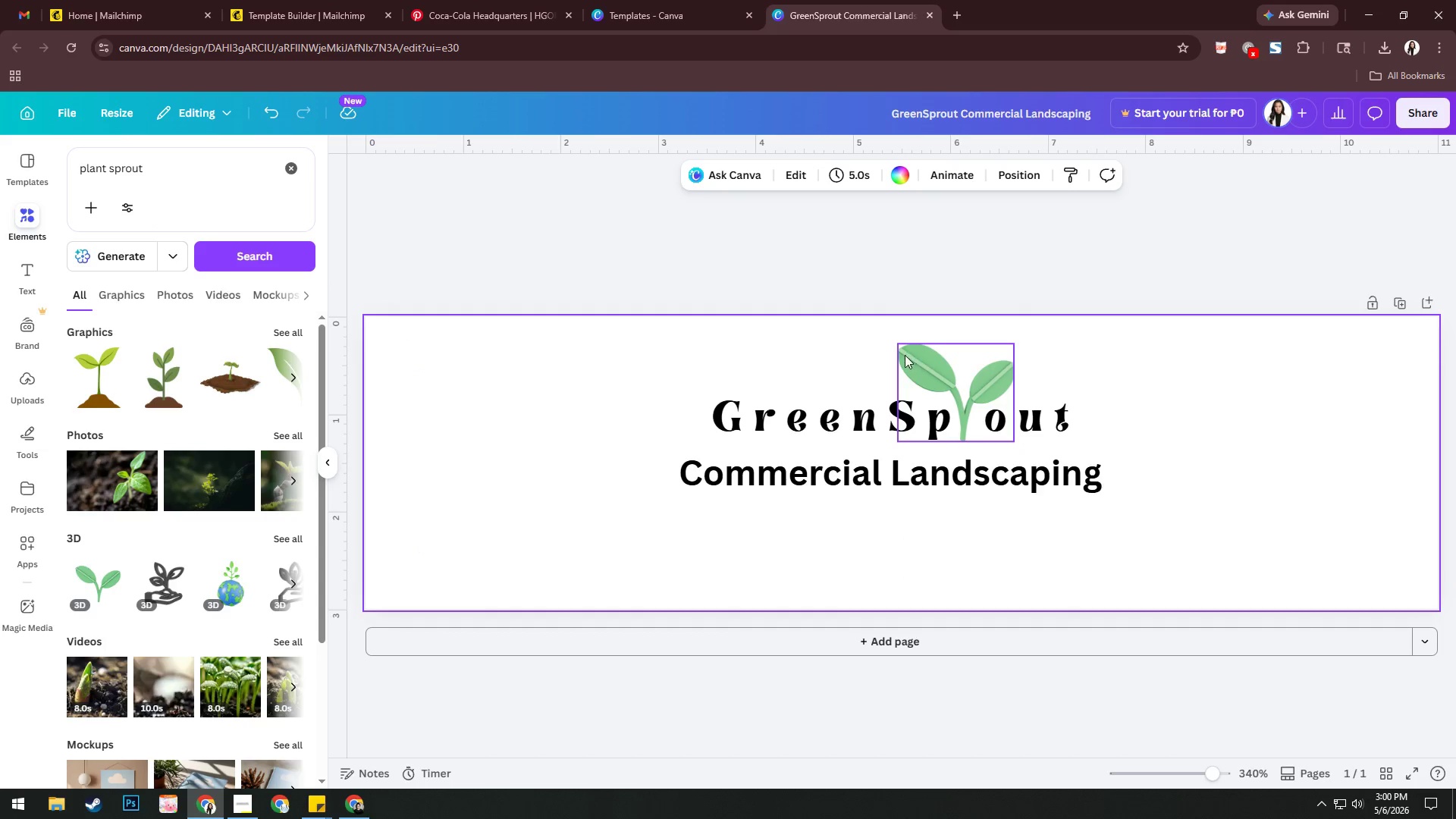 
left_click([899, 344])
 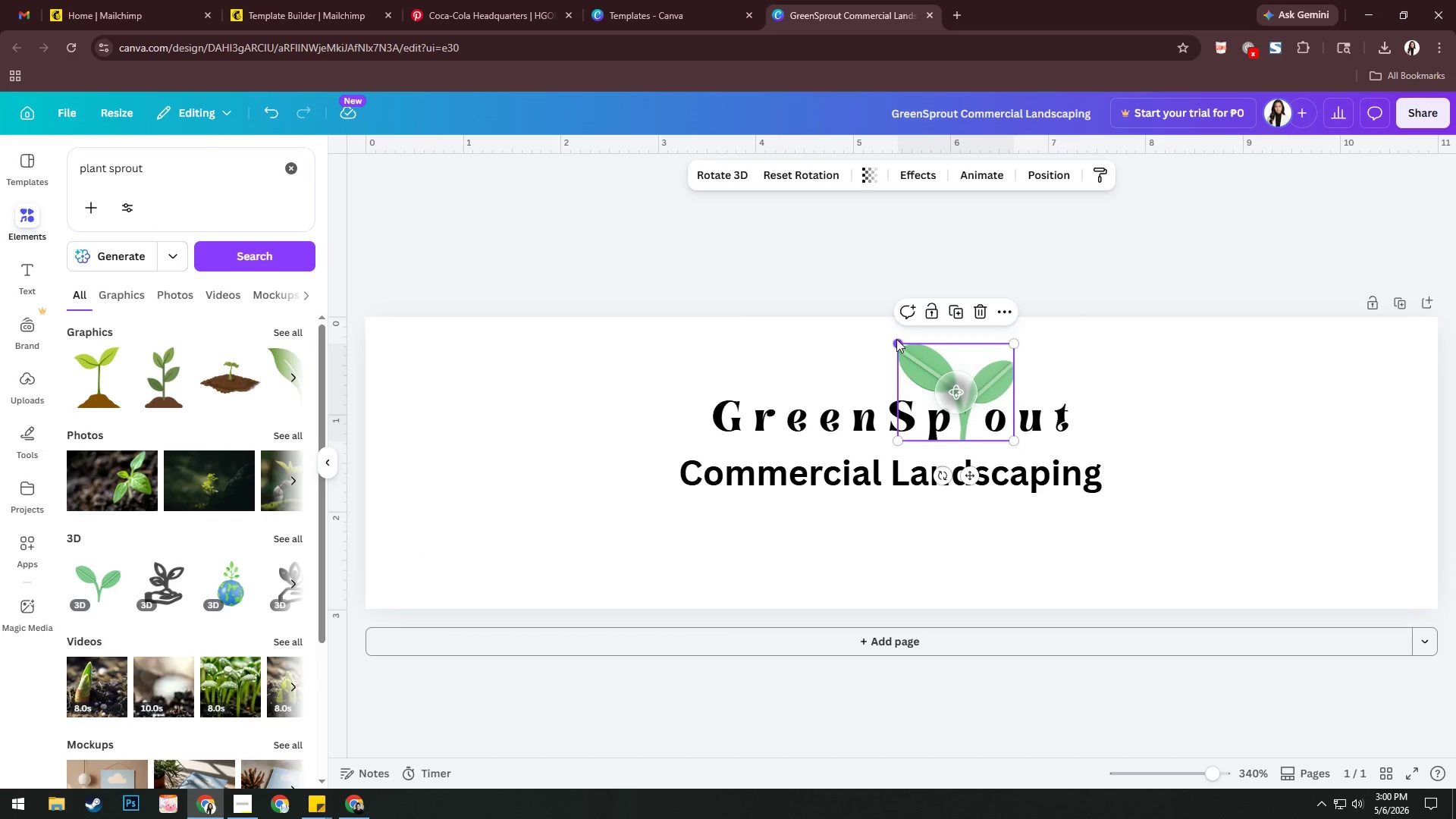 
left_click_drag(start_coordinate=[896, 339], to_coordinate=[918, 355])
 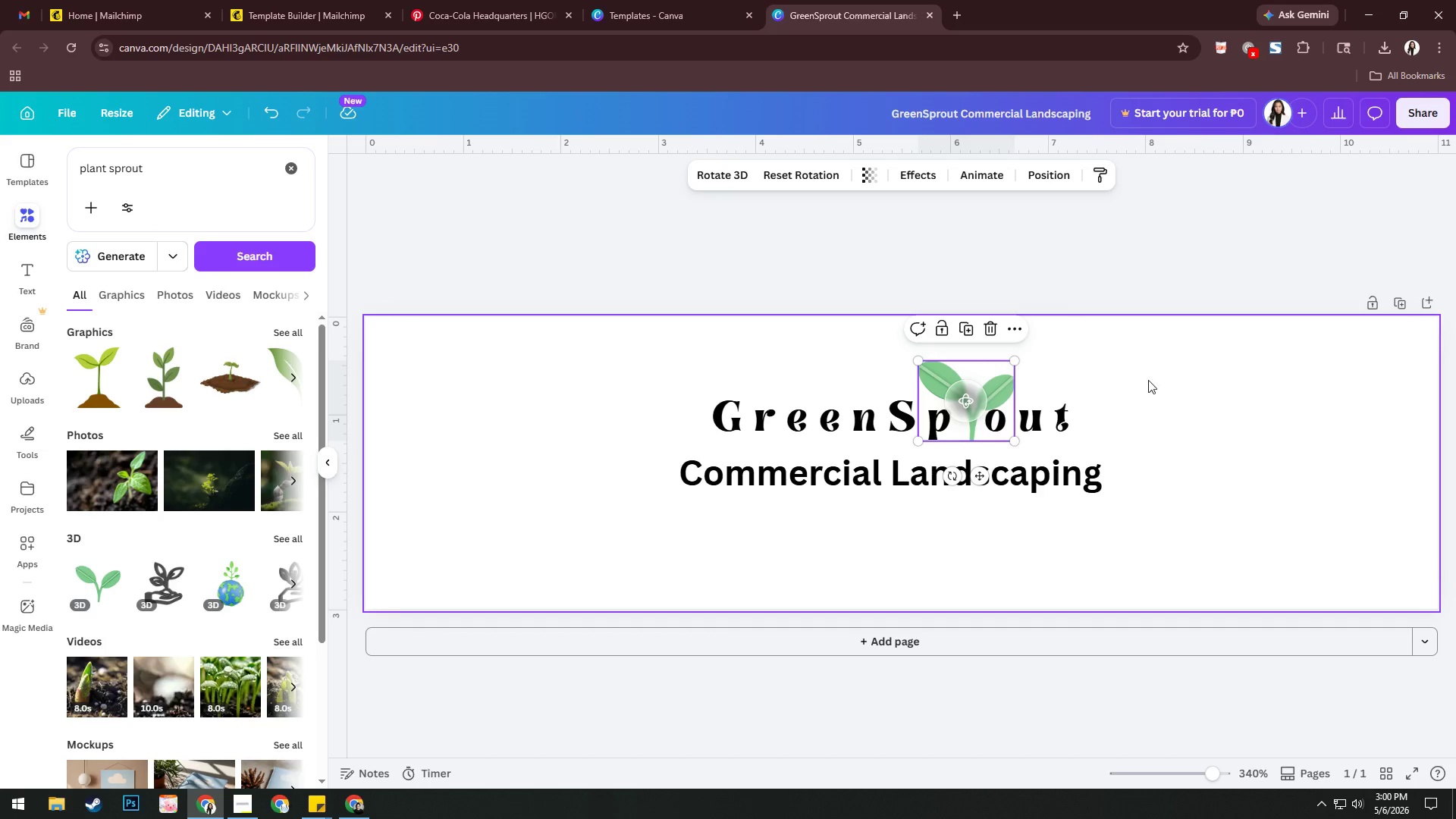 
left_click([1193, 388])
 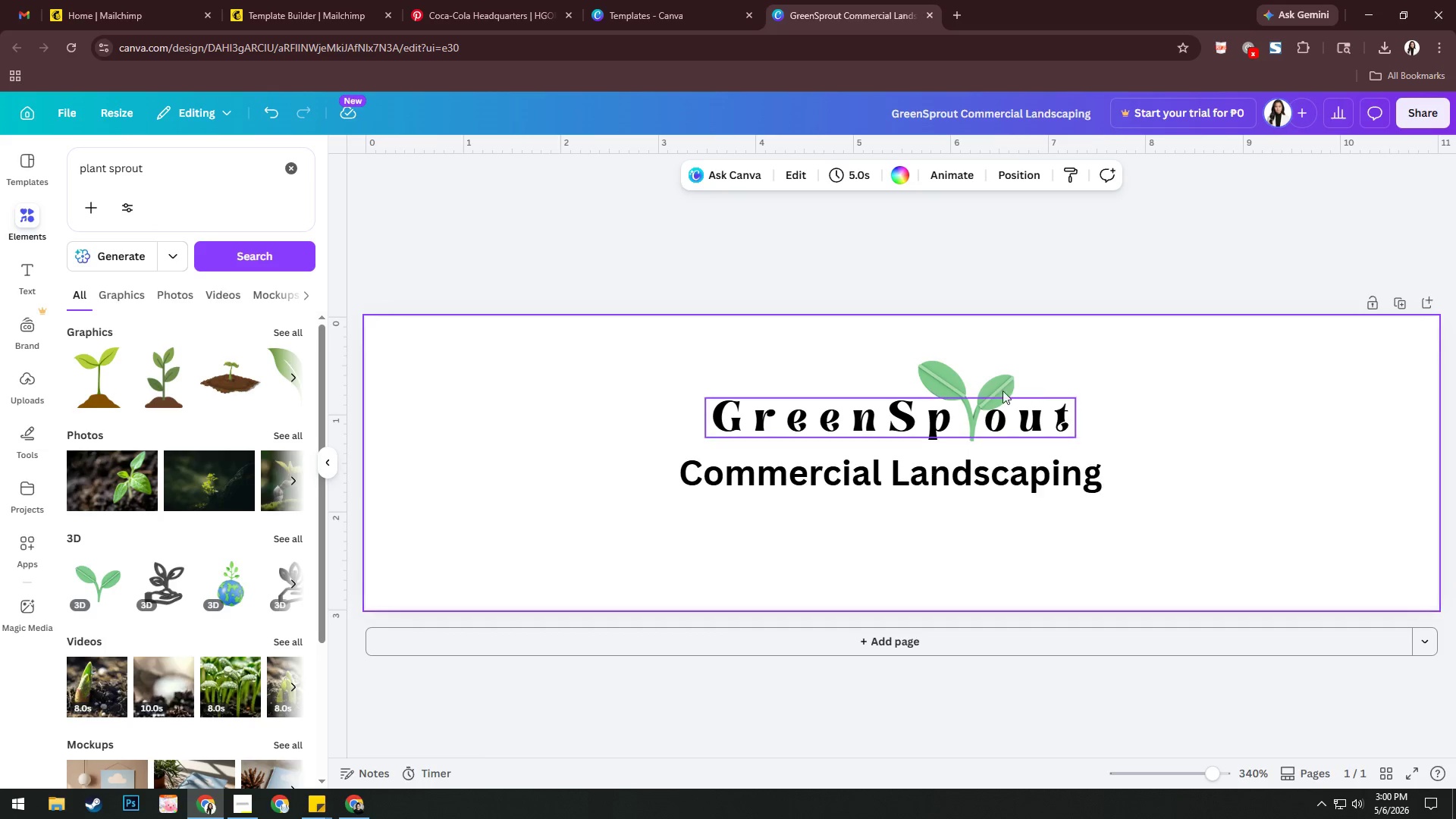 
left_click_drag(start_coordinate=[996, 390], to_coordinate=[987, 387])
 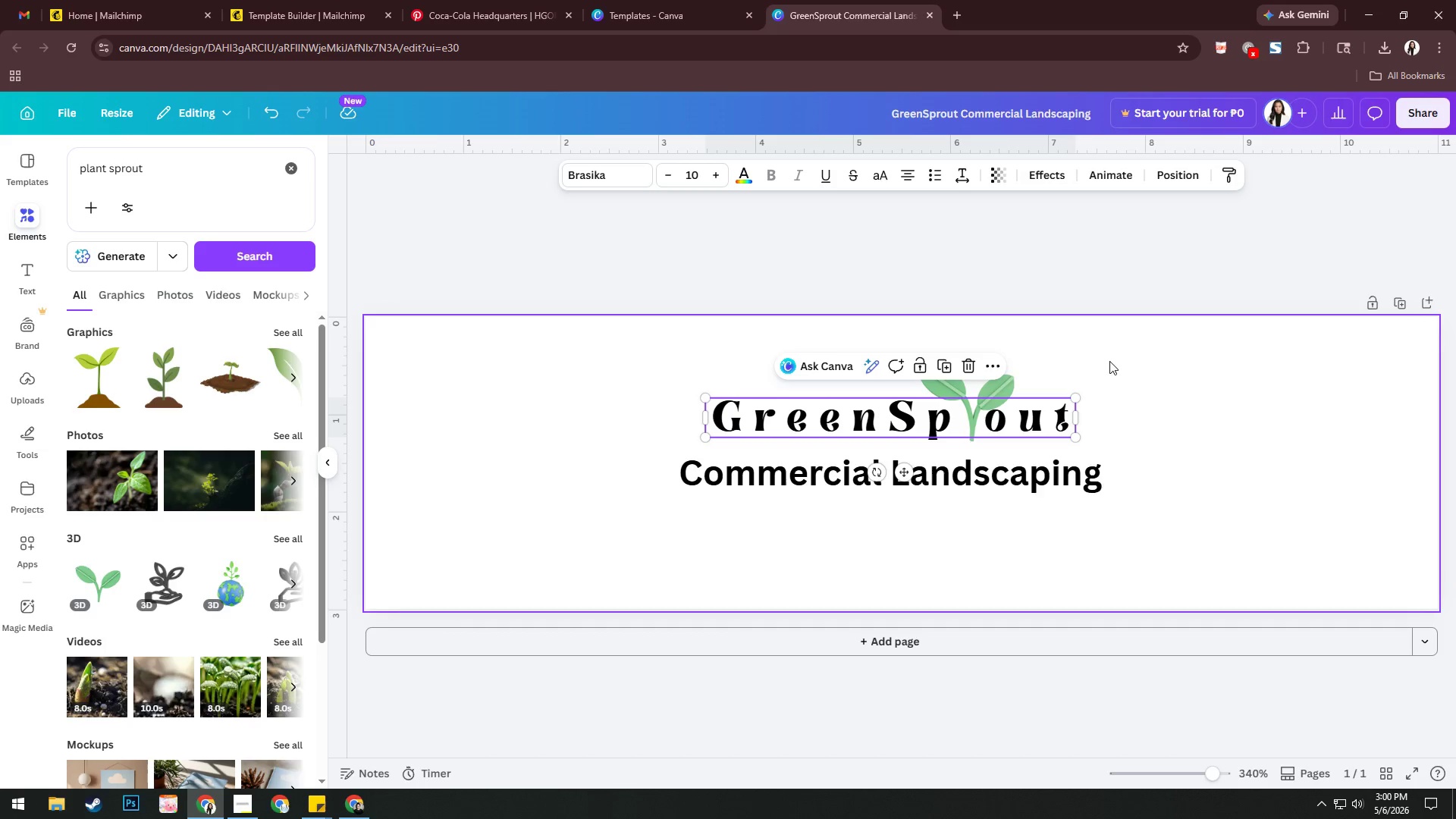 
left_click([1111, 359])
 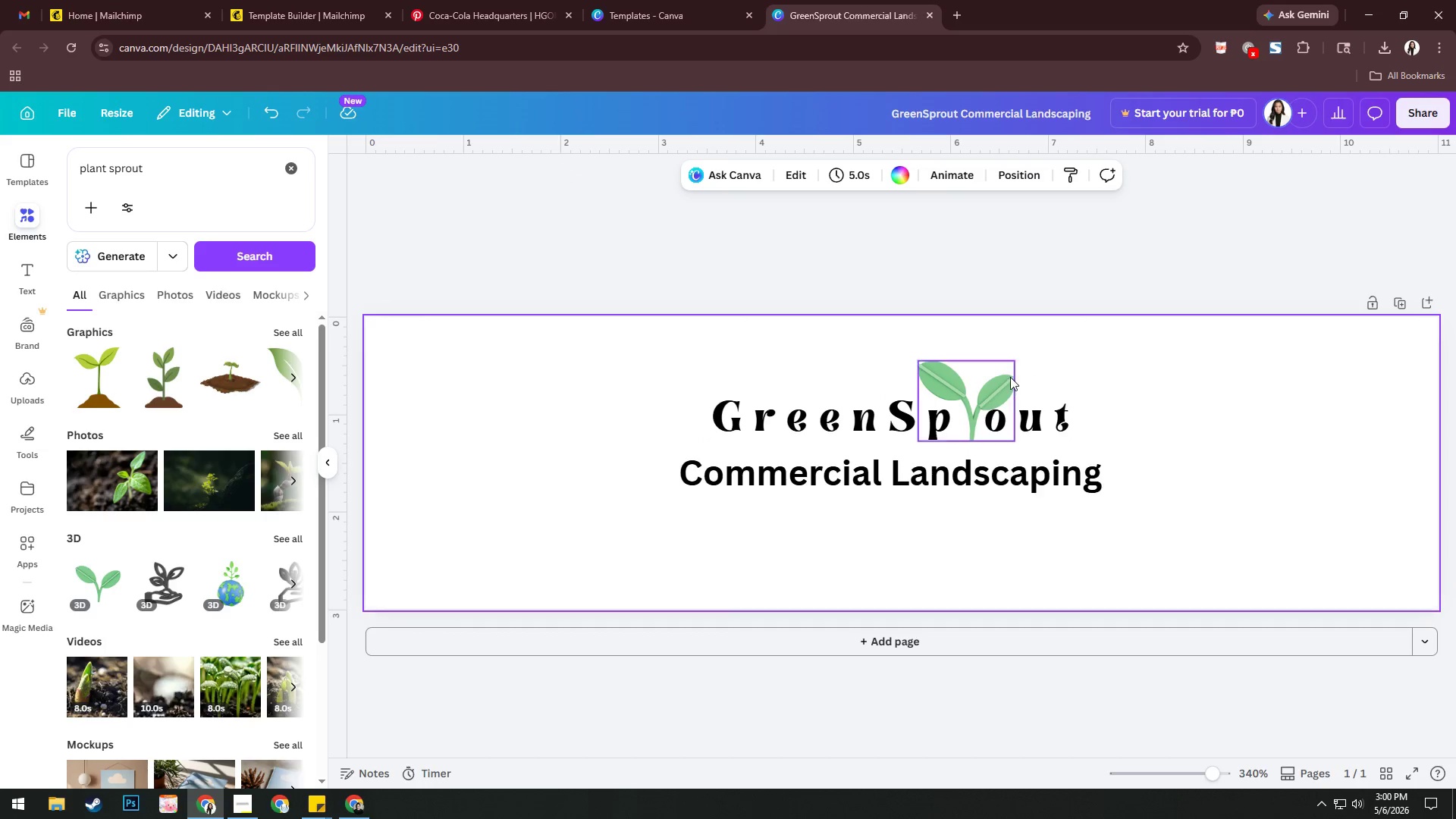 
left_click_drag(start_coordinate=[1007, 378], to_coordinate=[1002, 378])
 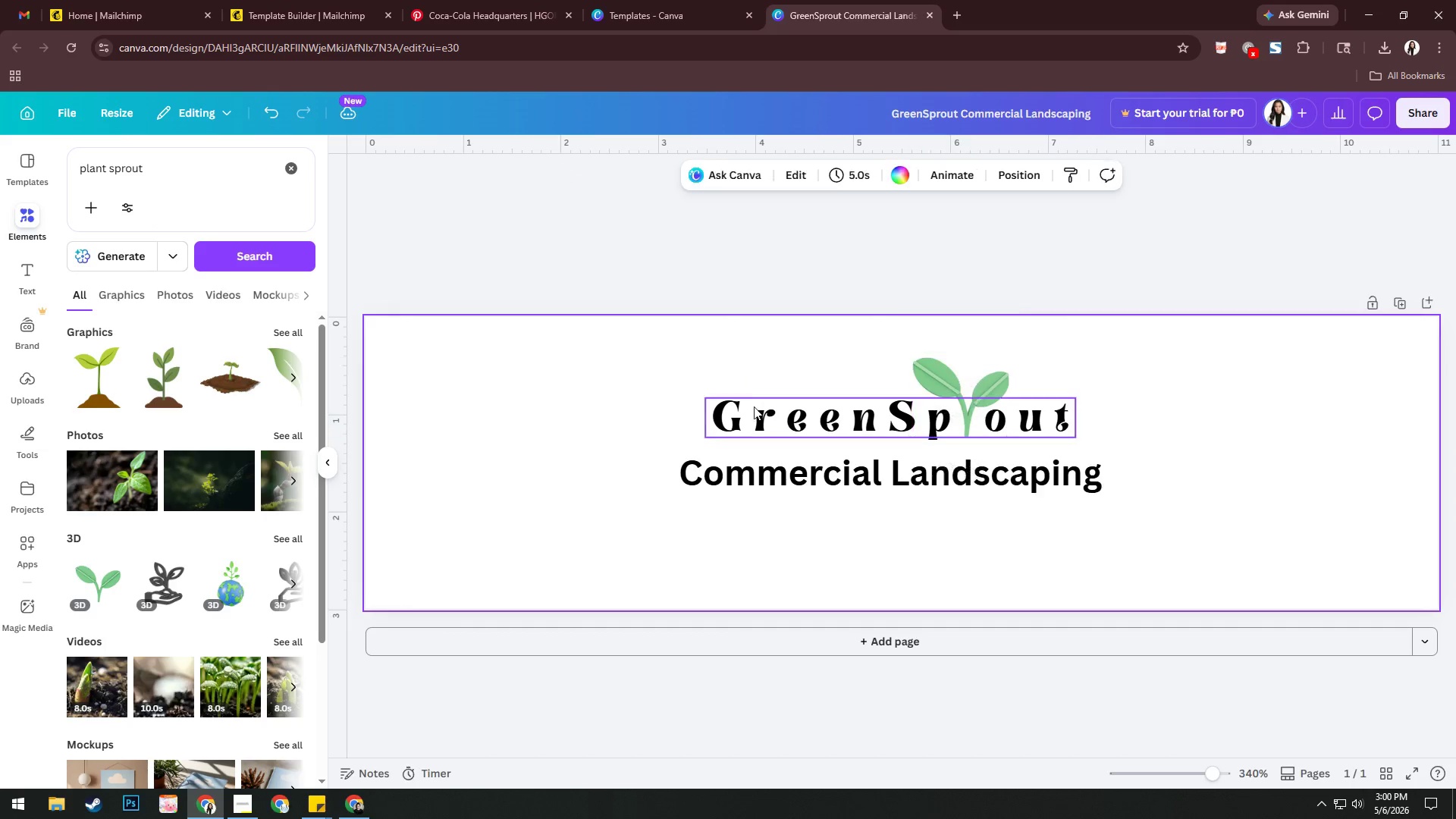 
double_click([754, 418])
 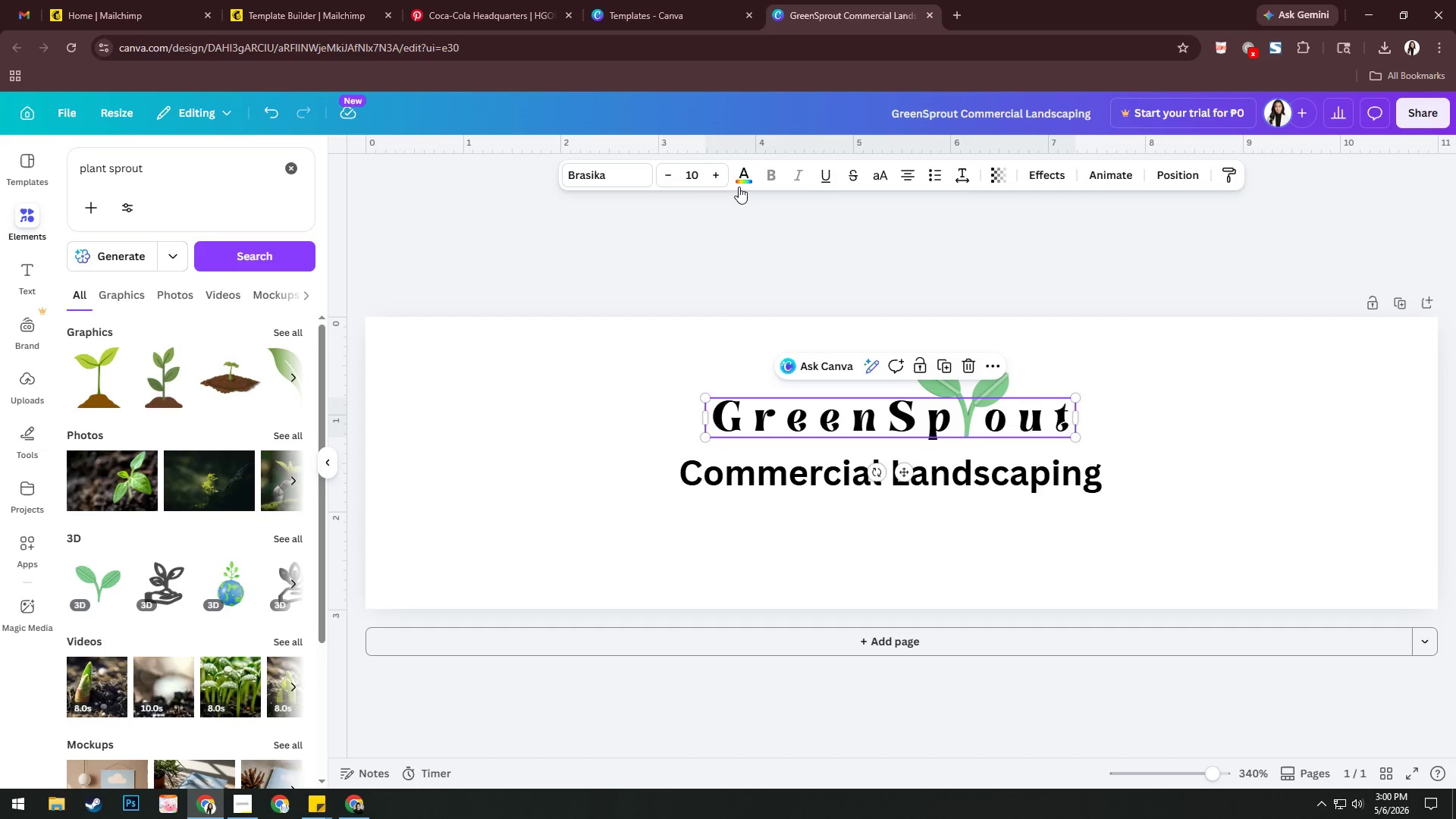 
left_click([744, 179])
 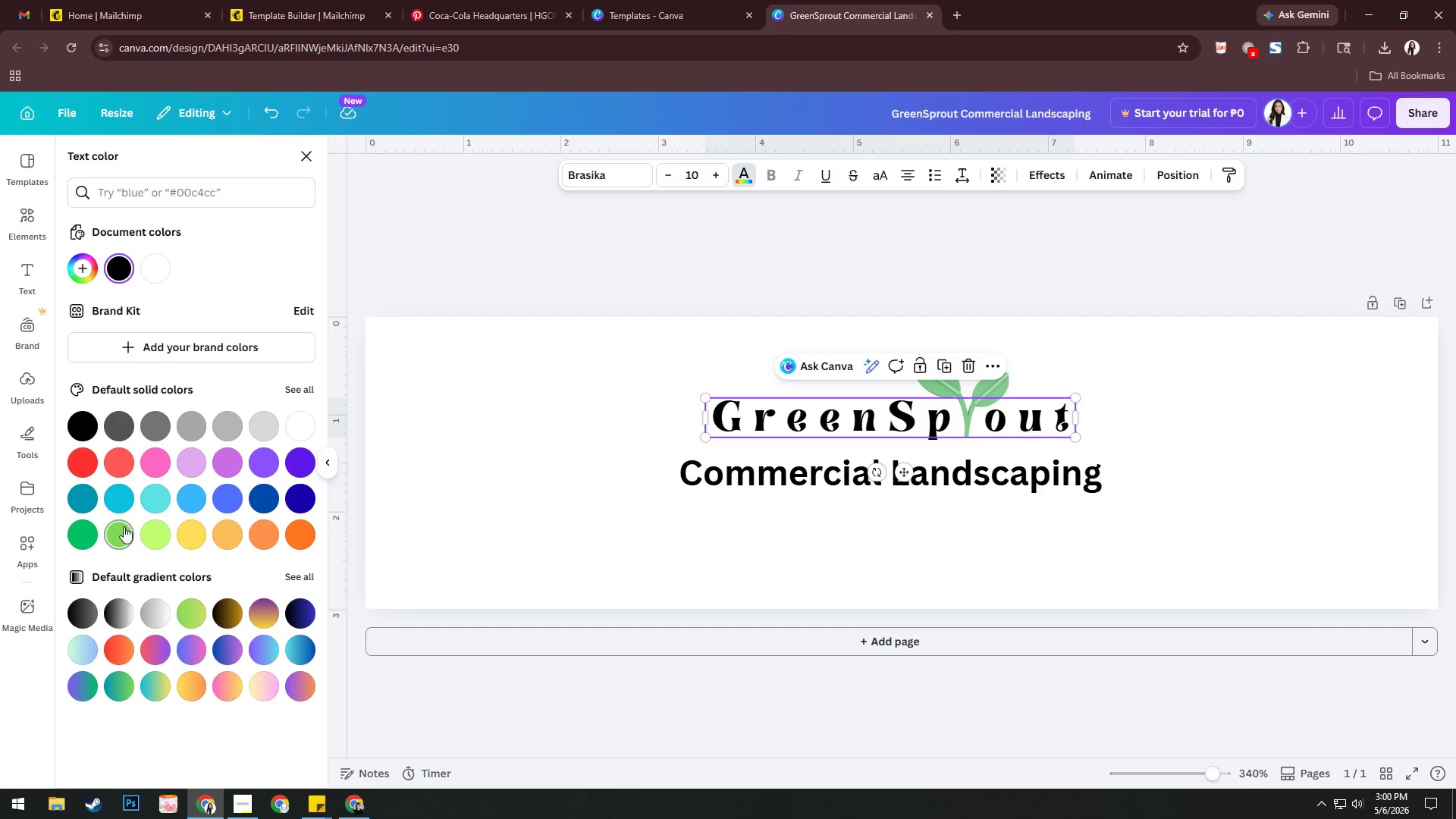 
left_click([82, 271])
 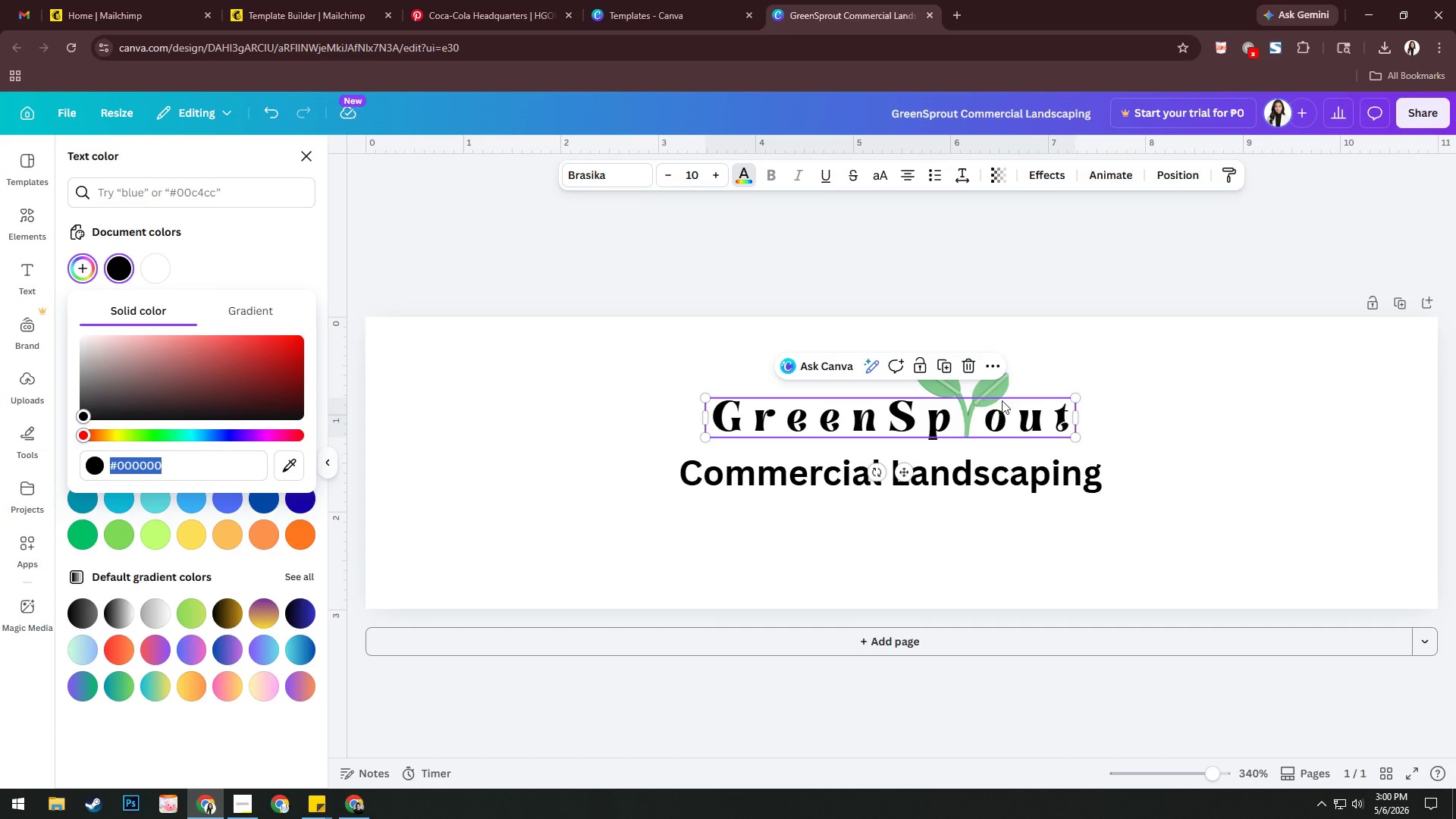 
left_click([950, 388])
 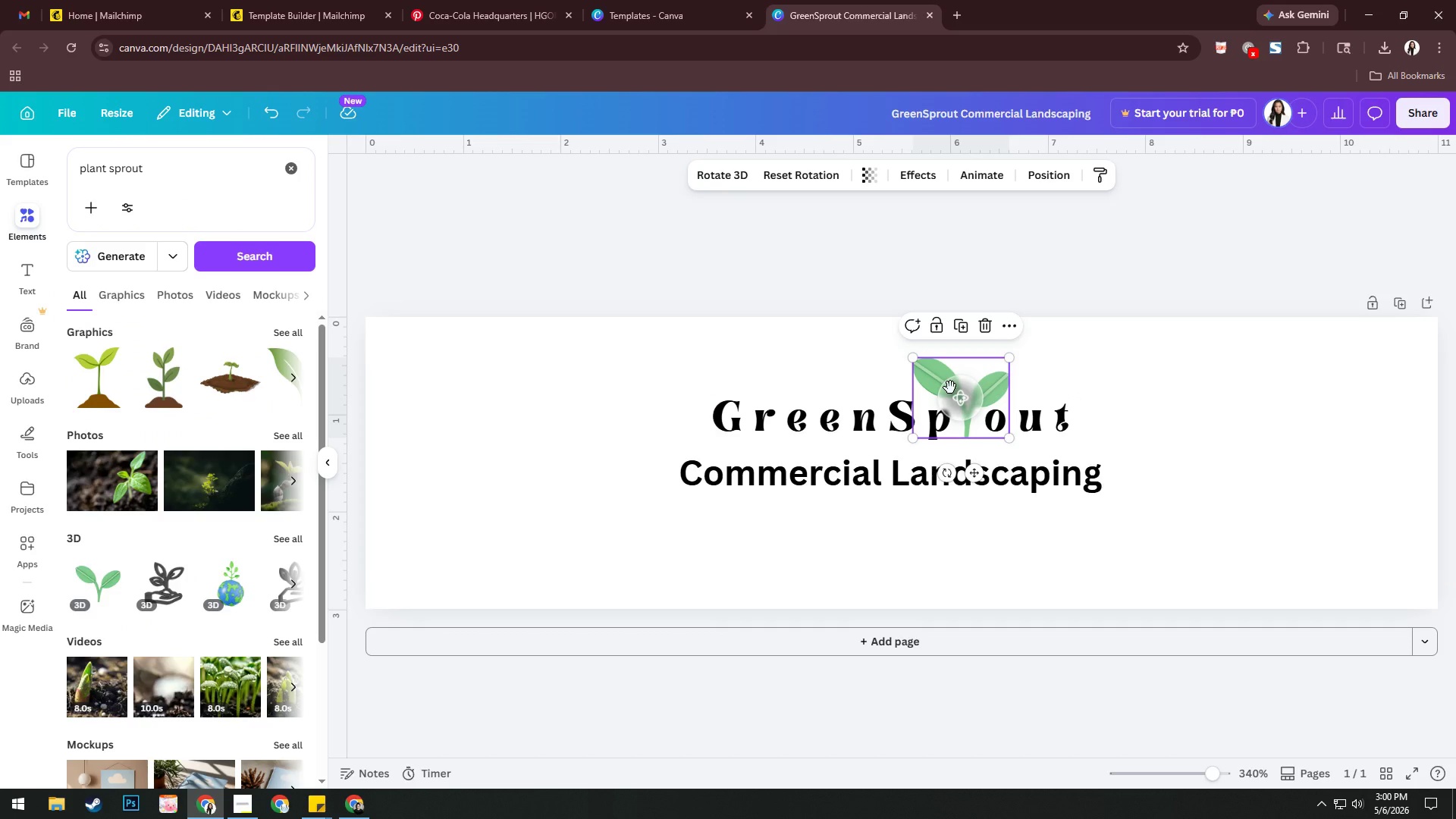 
left_click([950, 388])
 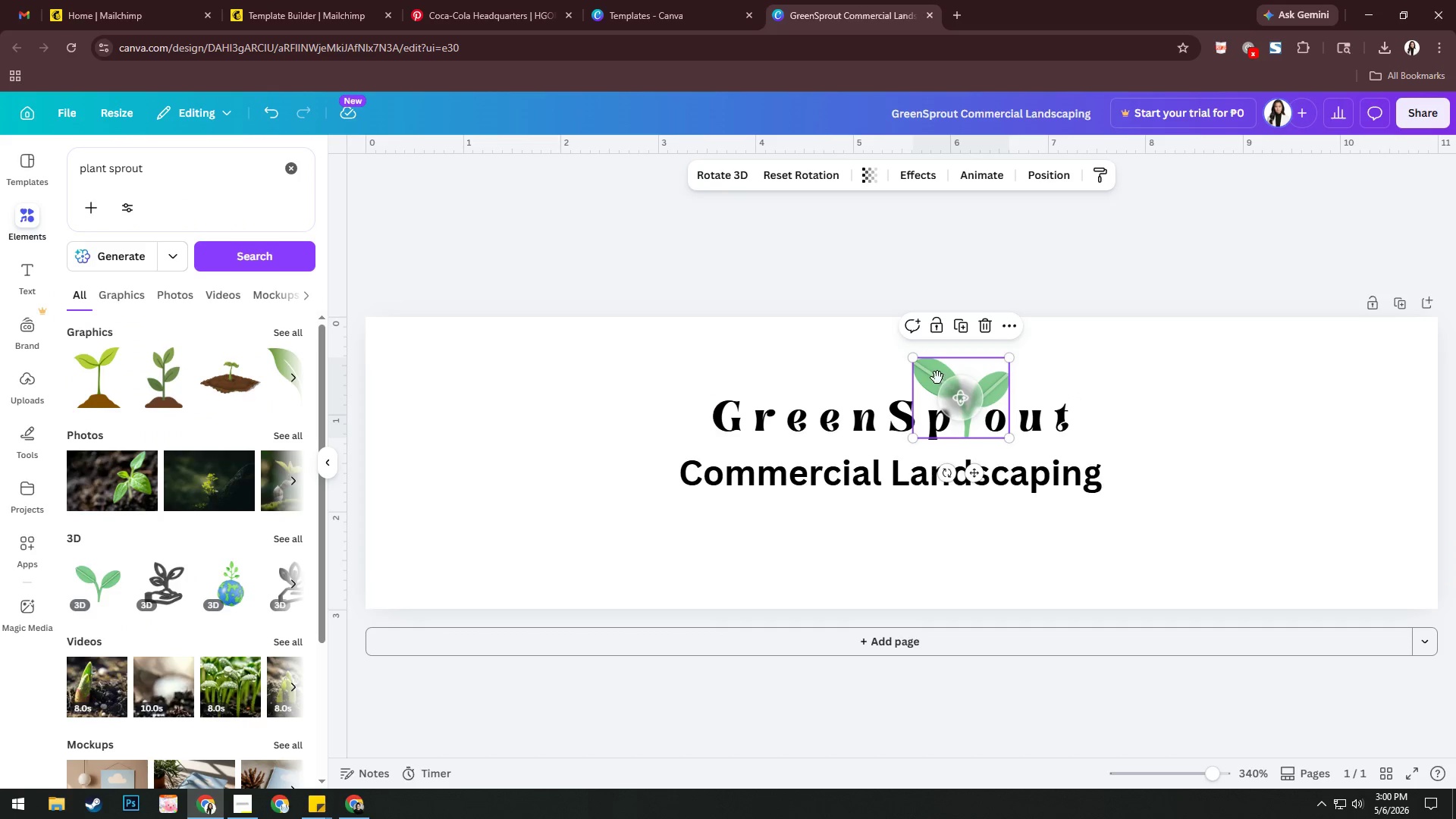 
left_click([937, 377])
 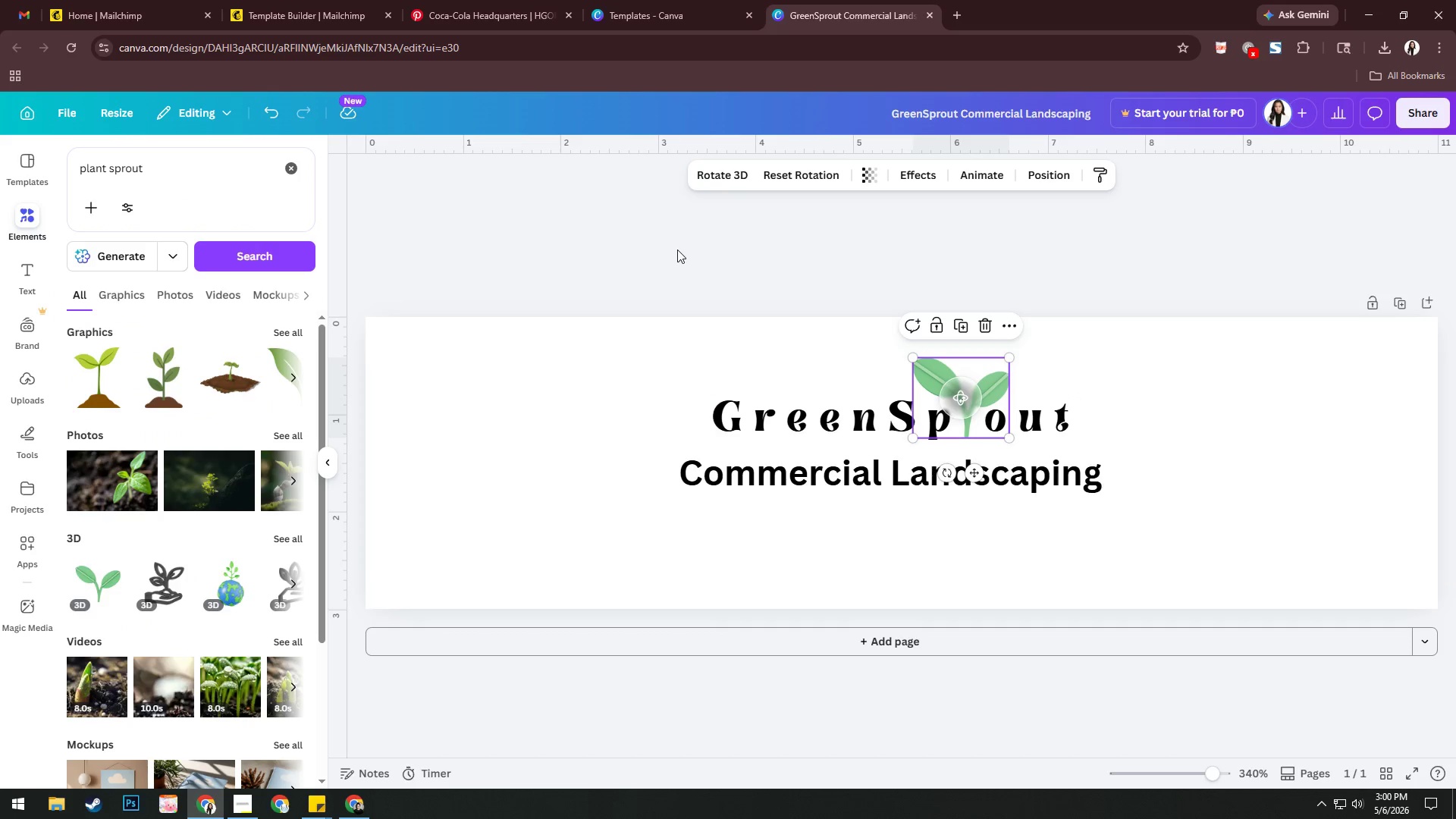 
left_click([816, 427])
 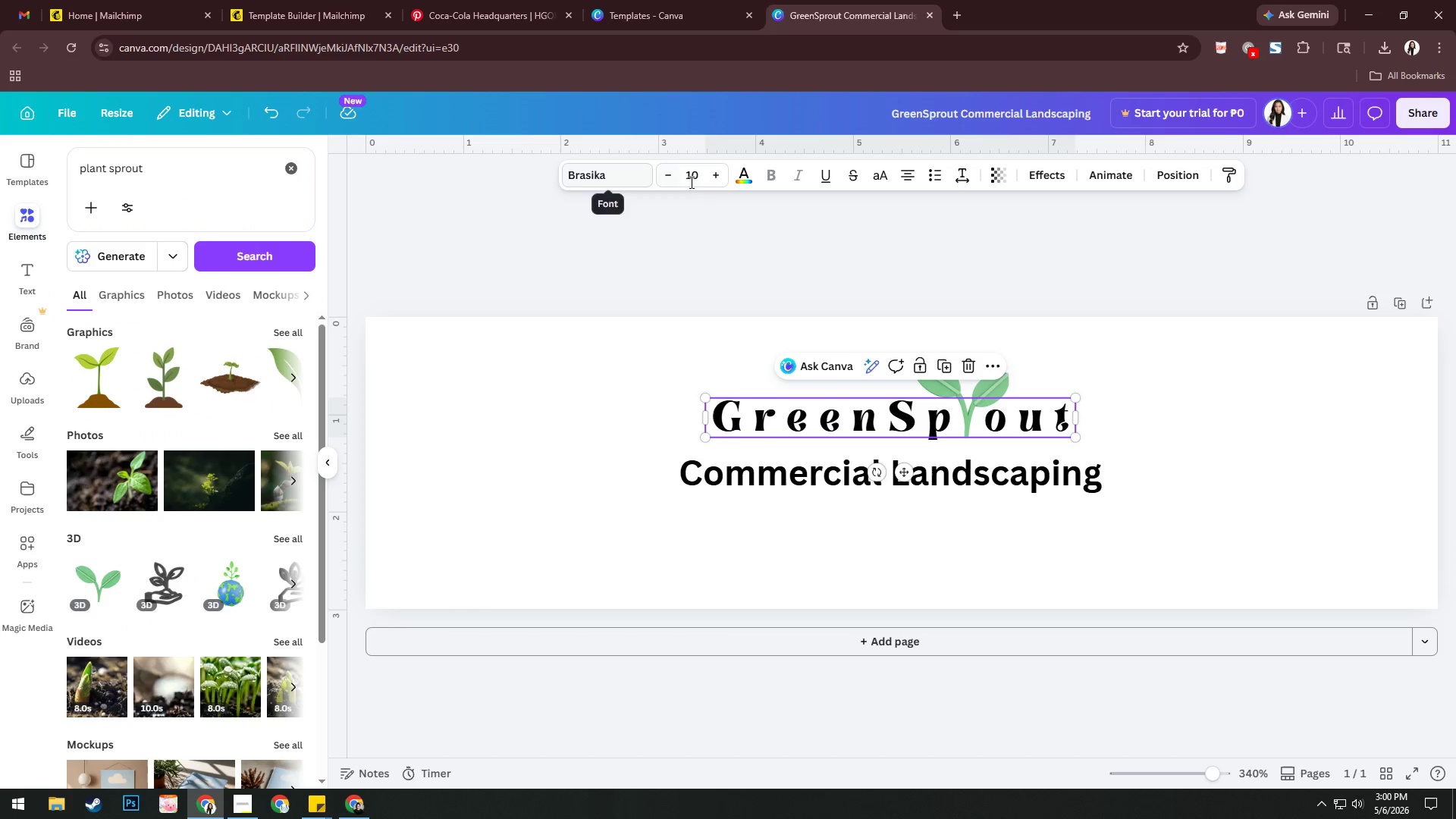 
left_click([741, 184])
 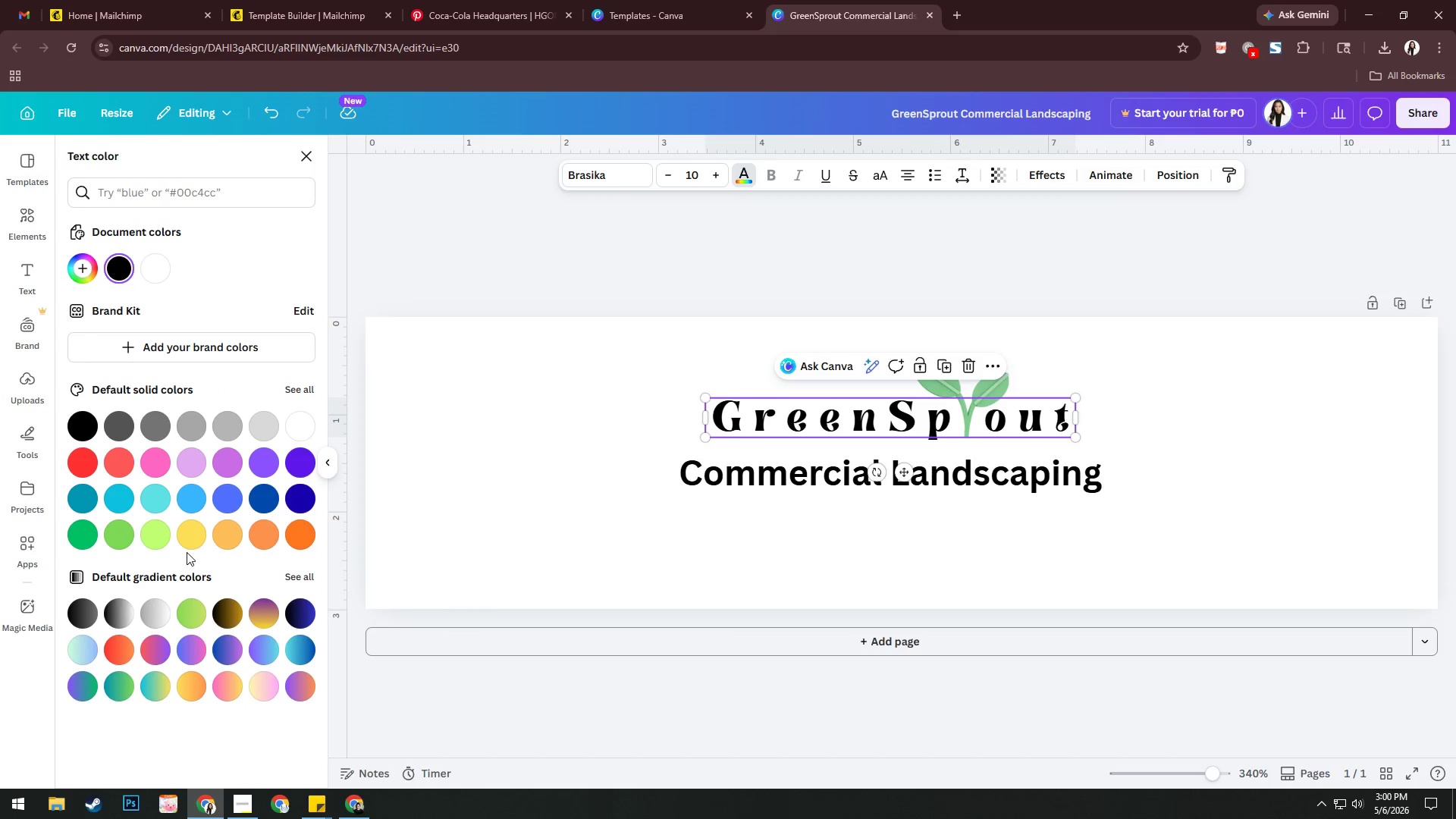 
left_click([130, 538])
 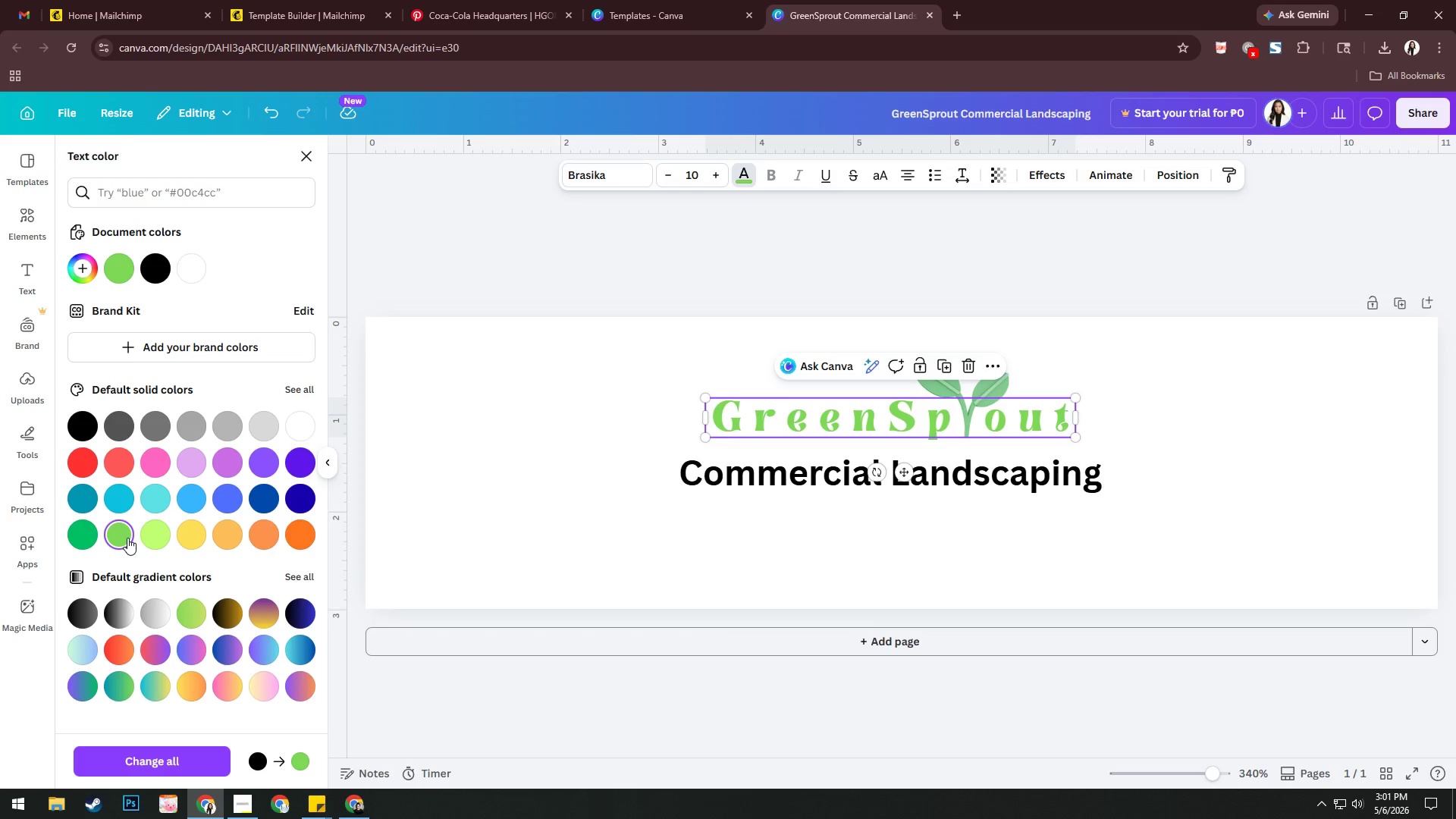 
left_click([93, 536])
 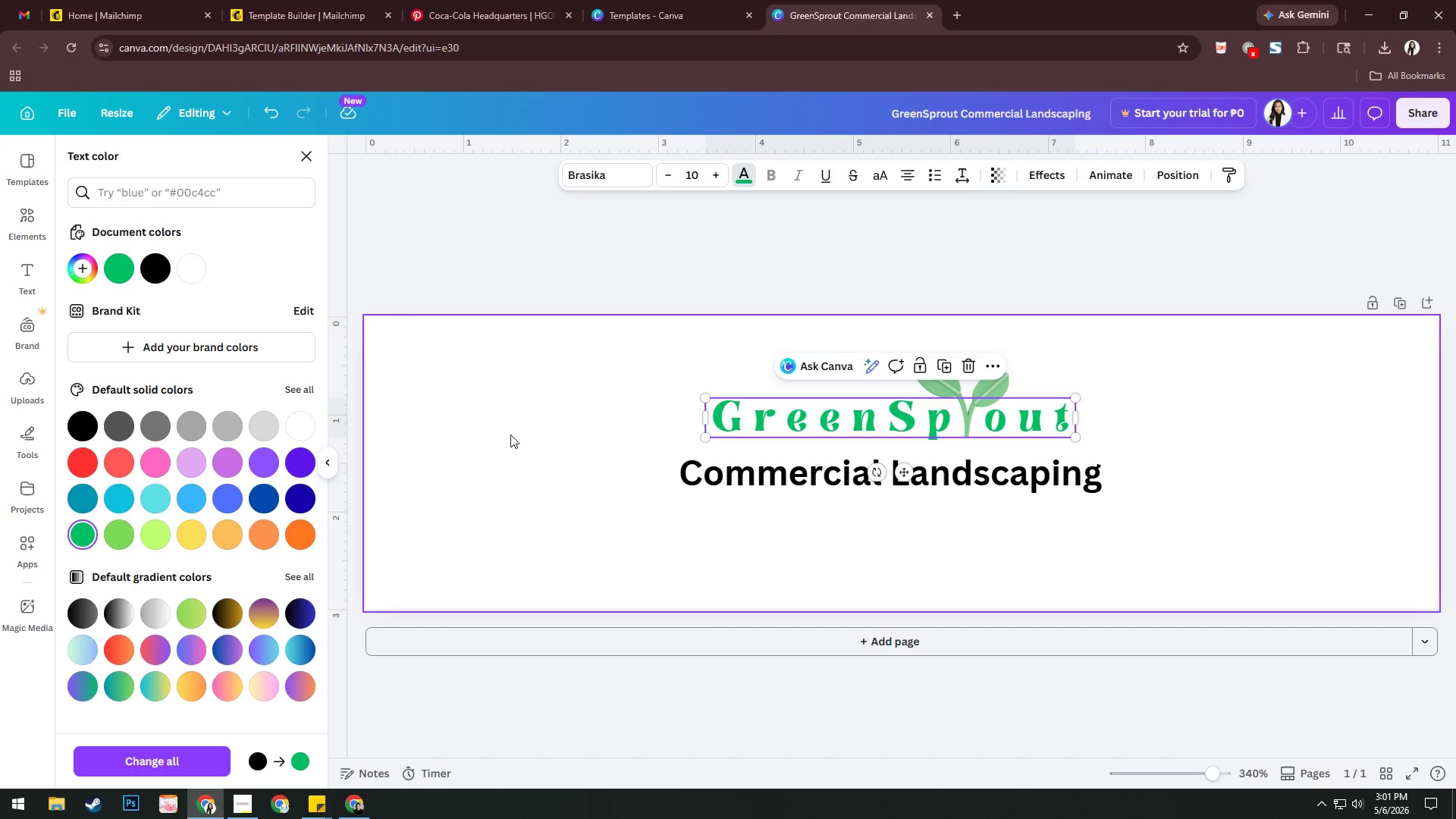 
left_click([531, 430])
 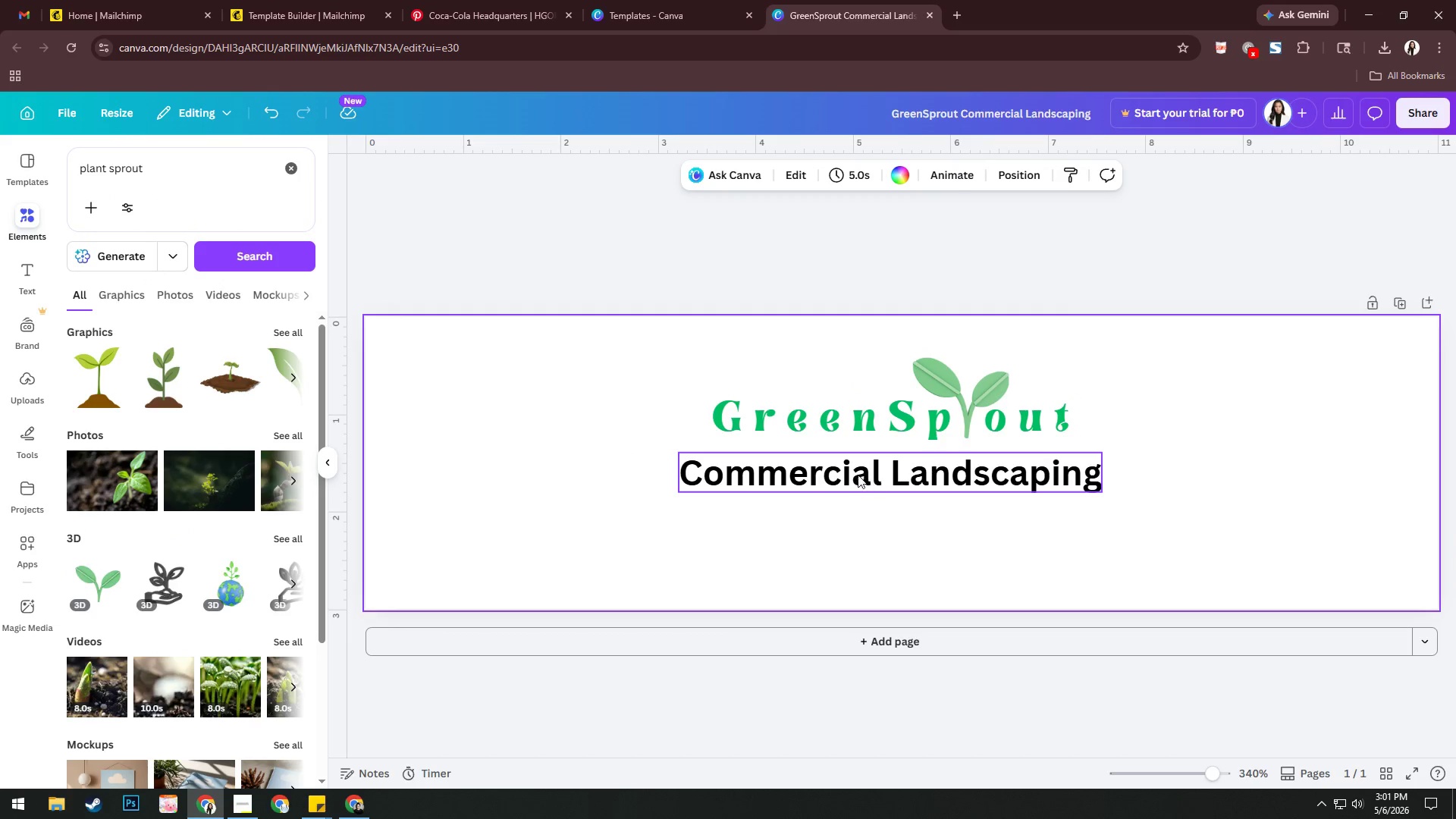 
double_click([857, 475])
 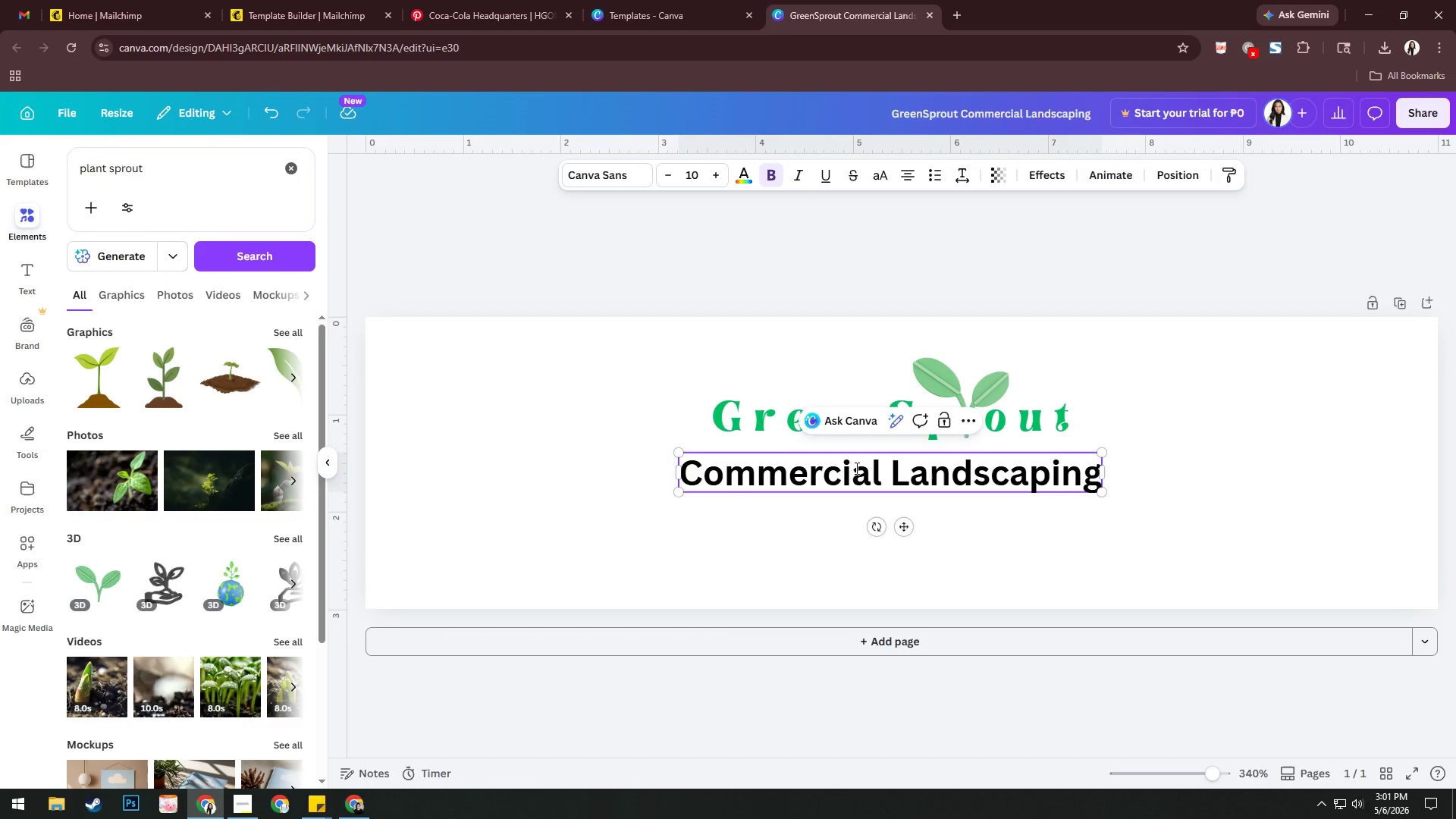 
key(Control+ControlLeft)
 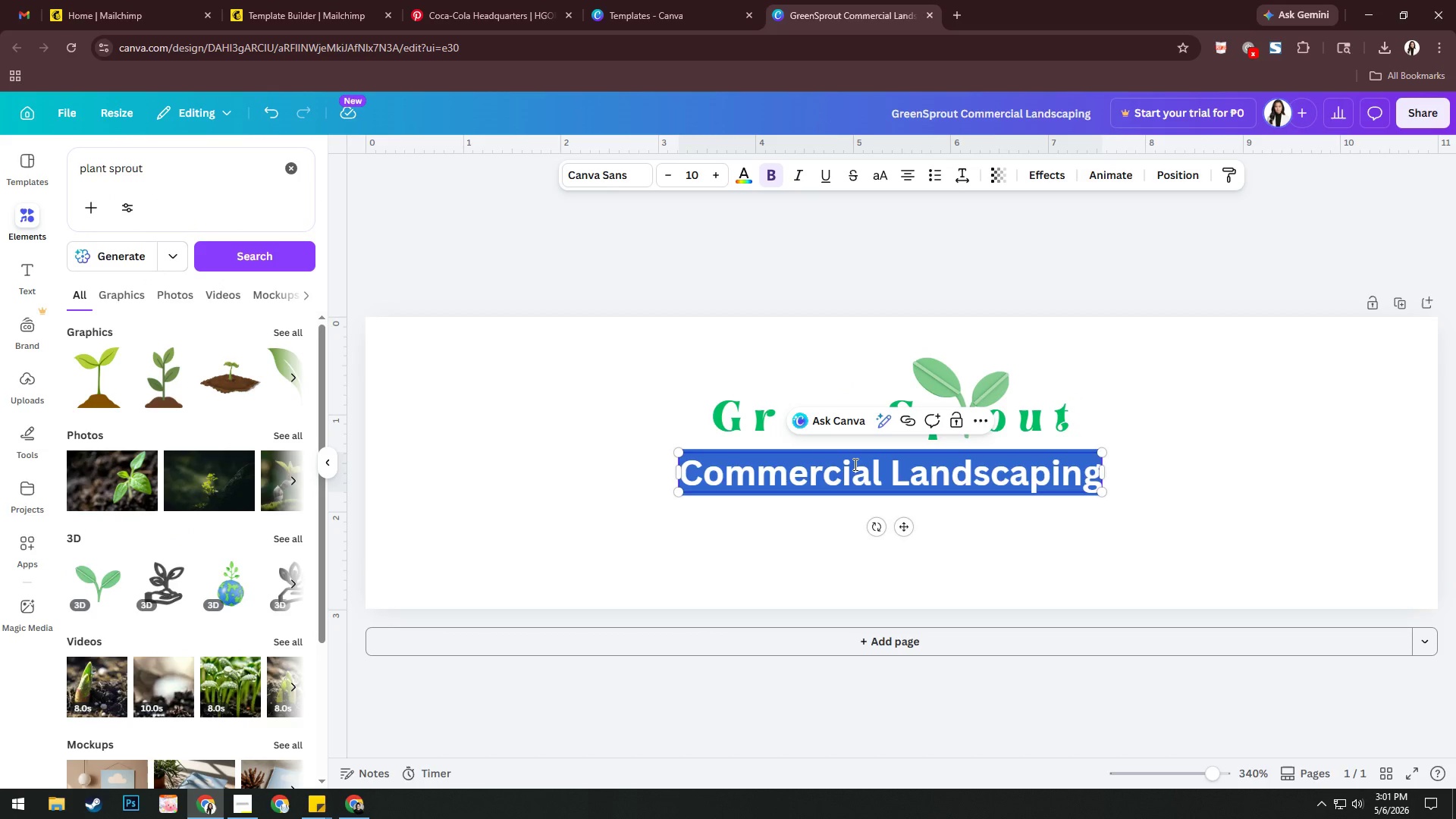 
key(Control+A)
 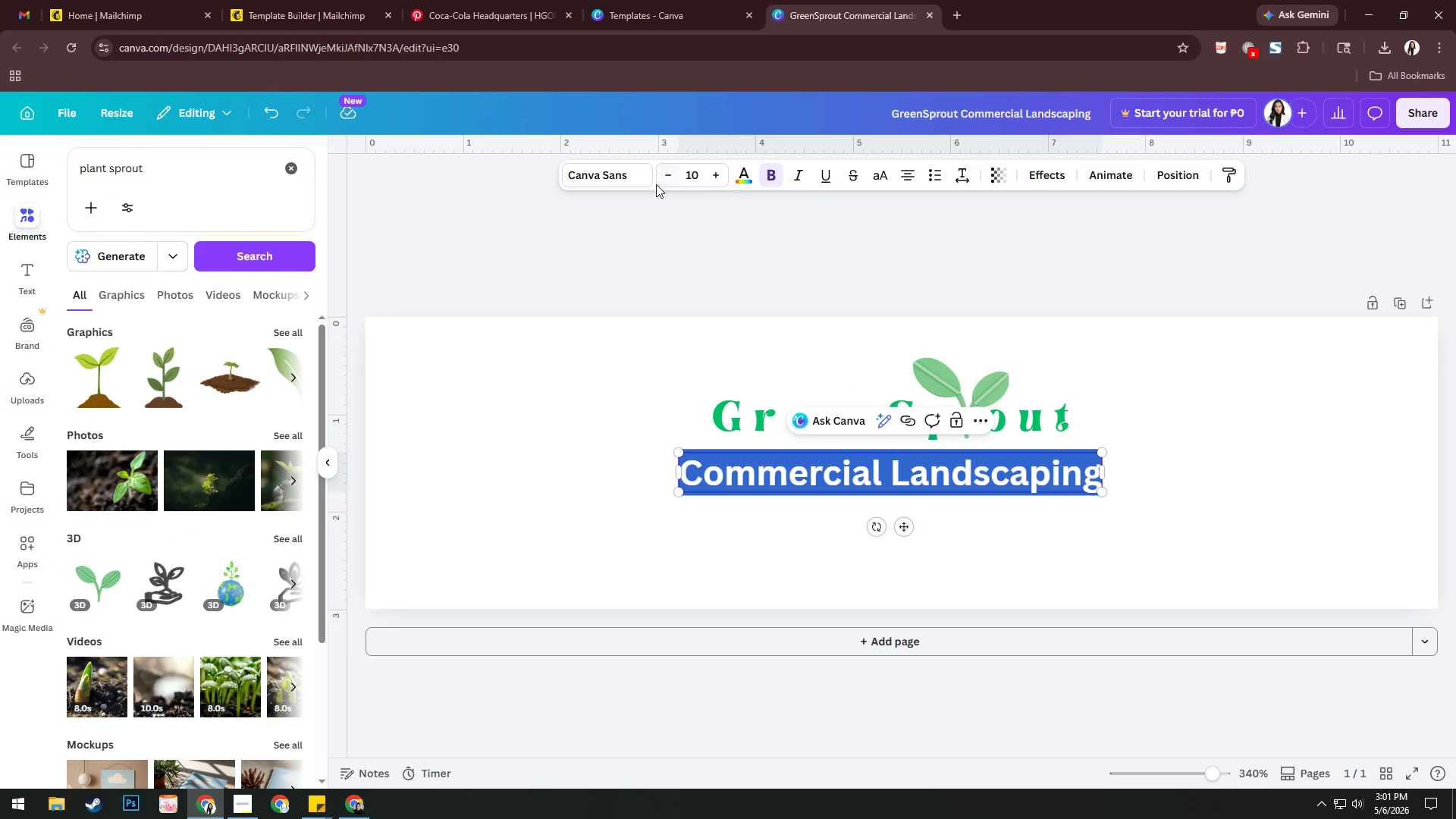 
left_click([635, 178])
 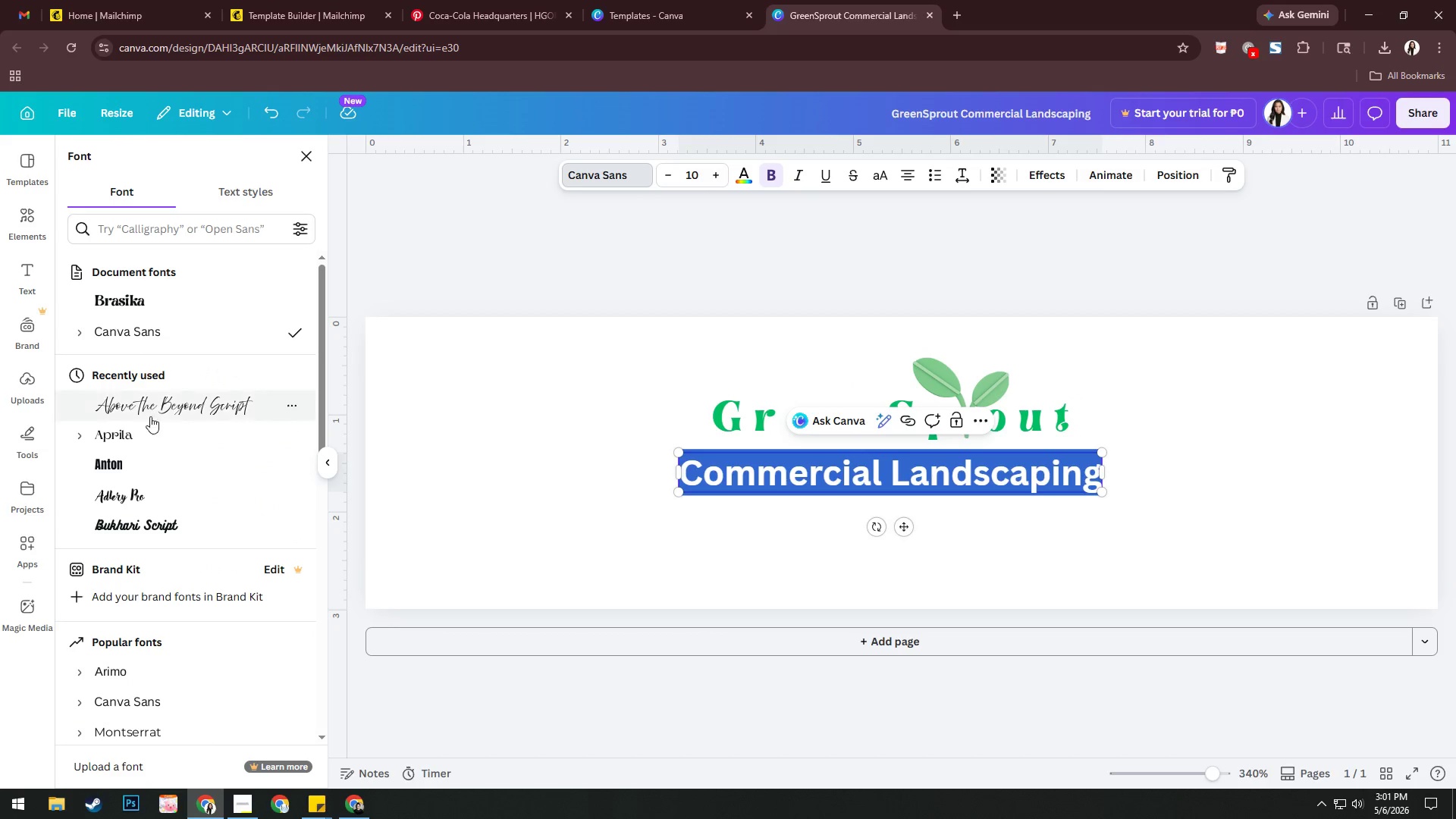 
left_click([155, 459])
 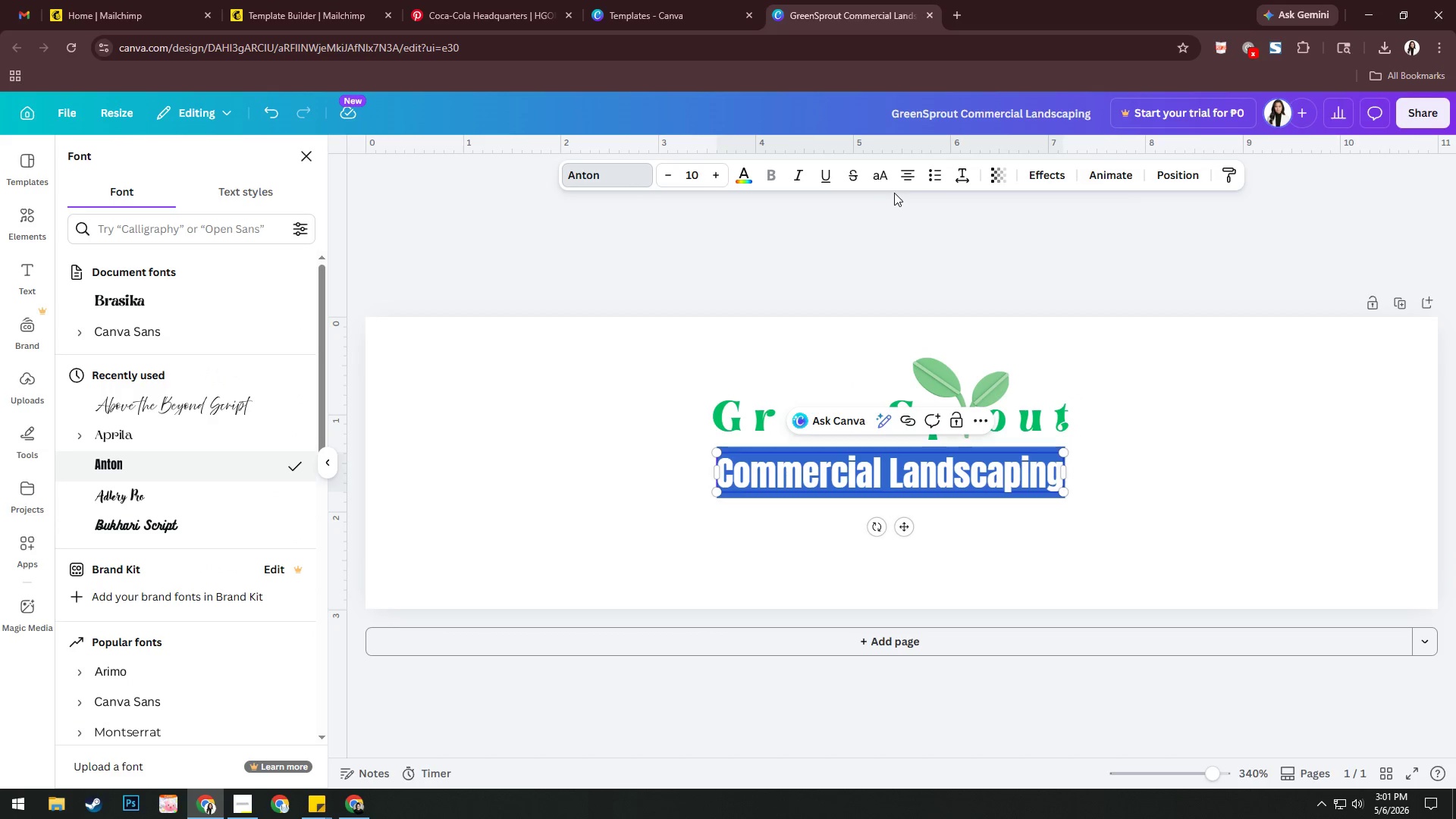 
left_click([961, 179])
 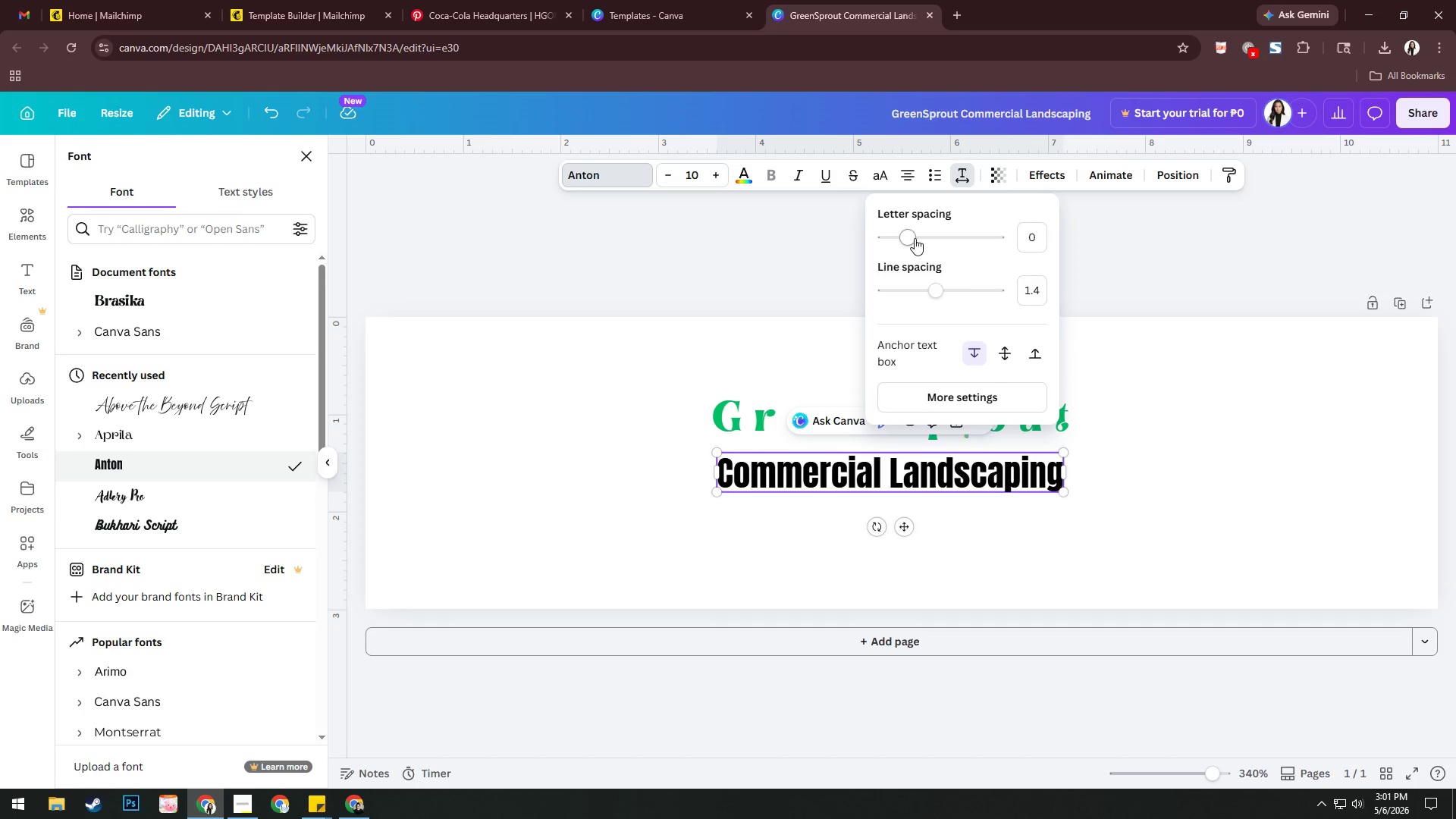 
left_click_drag(start_coordinate=[904, 236], to_coordinate=[943, 237])
 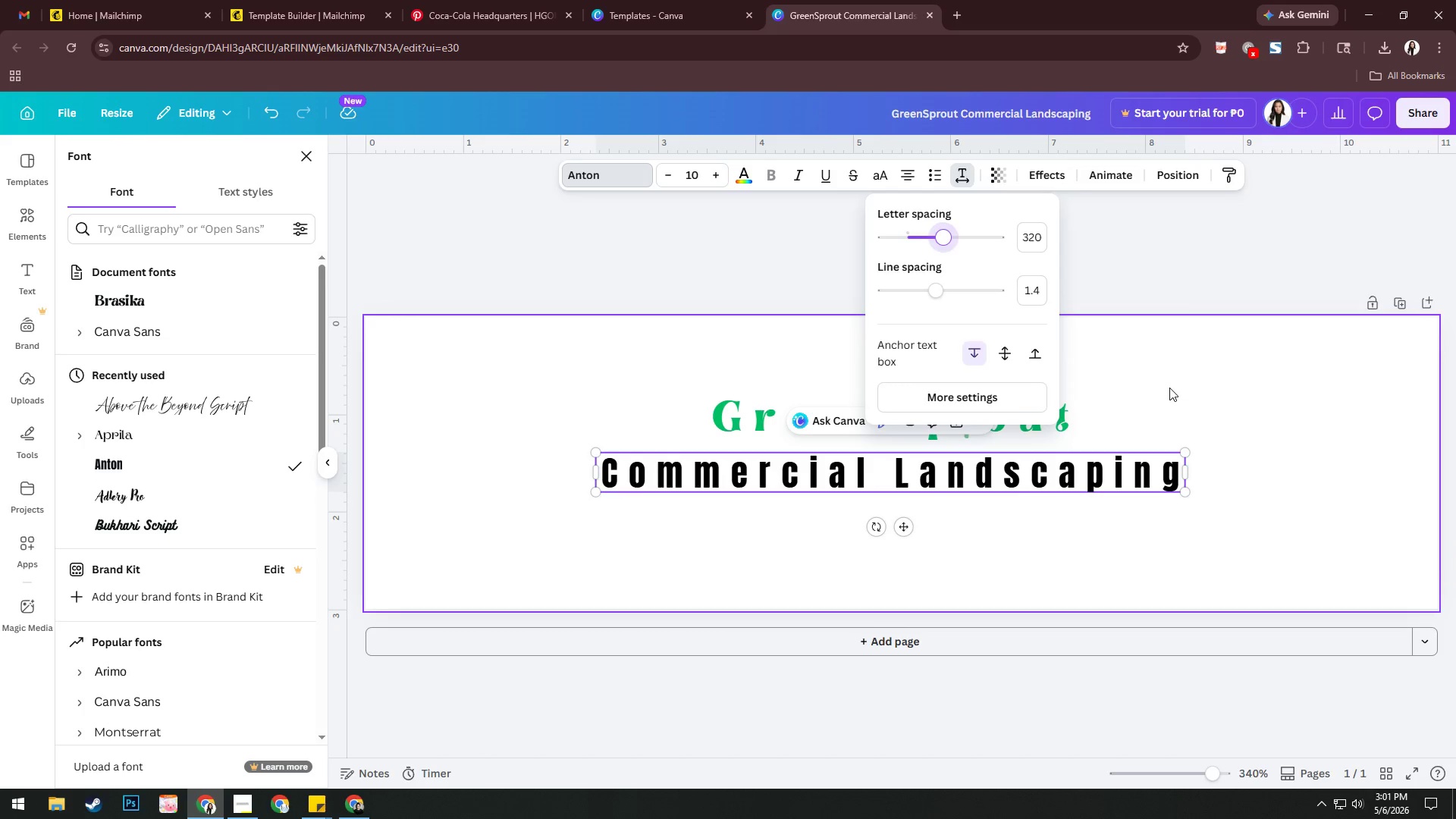 
left_click([1169, 388])
 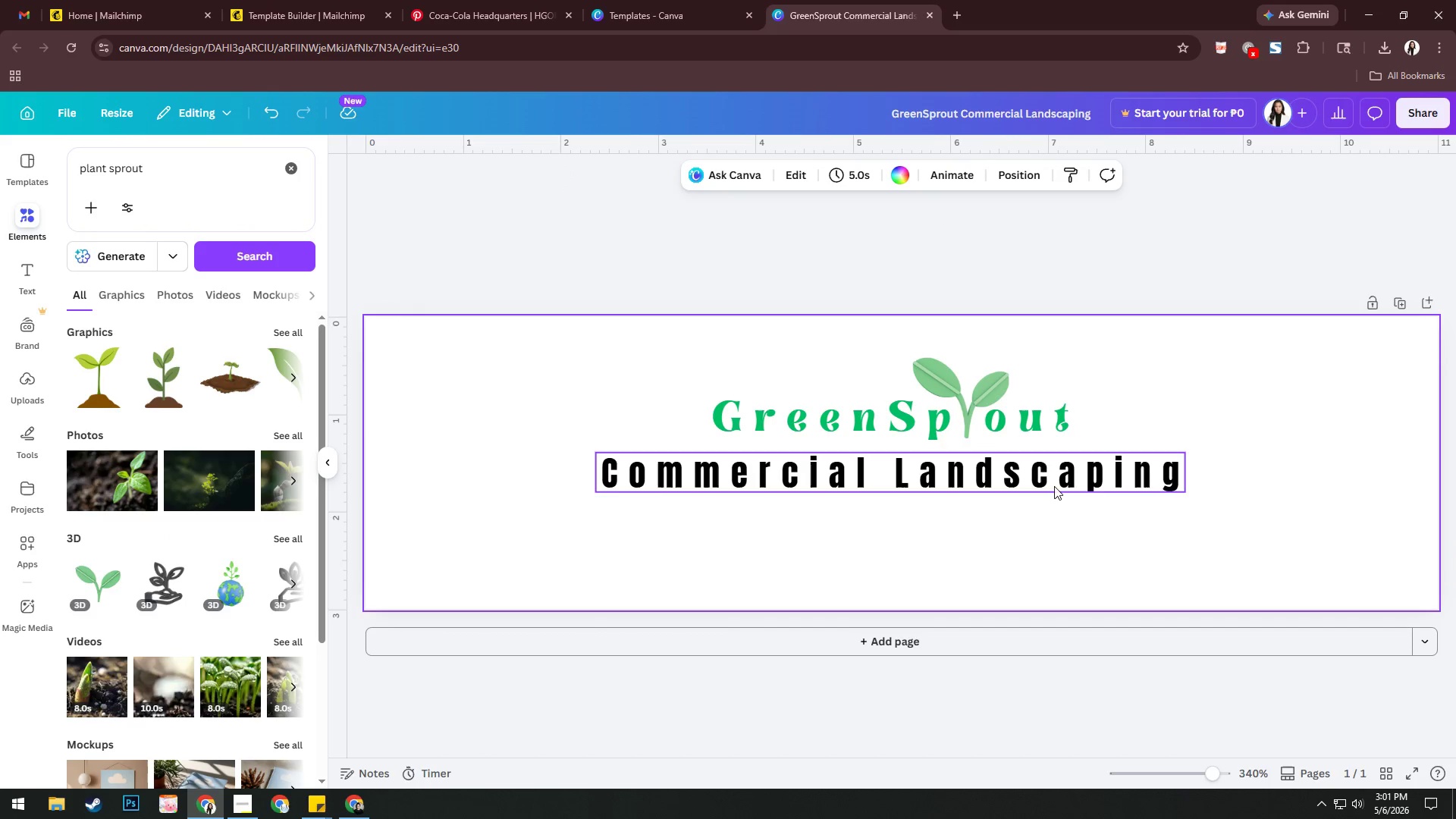 
left_click_drag(start_coordinate=[1052, 487], to_coordinate=[1061, 486])
 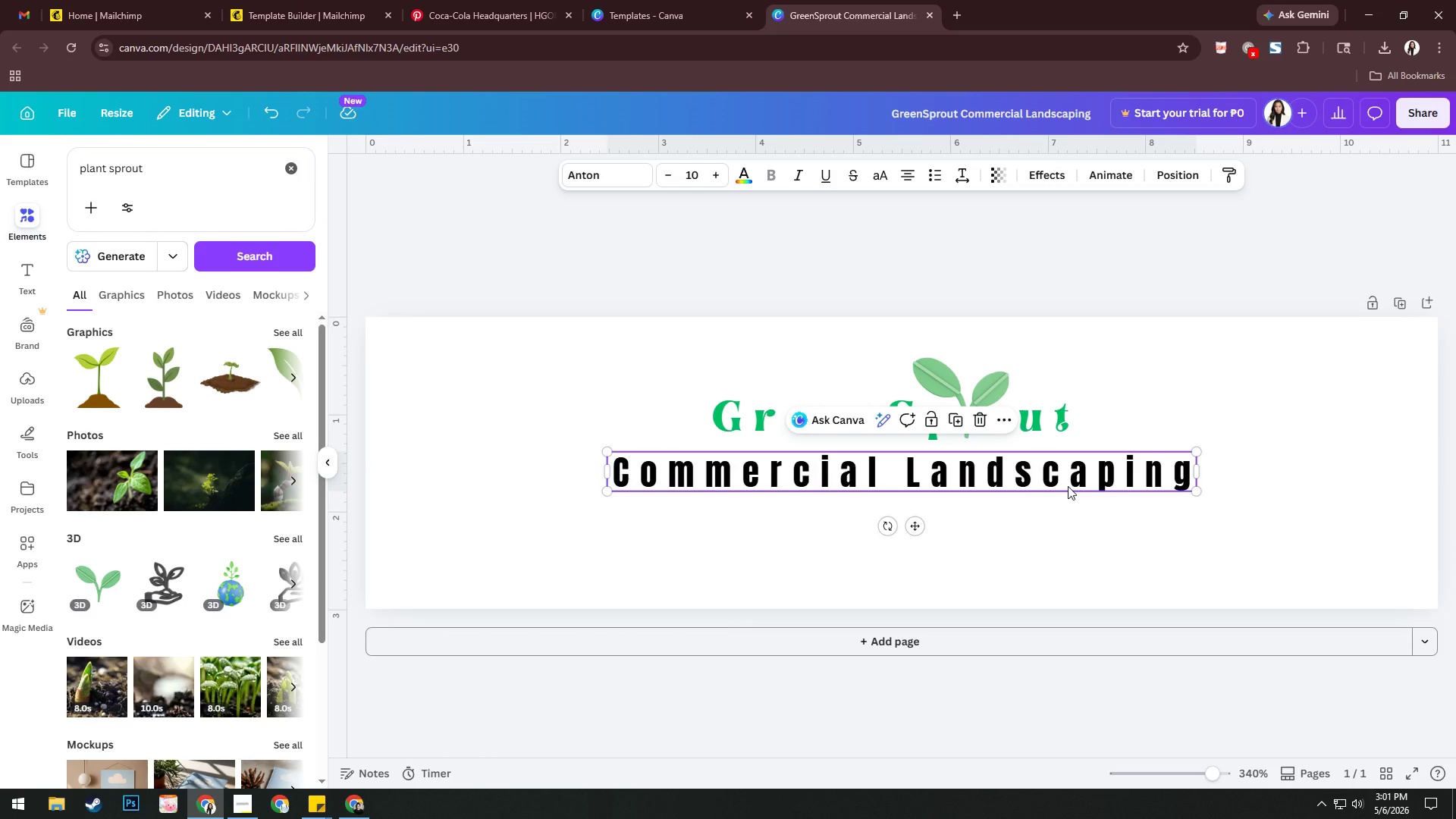 
wait(19.64)
 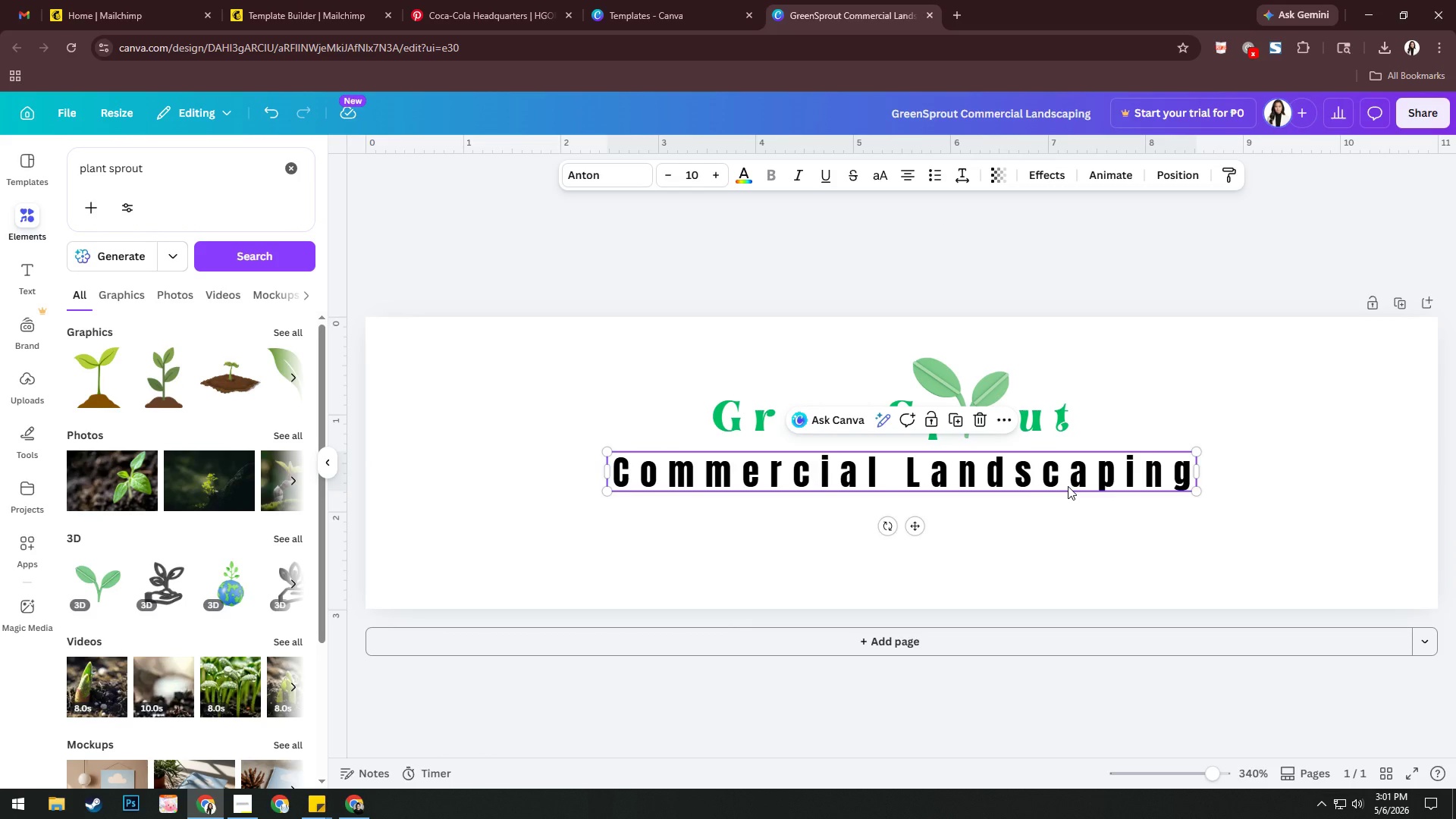 
left_click([83, 266])
 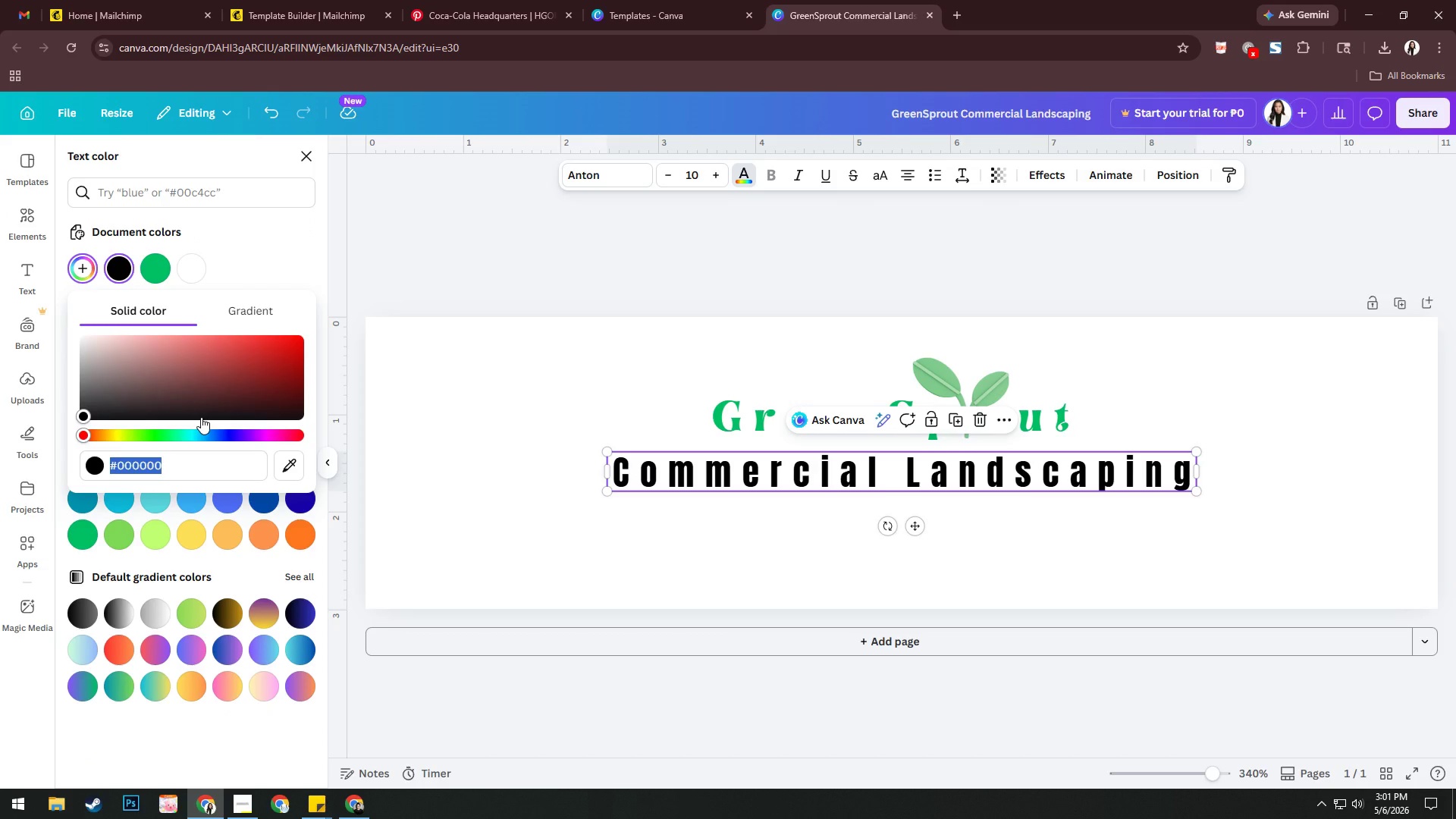 
type(1a3d1f)
 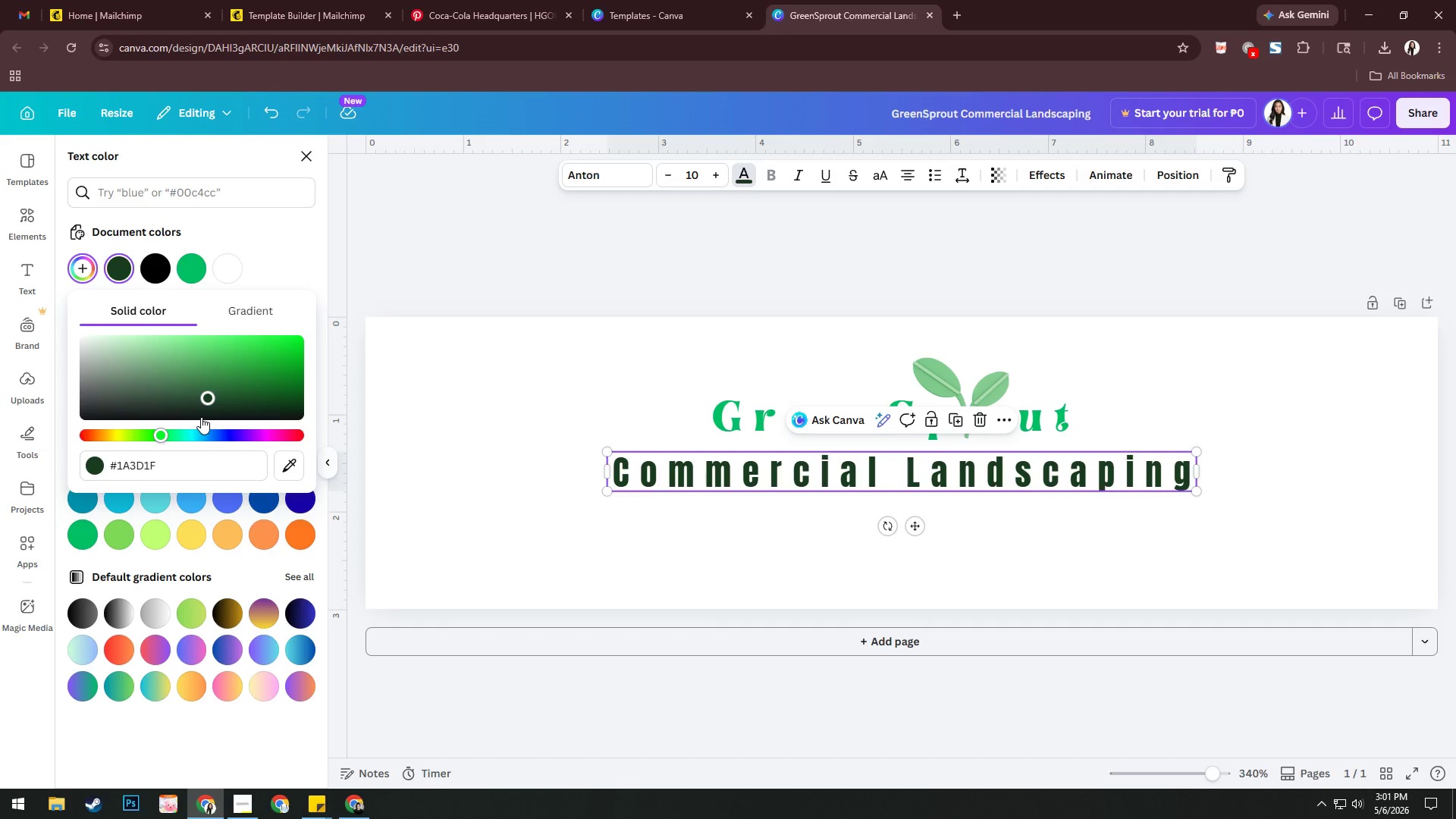 
key(Enter)
 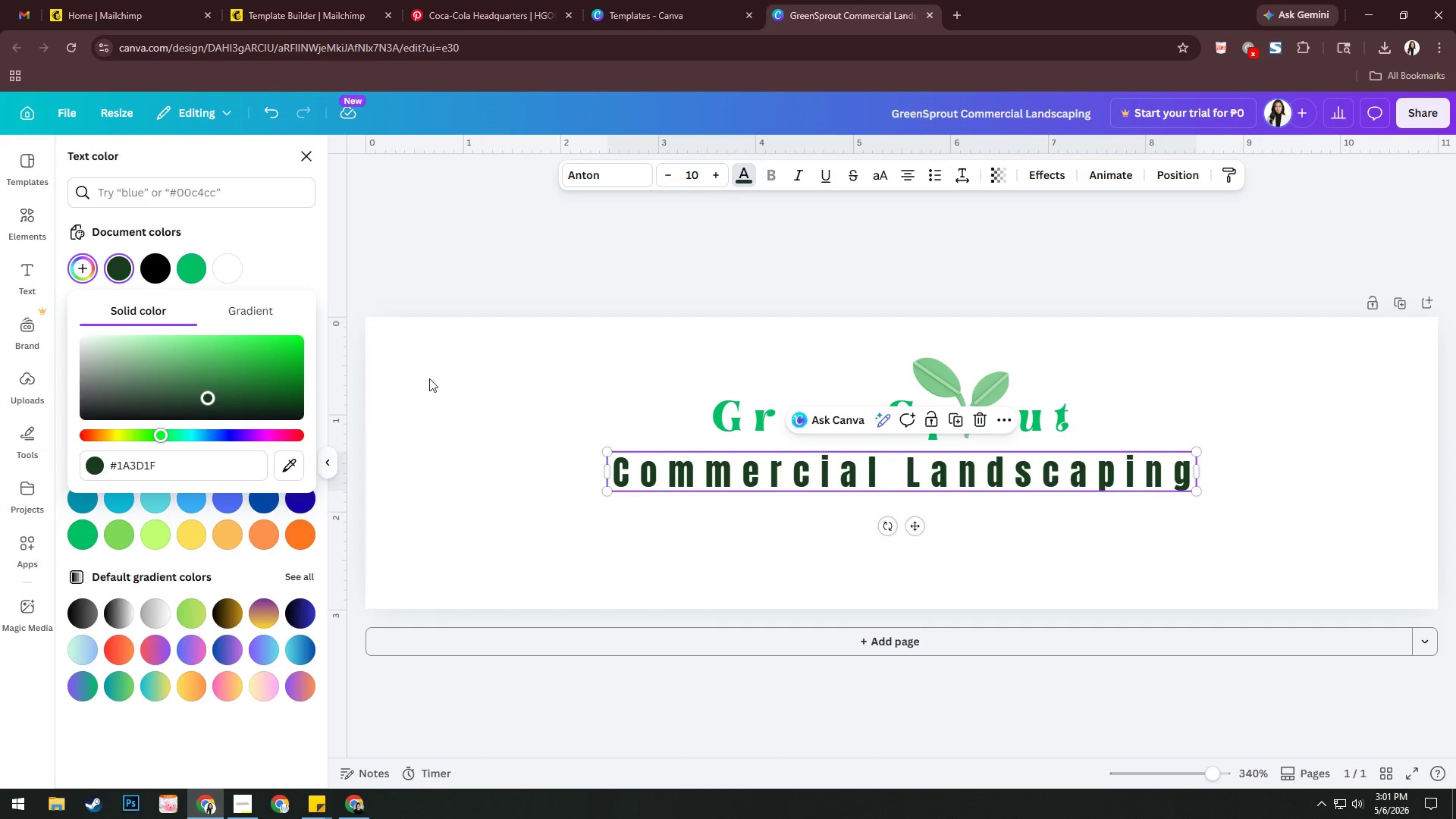 
left_click([551, 394])
 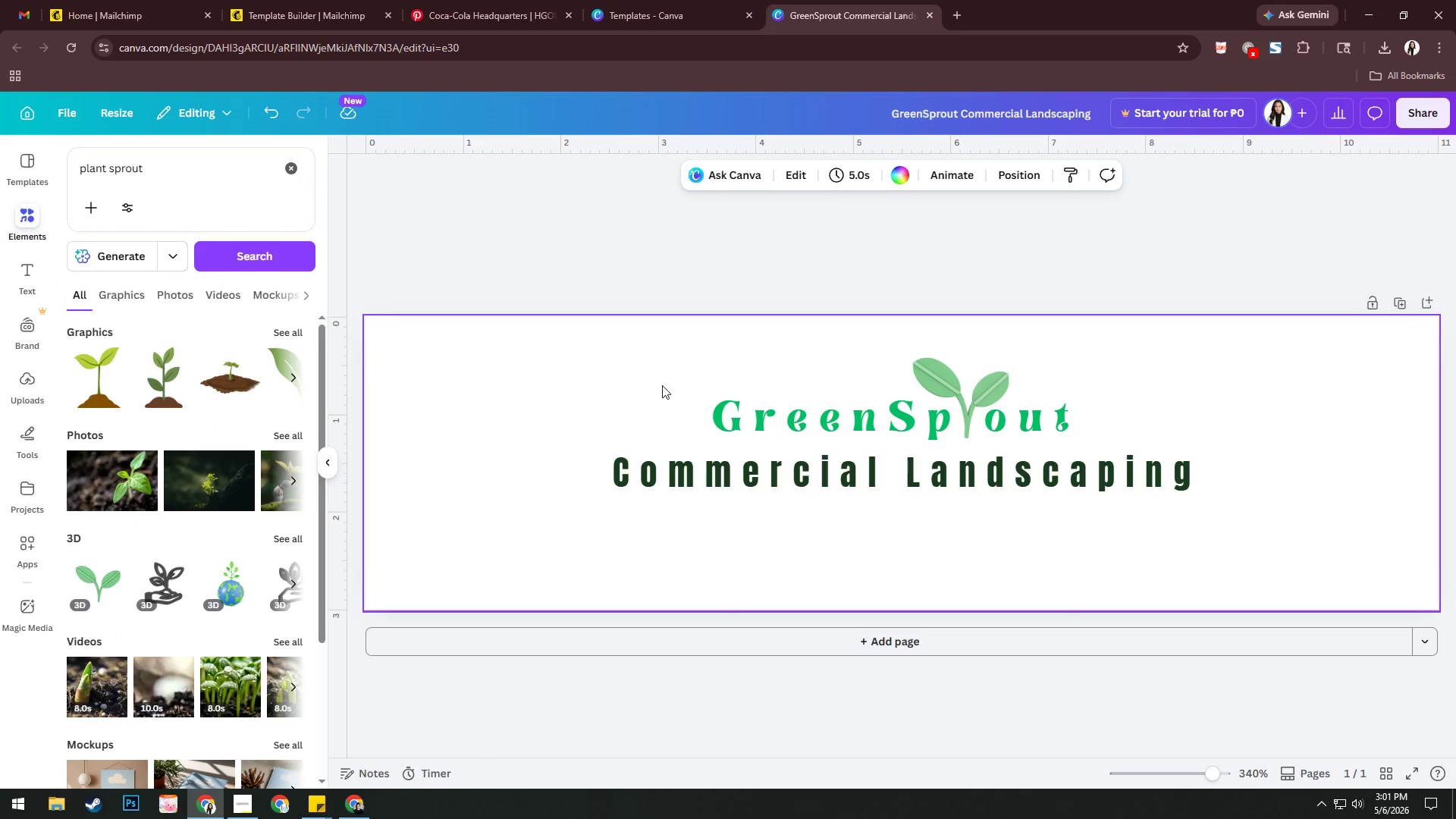 
left_click_drag(start_coordinate=[689, 378], to_coordinate=[1112, 416])
 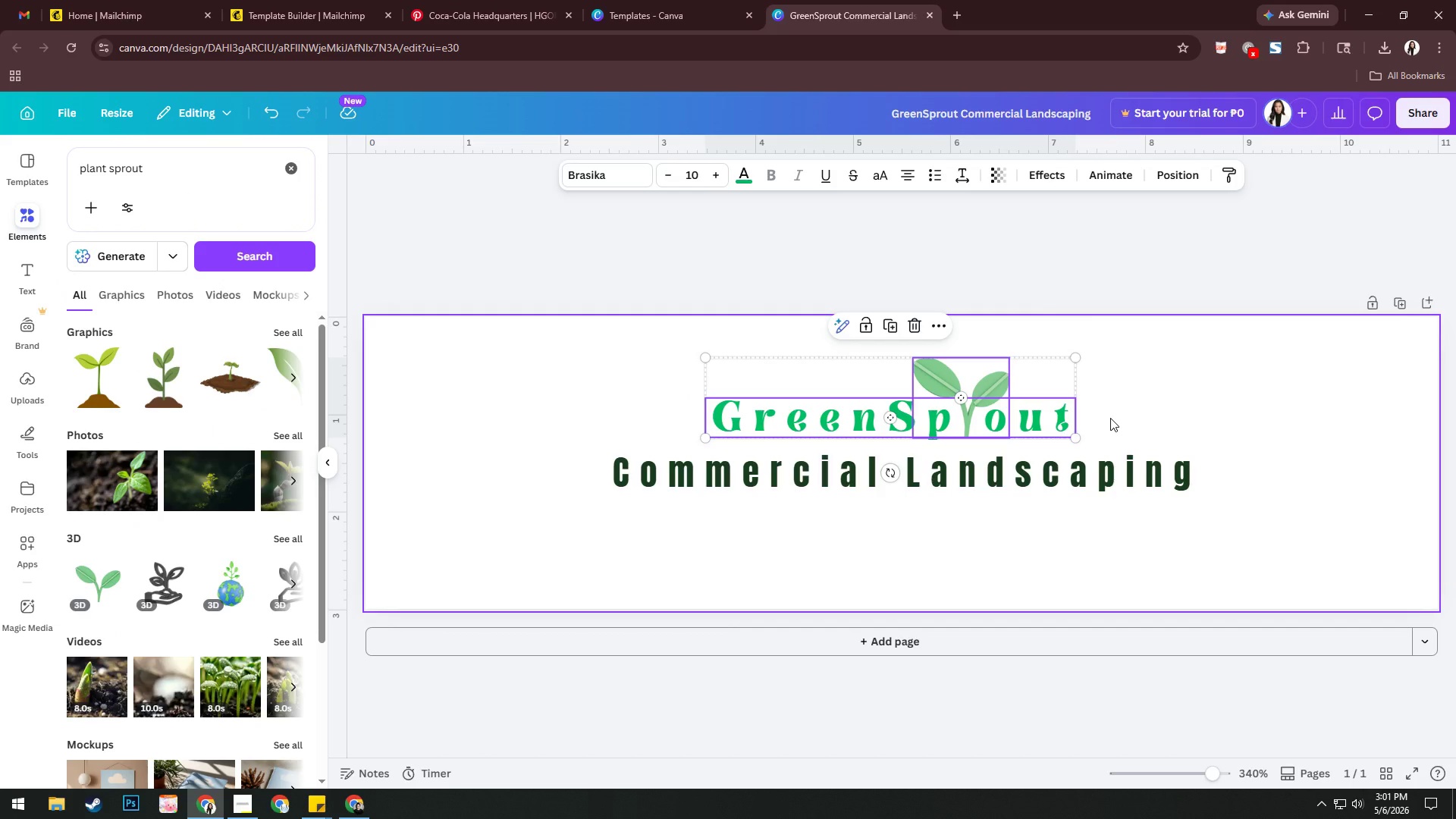 
key(Control+G)
 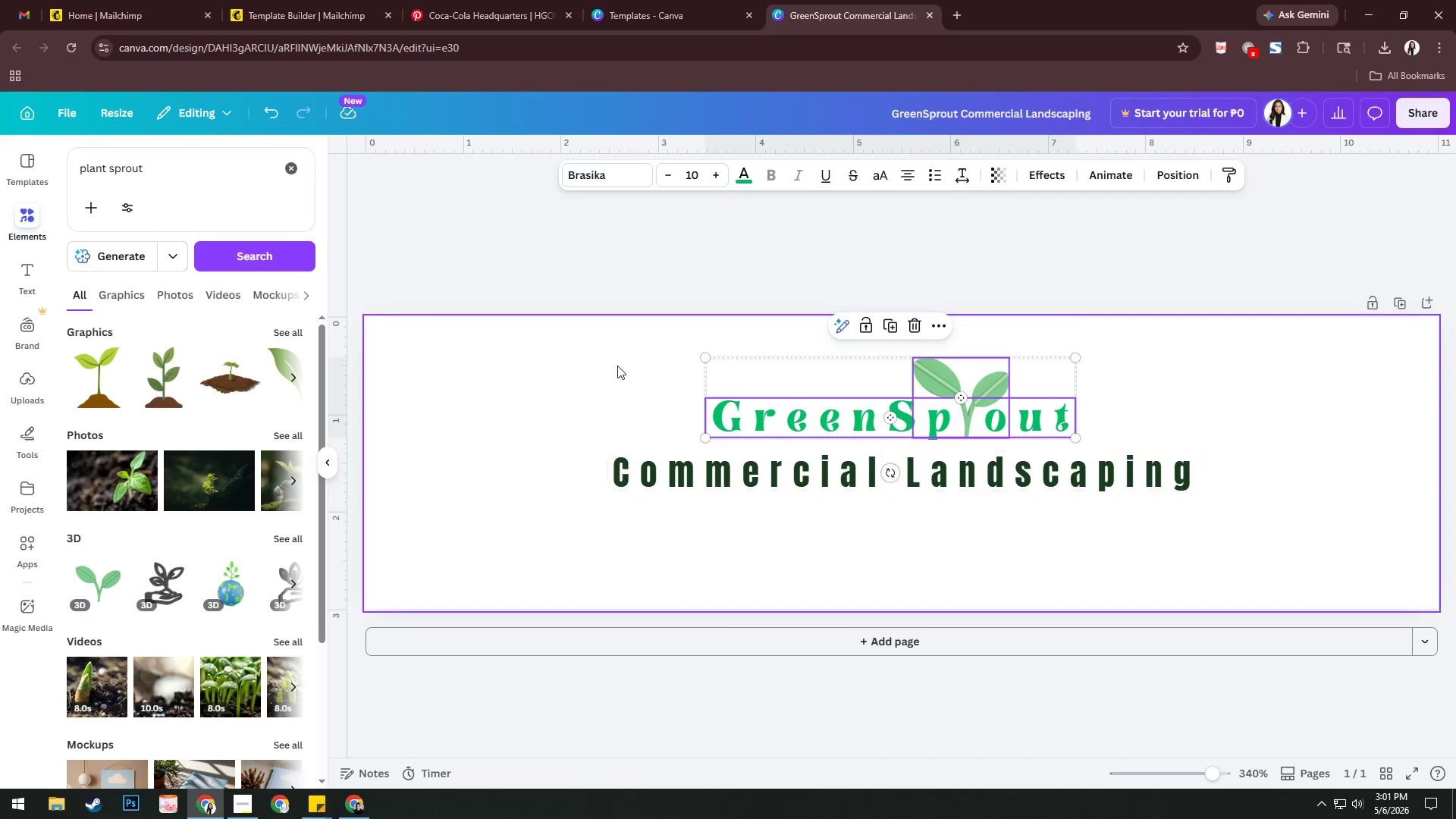 
left_click([575, 370])
 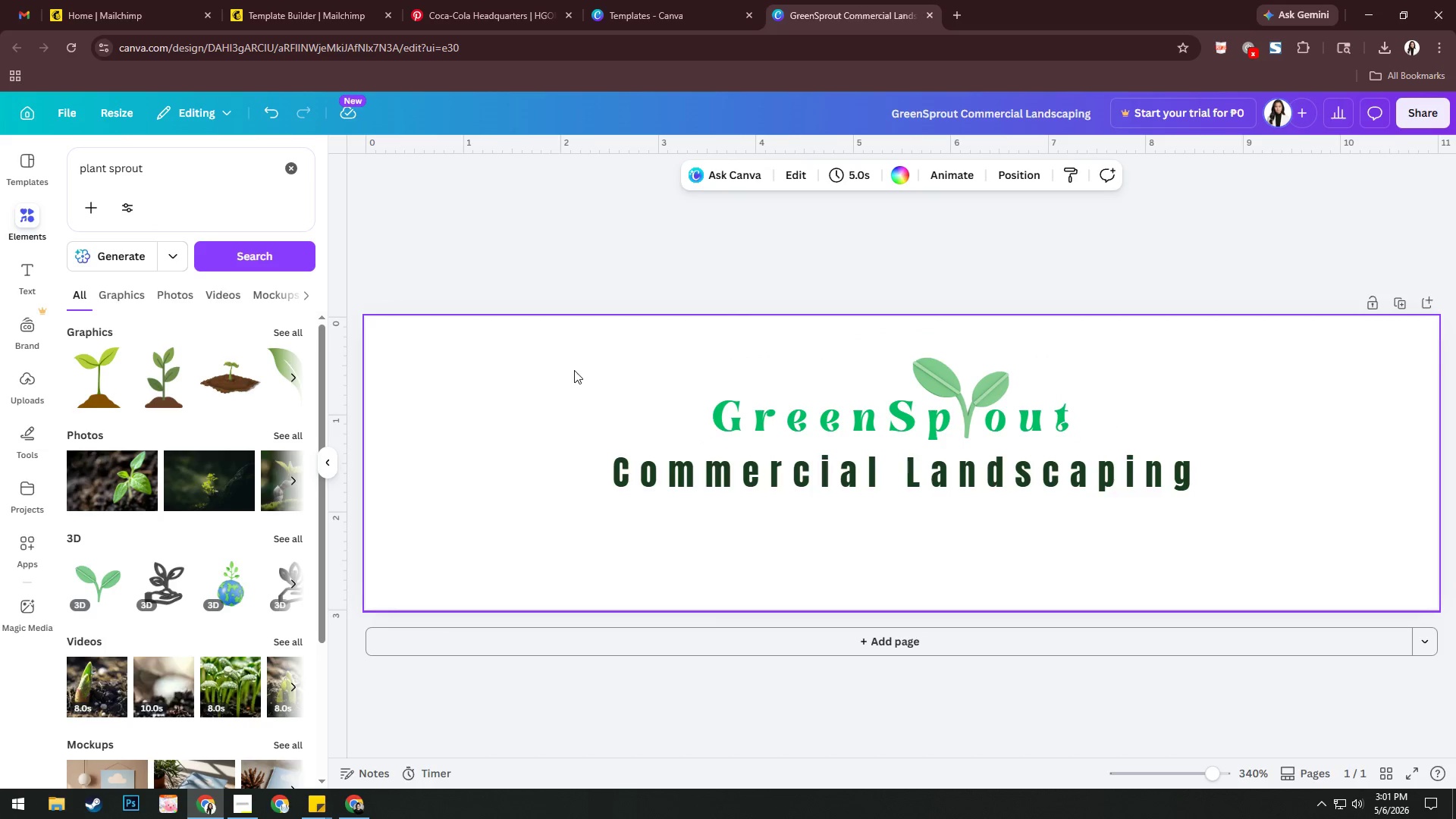 
left_click_drag(start_coordinate=[604, 387], to_coordinate=[1238, 561])
 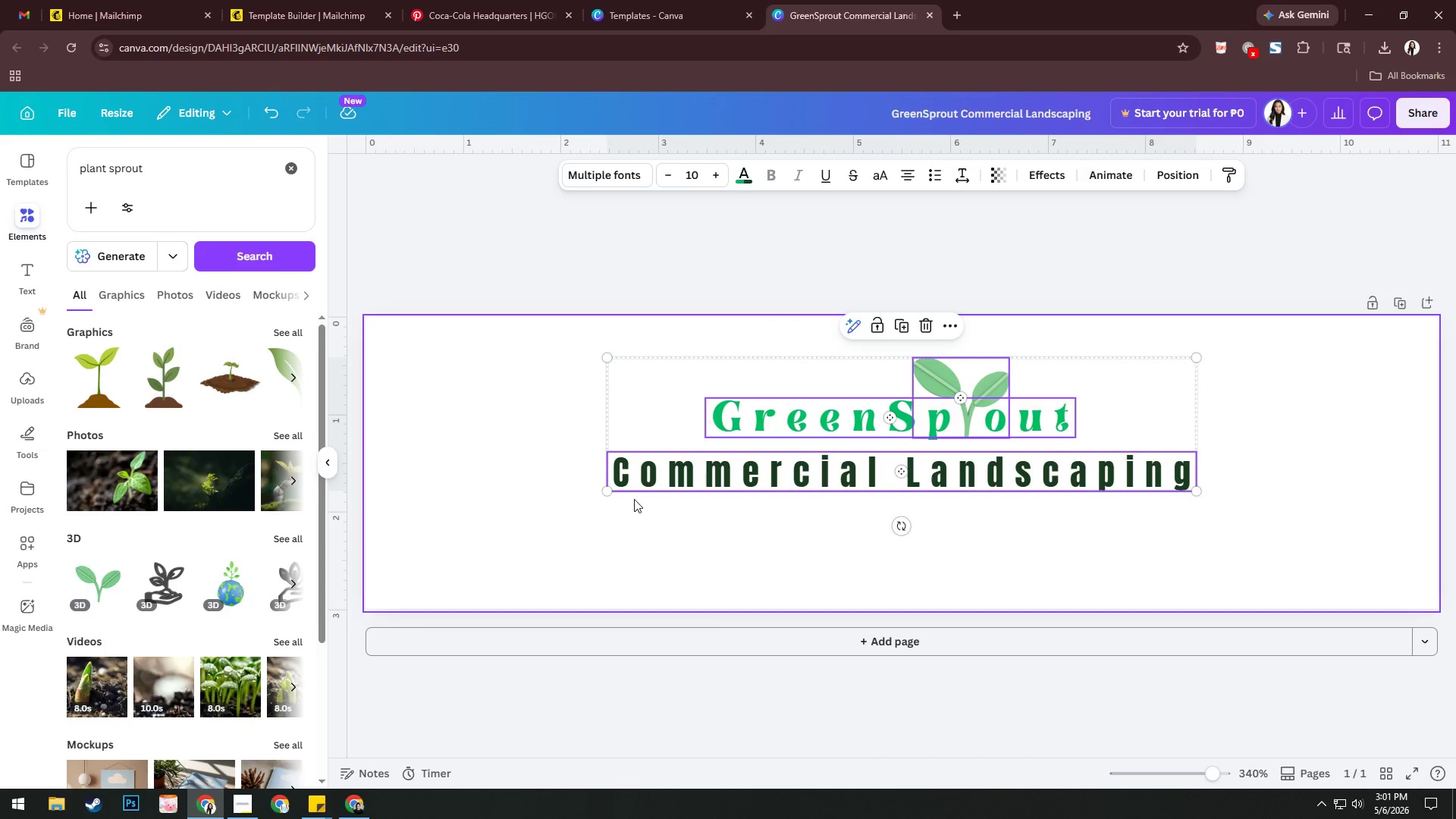 
left_click([639, 488])
 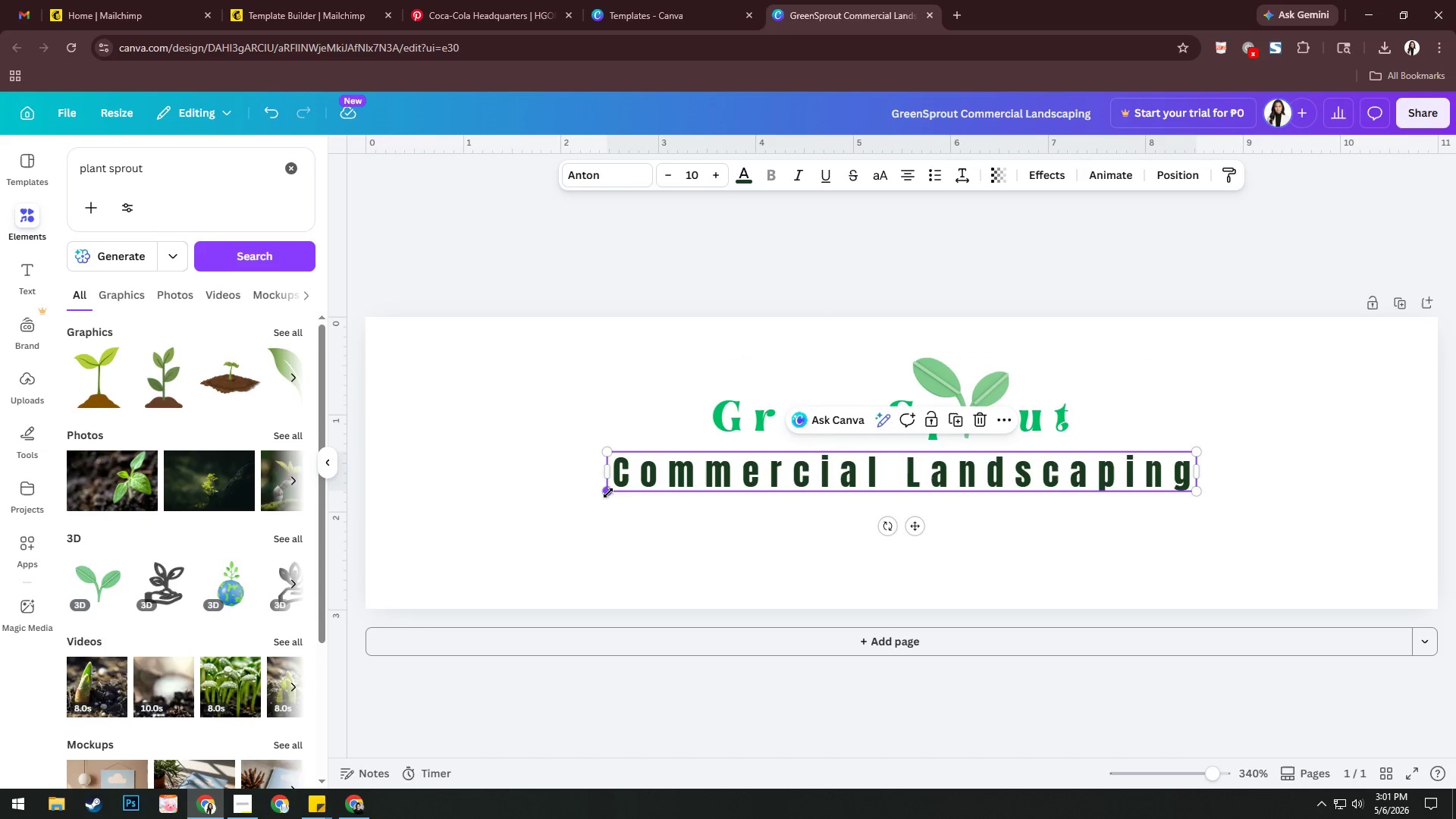 
left_click_drag(start_coordinate=[608, 492], to_coordinate=[559, 526])
 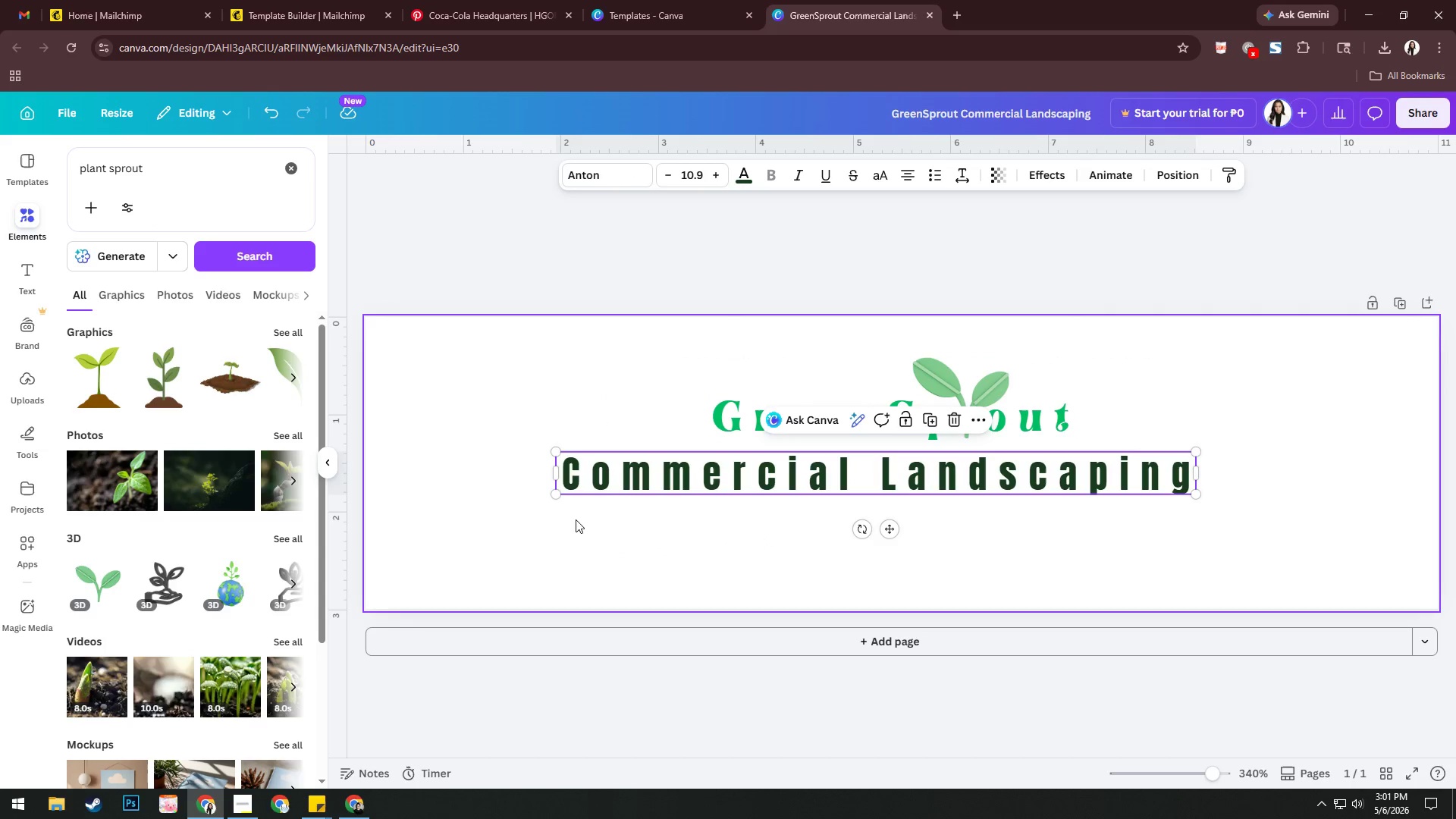 
key(Control+Z)
 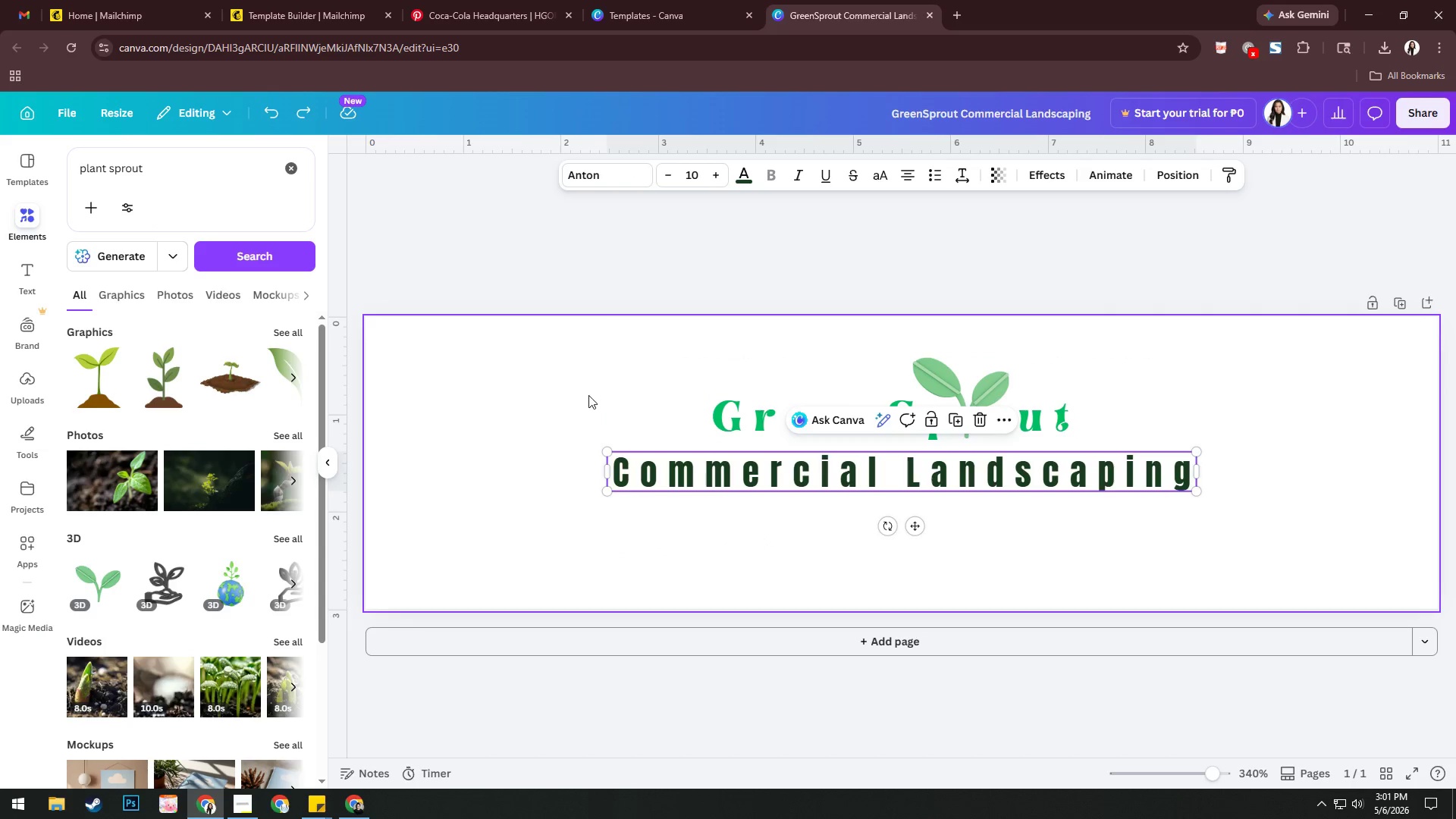 
left_click_drag(start_coordinate=[580, 388], to_coordinate=[1277, 539])
 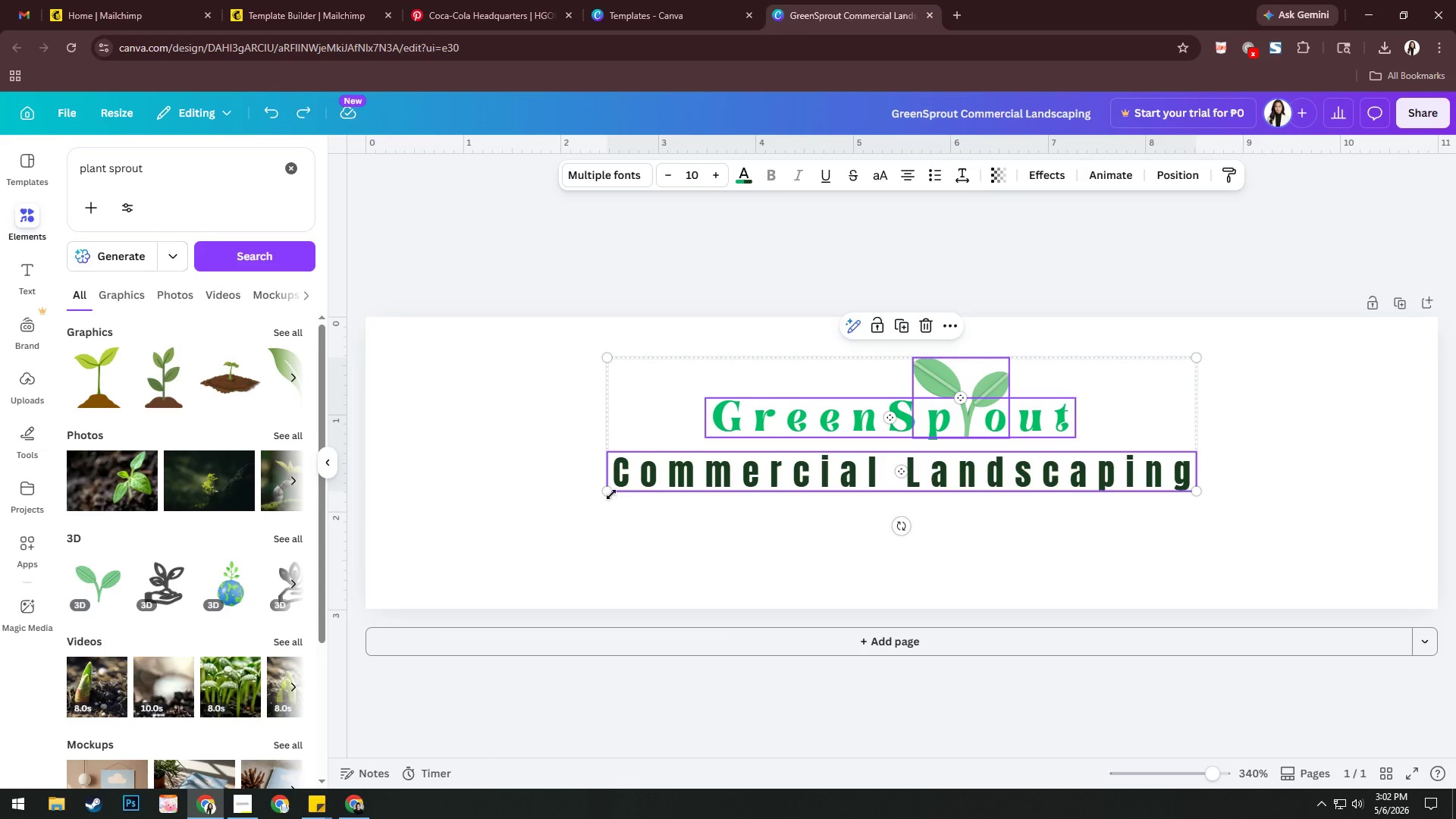 
left_click_drag(start_coordinate=[610, 491], to_coordinate=[356, 568])
 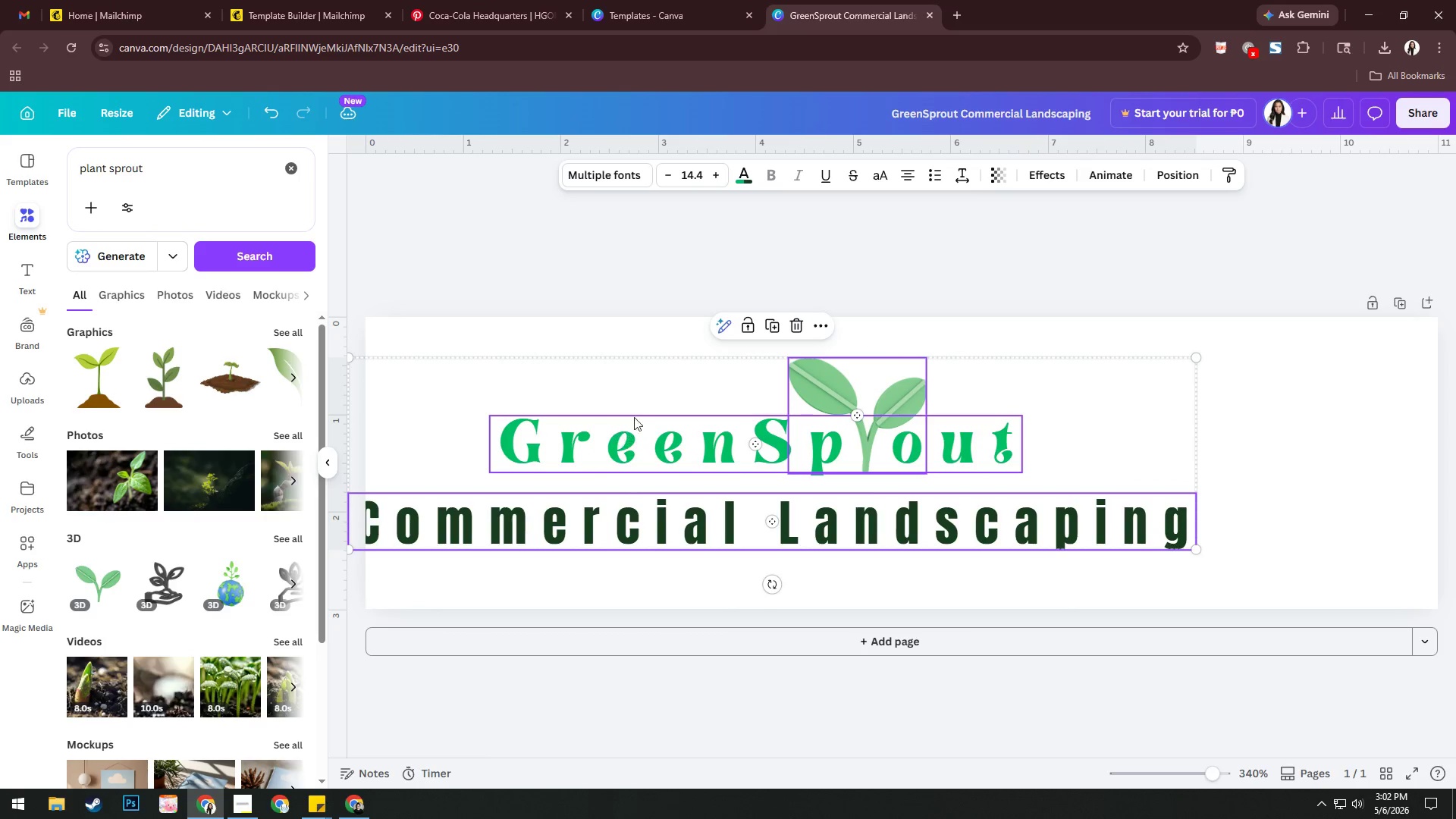 
left_click_drag(start_coordinate=[639, 408], to_coordinate=[765, 402])
 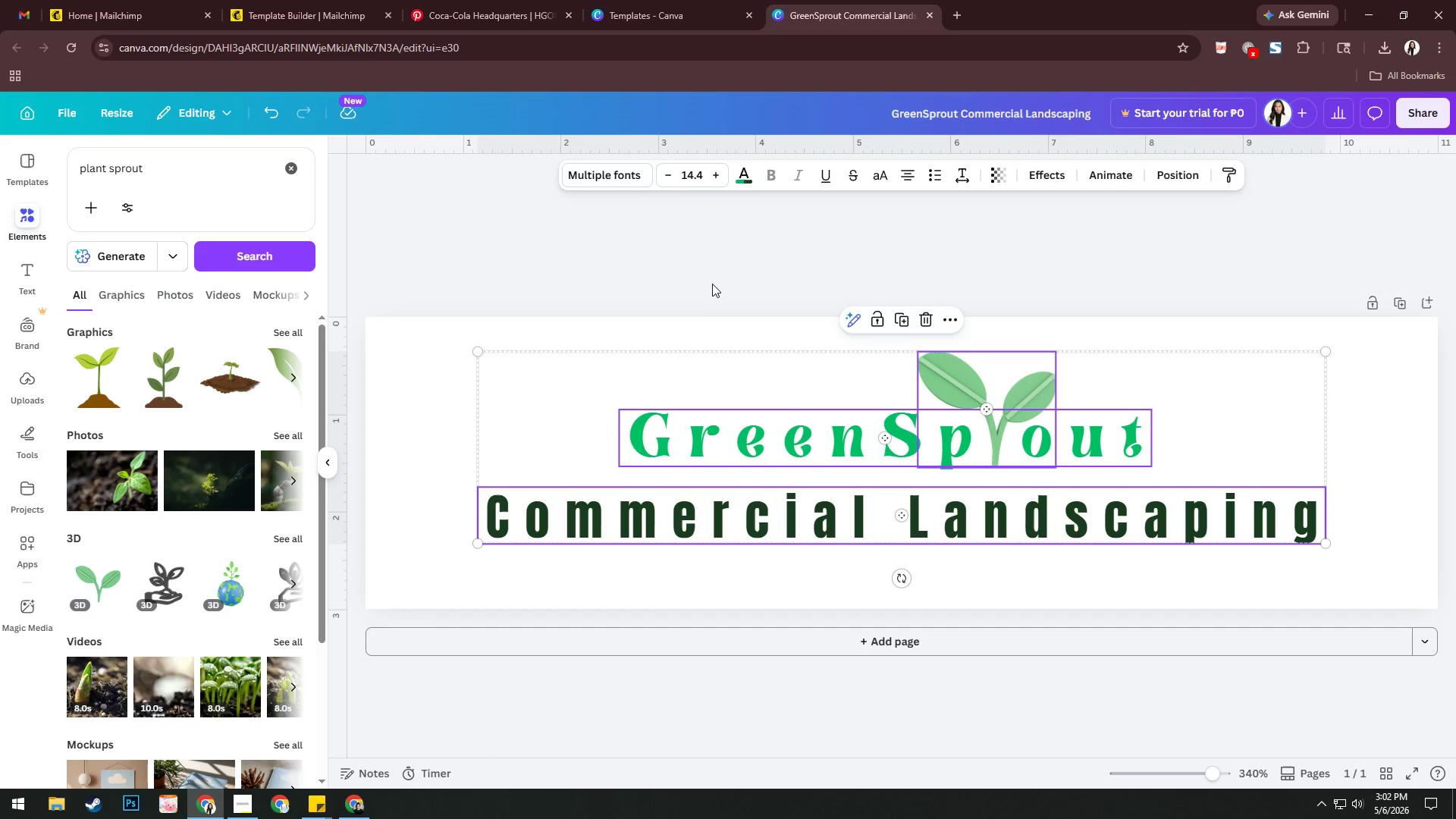 
left_click([712, 283])
 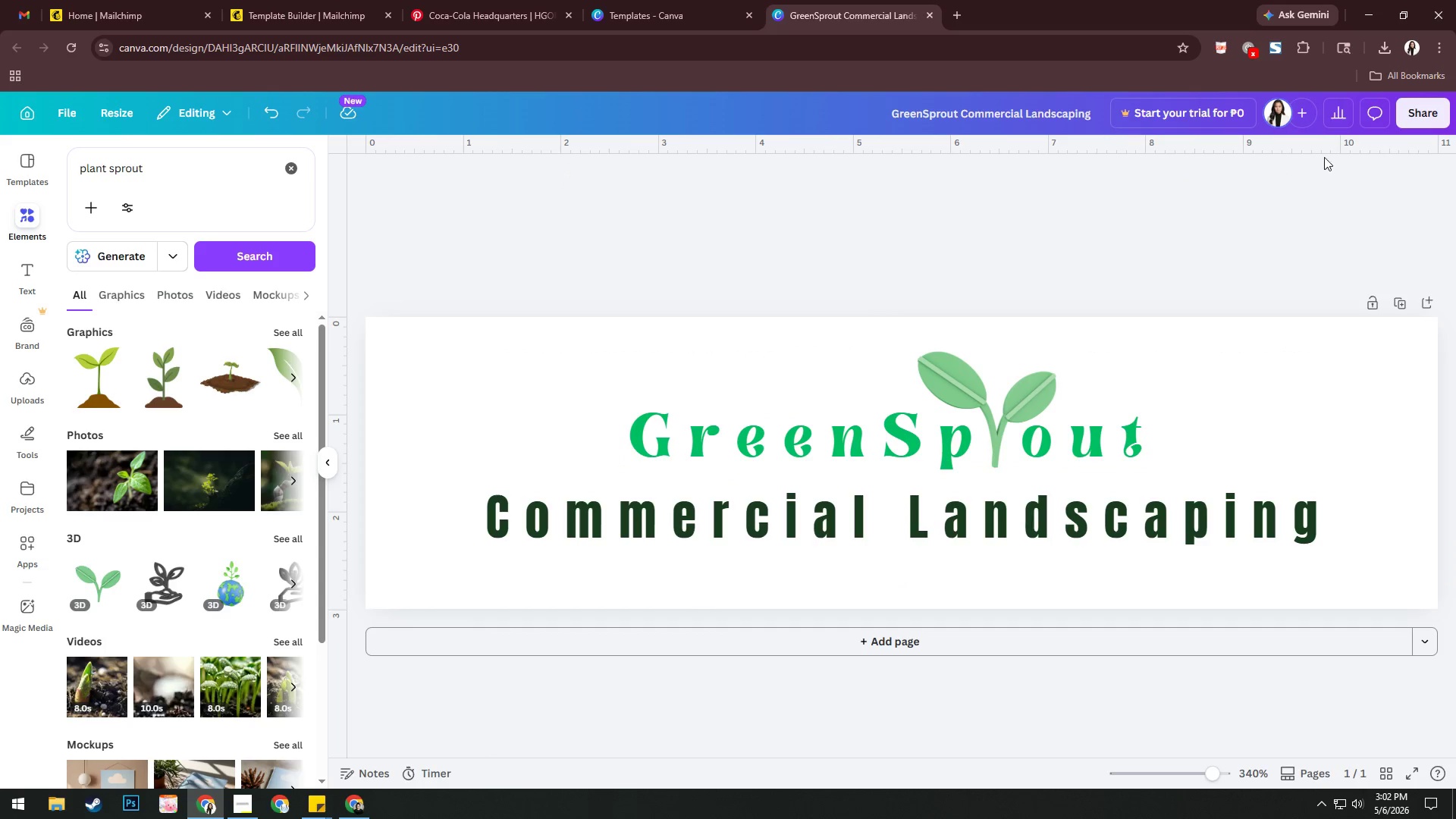 
left_click([1430, 107])
 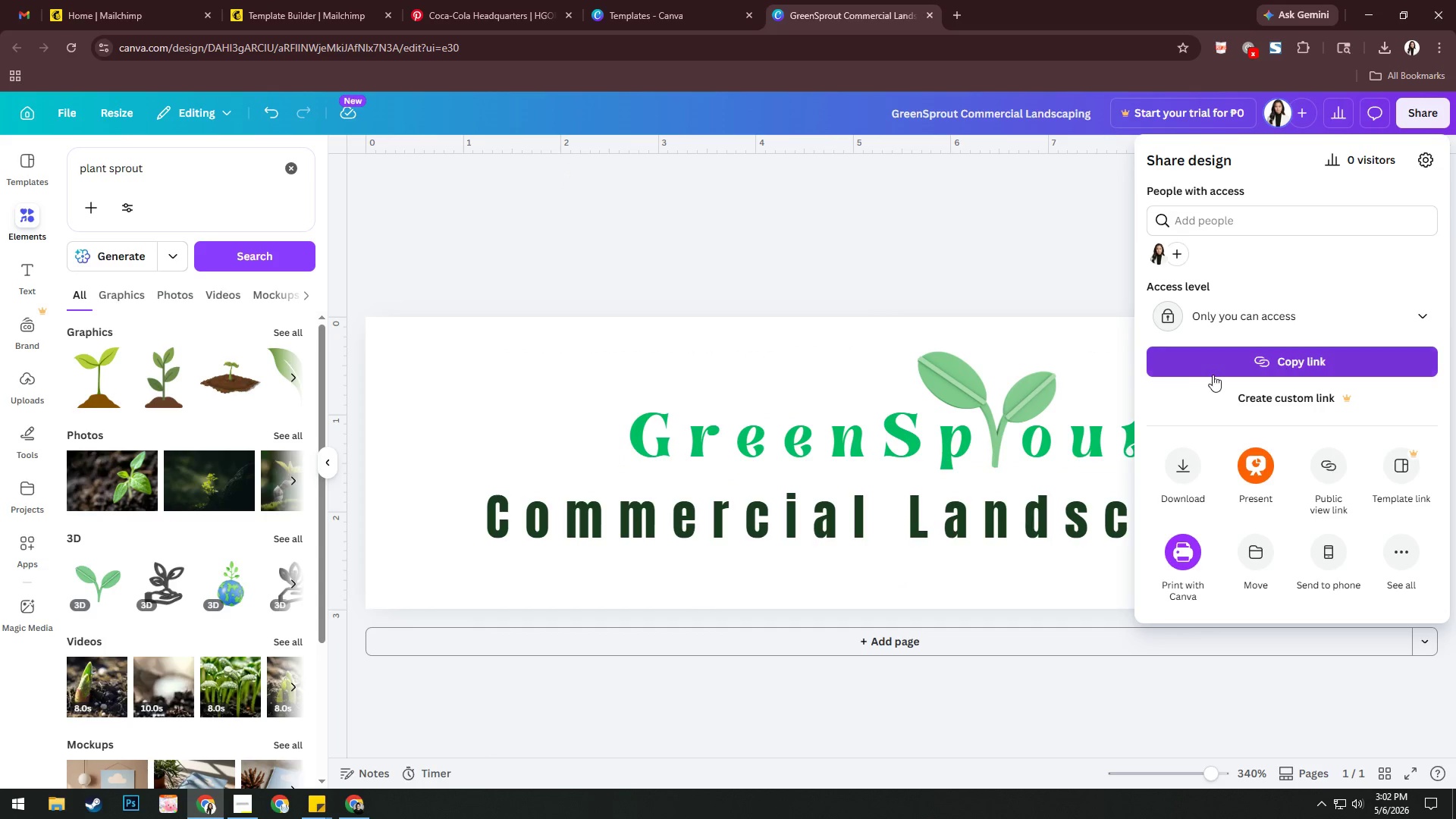 
left_click([1188, 464])
 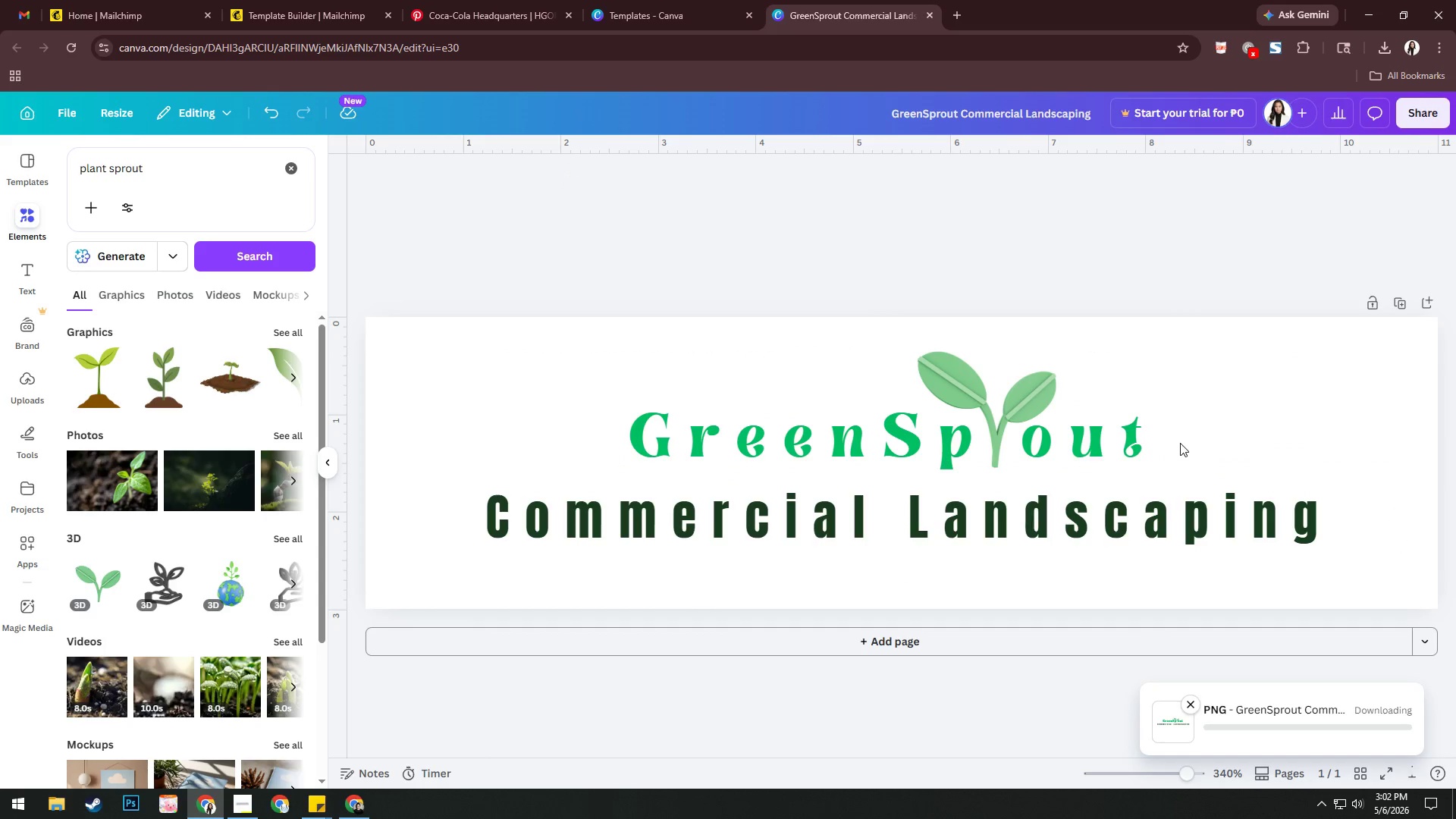 
wait(9.17)
 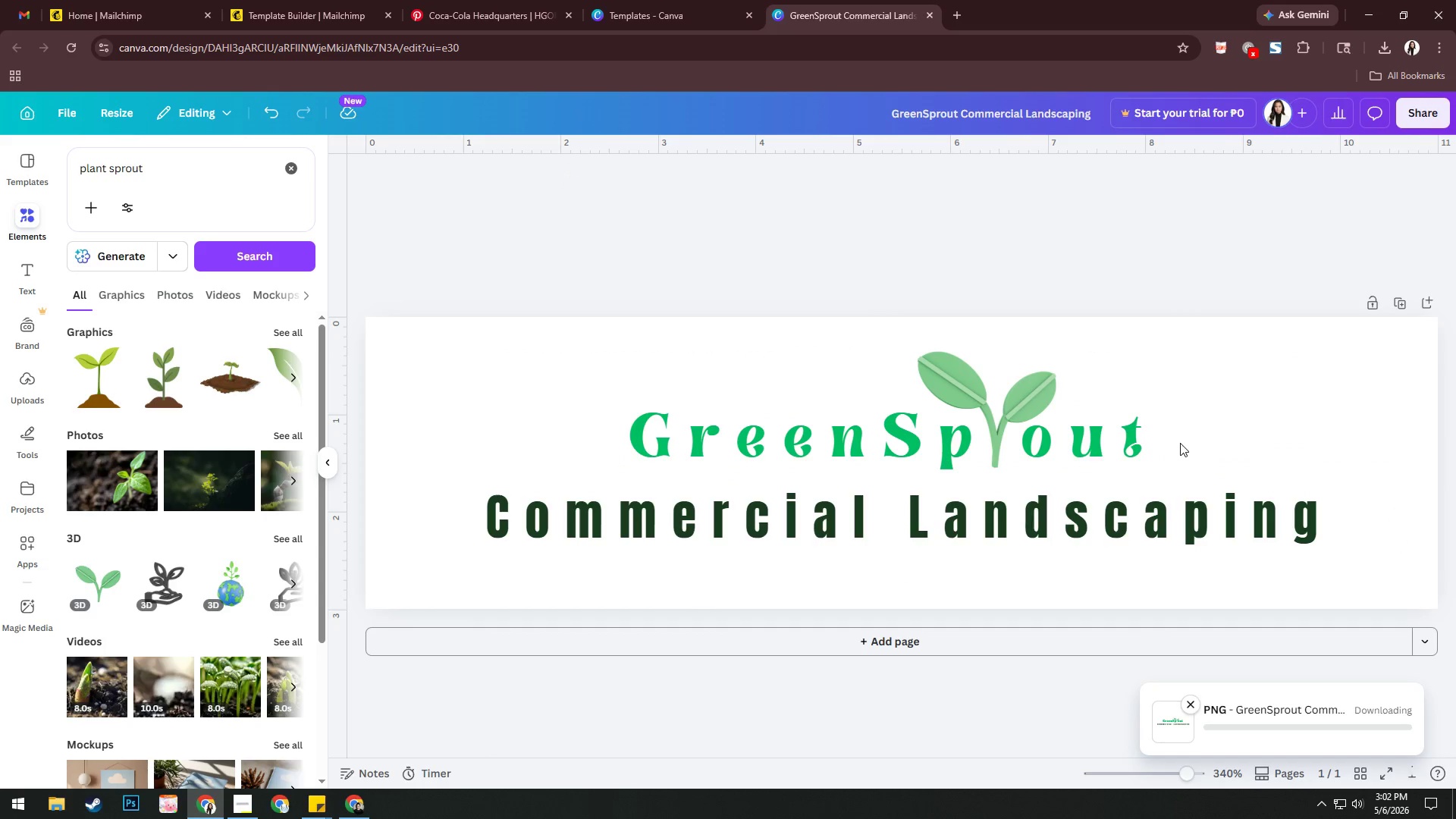 
left_click([333, 297])
 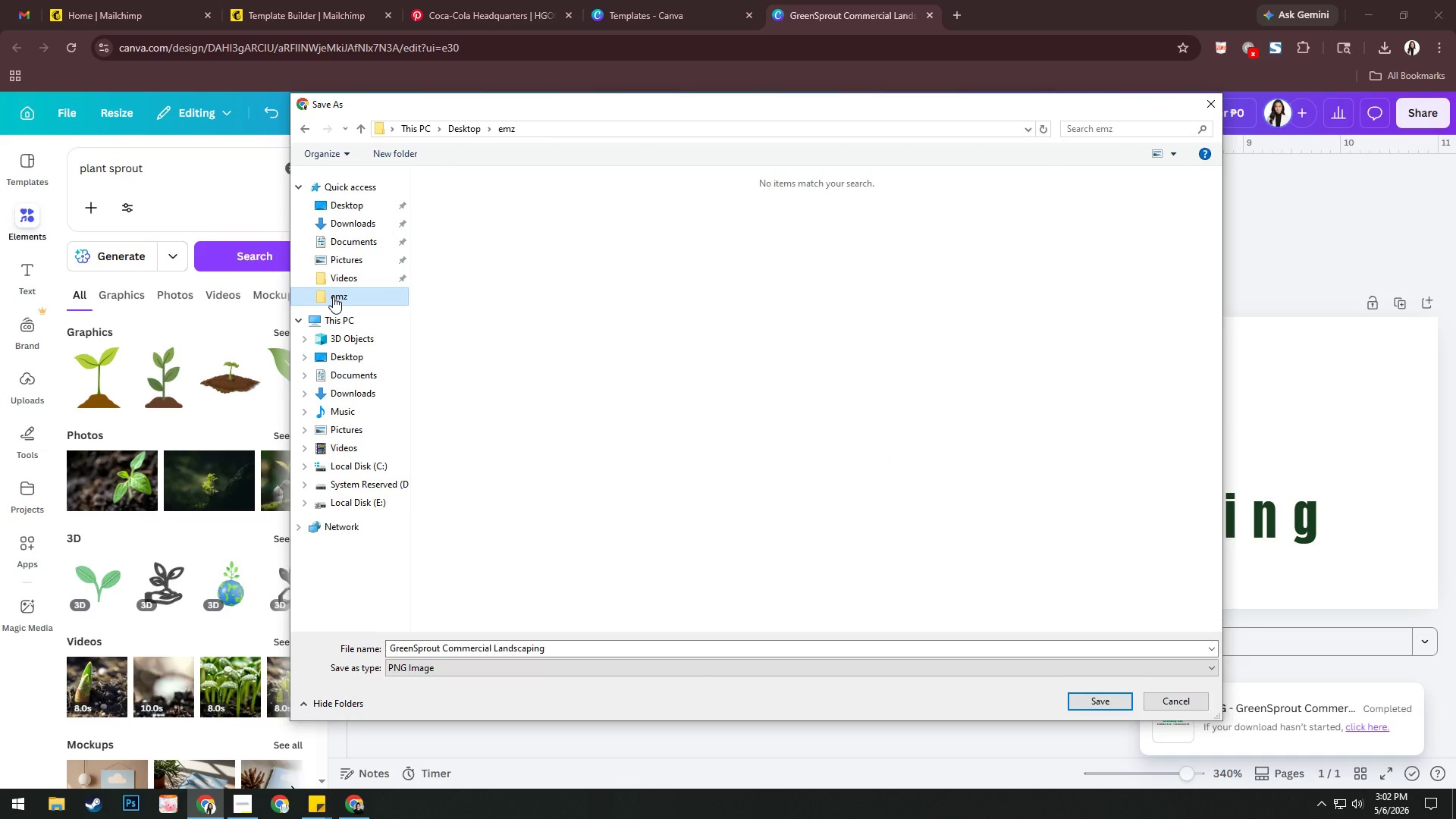 
double_click([333, 297])
 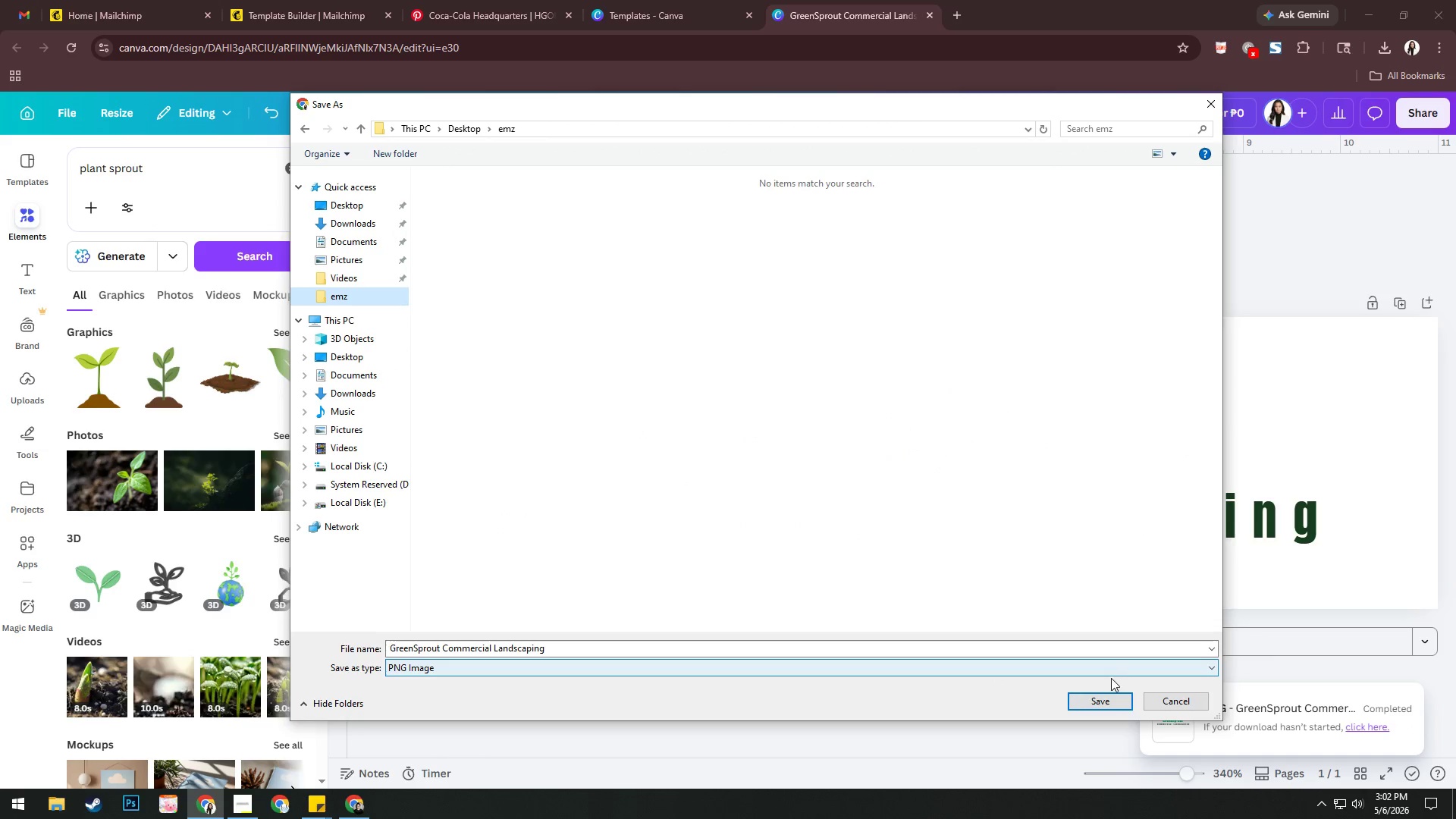 
left_click([1105, 705])
 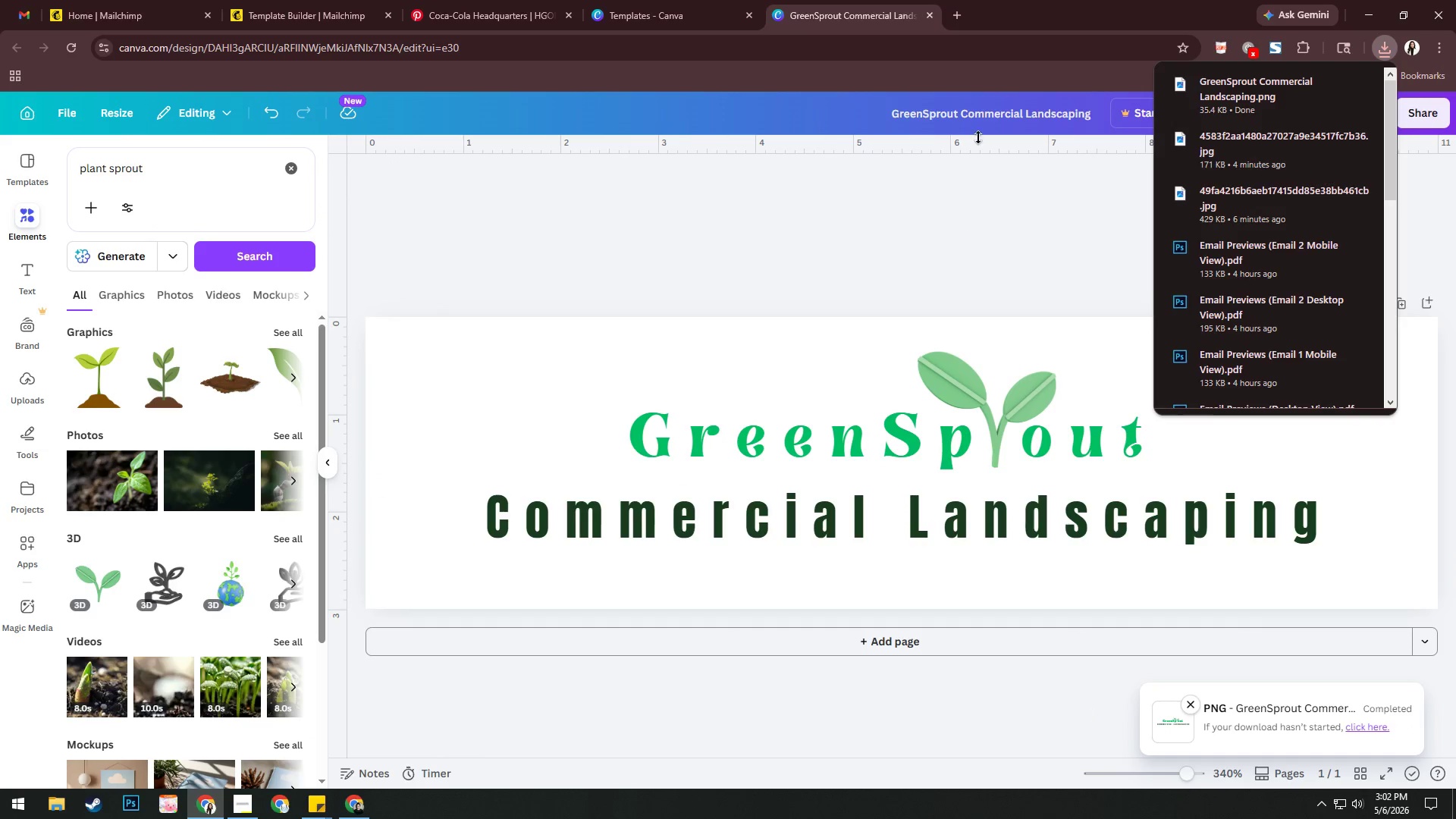 
left_click([930, 17])
 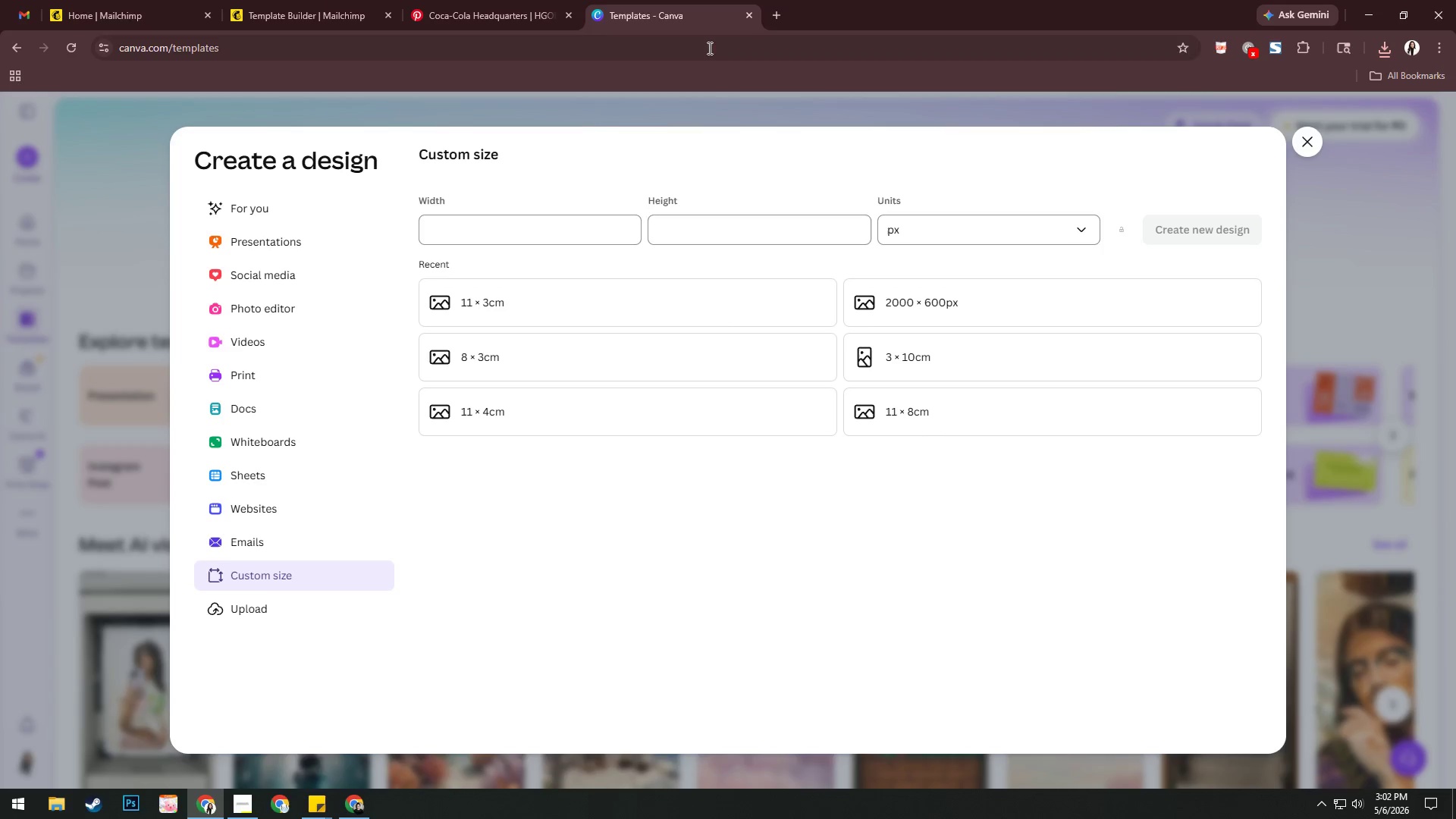 
left_click([702, 51])
 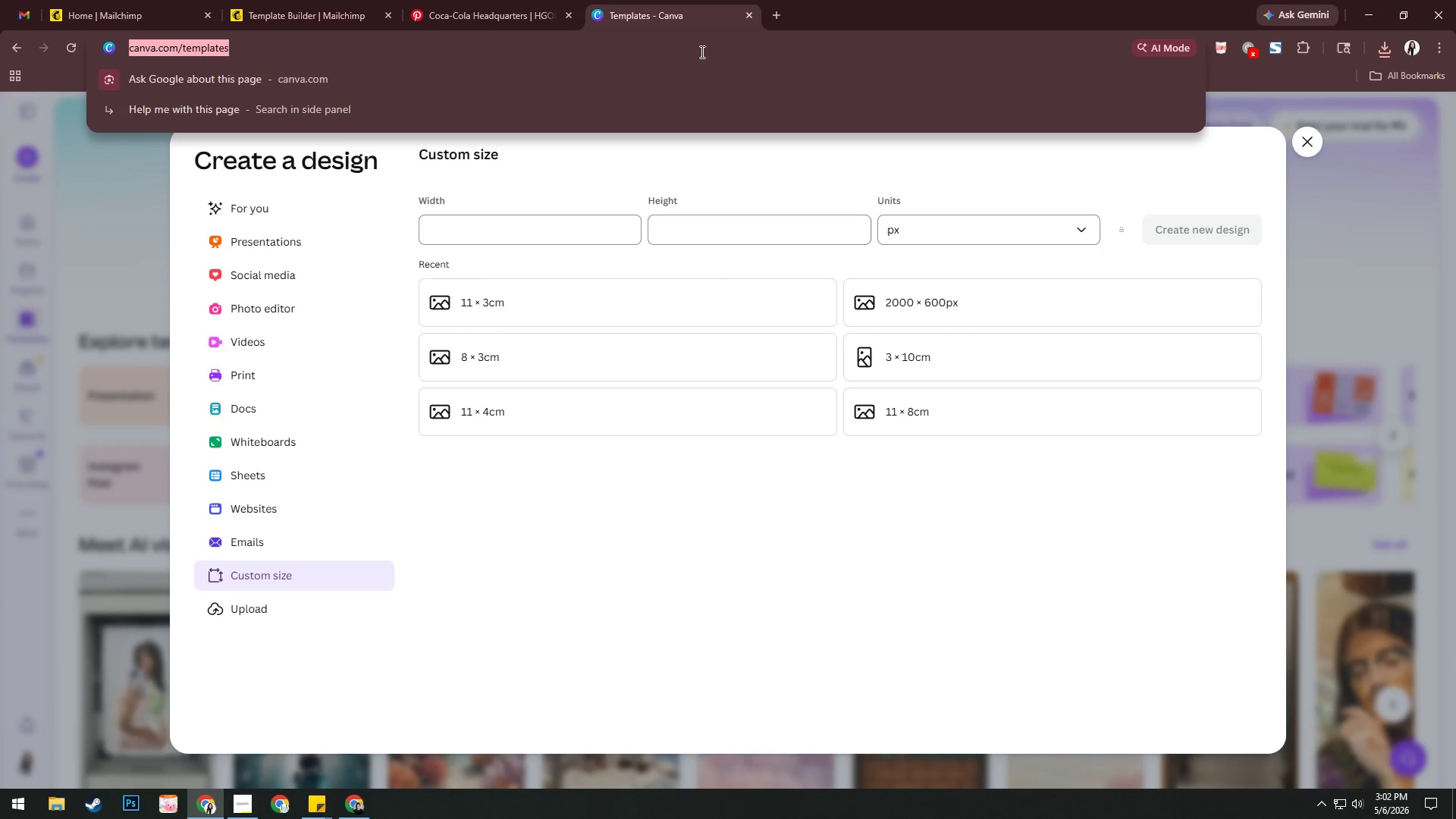 
type(bg)
 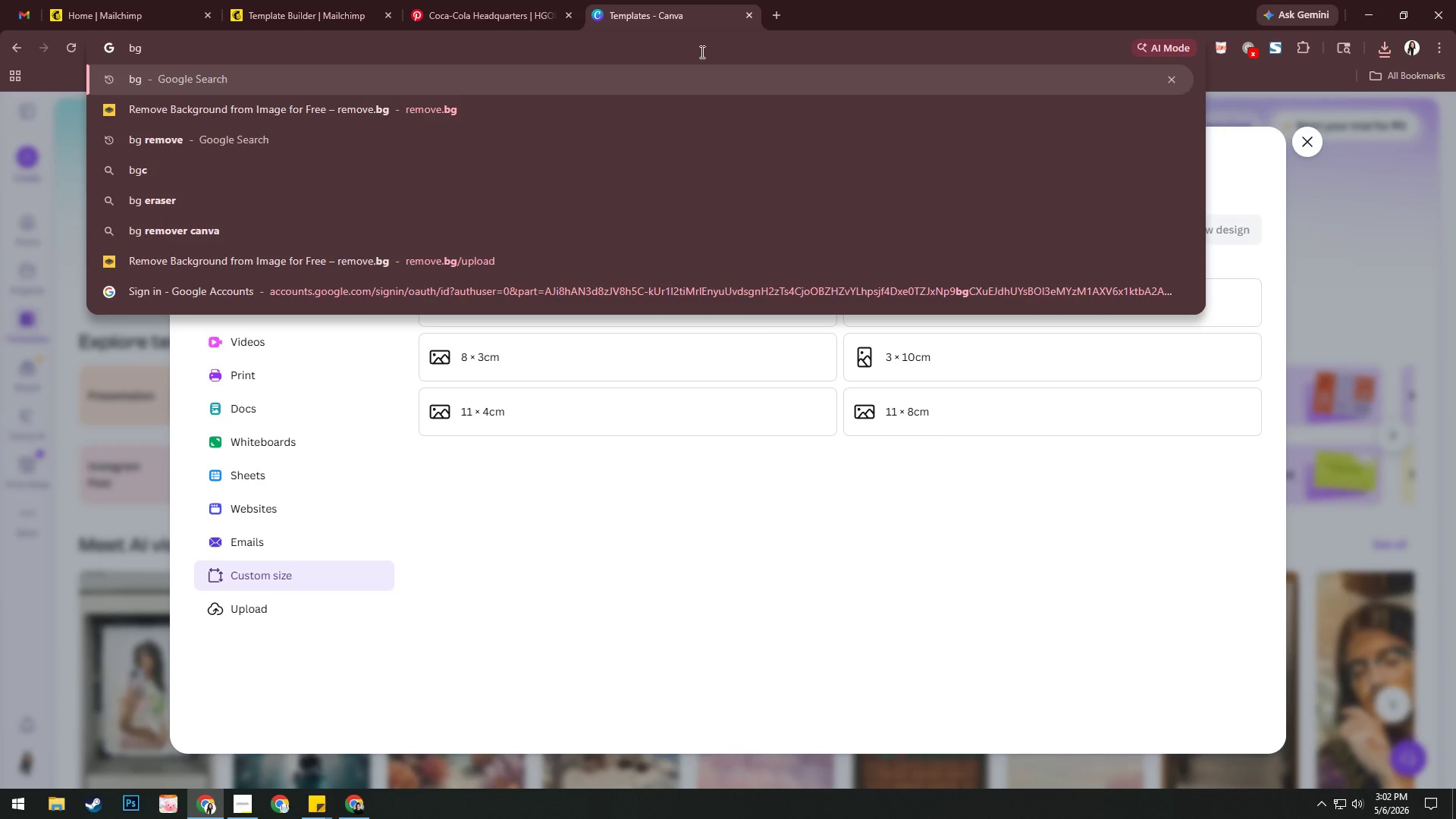 
key(ArrowDown)
 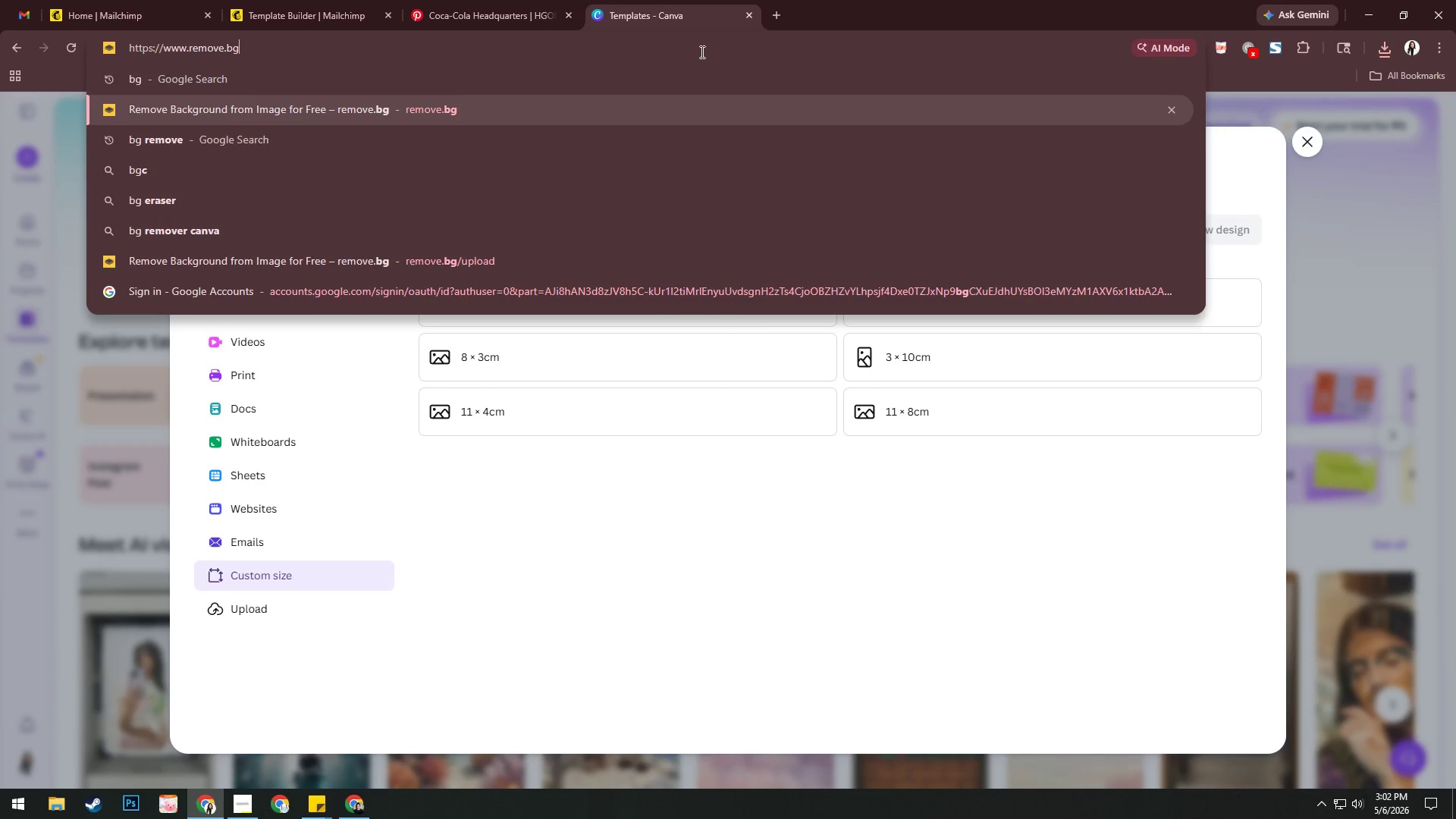 
key(Enter)
 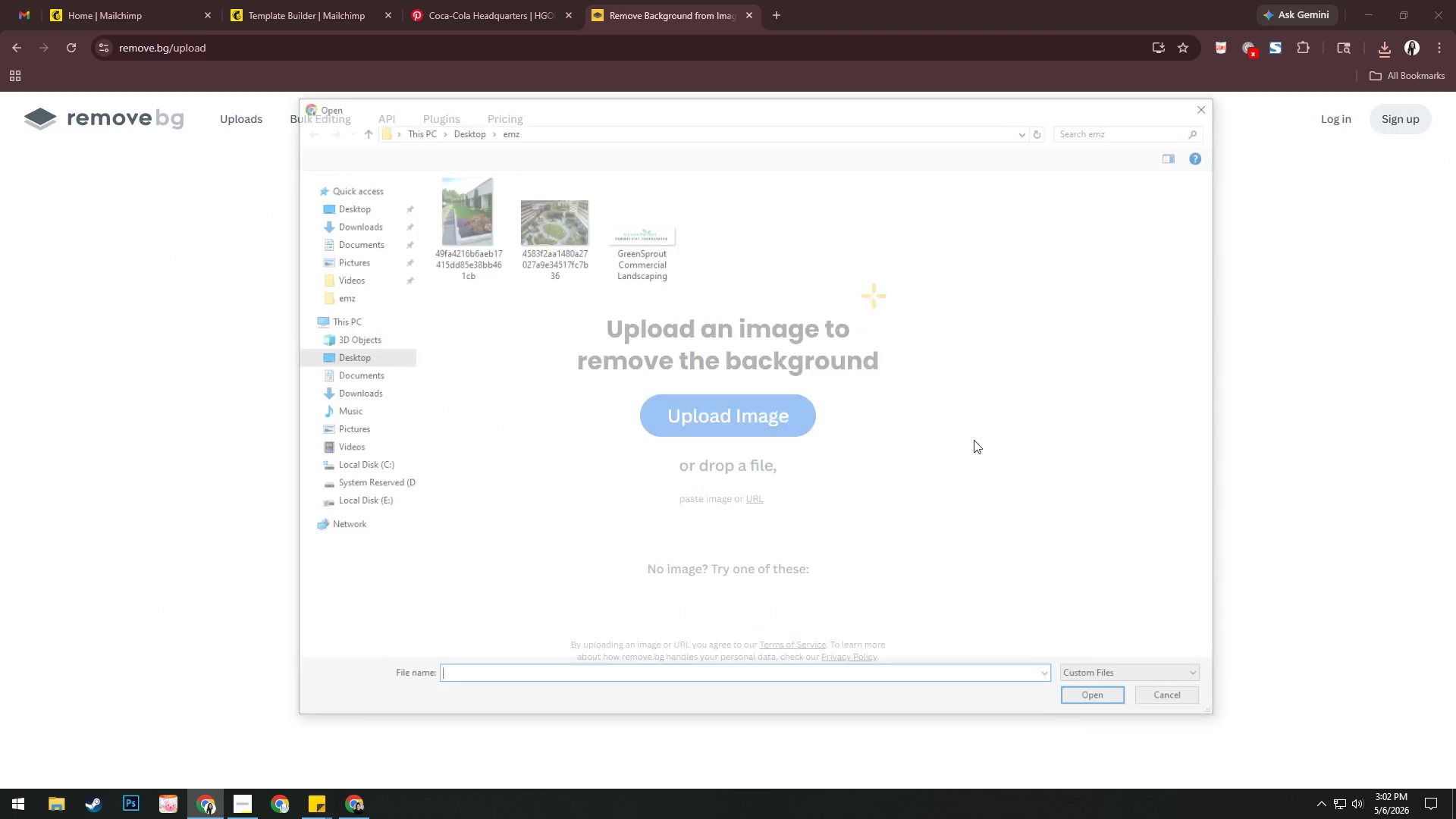 
left_click([652, 240])
 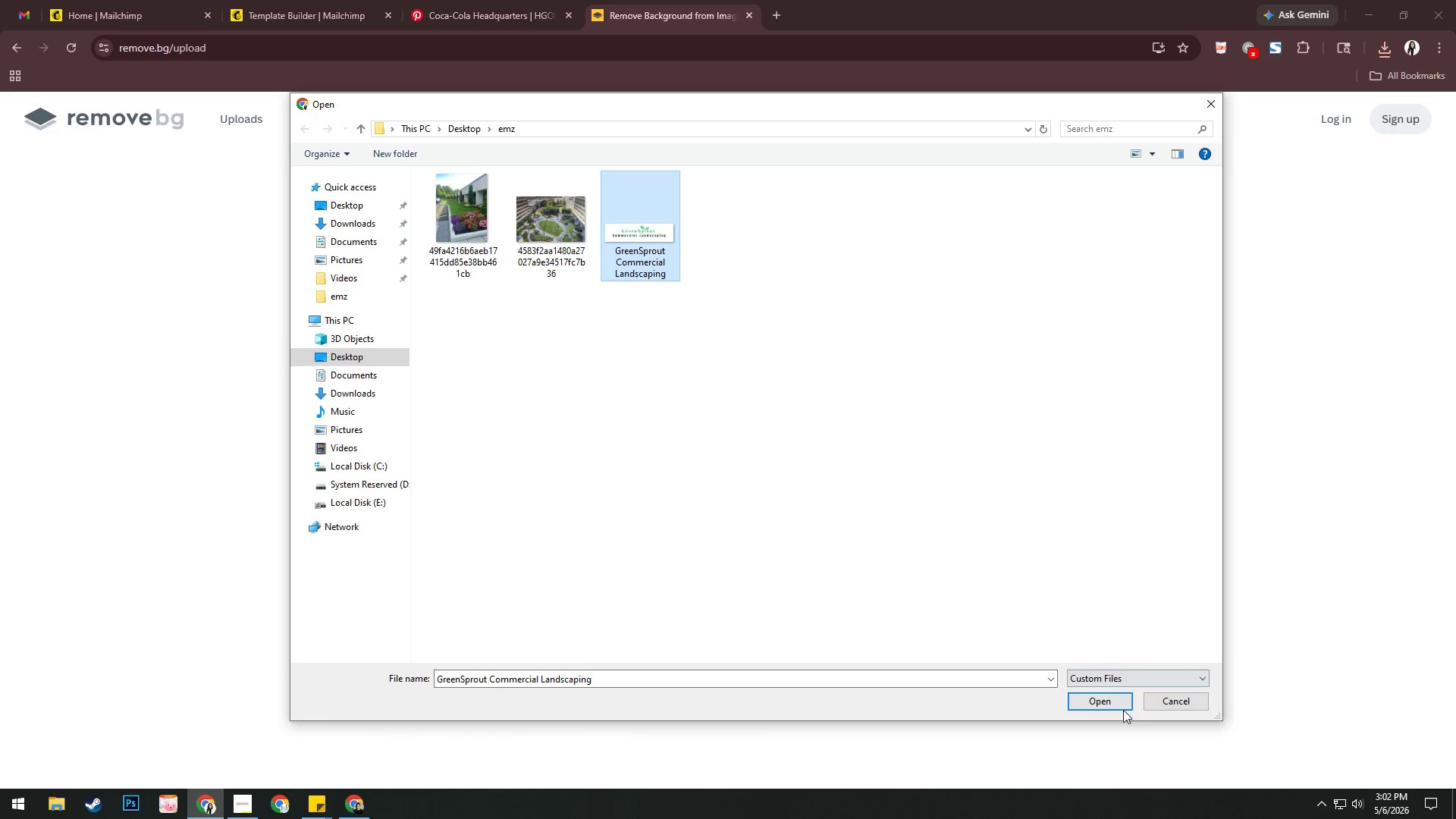 
left_click([1125, 701])
 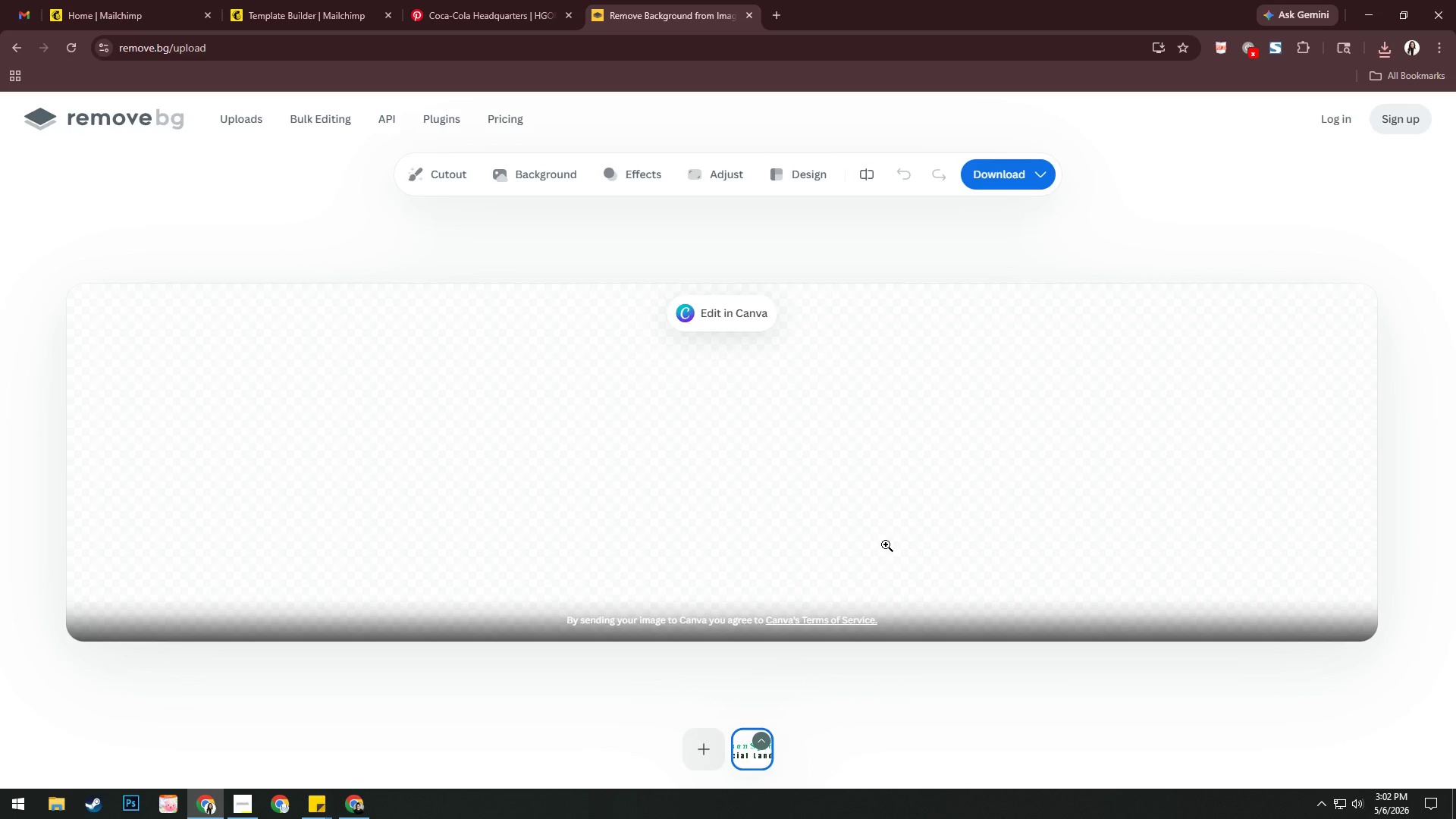 
left_click([1006, 186])
 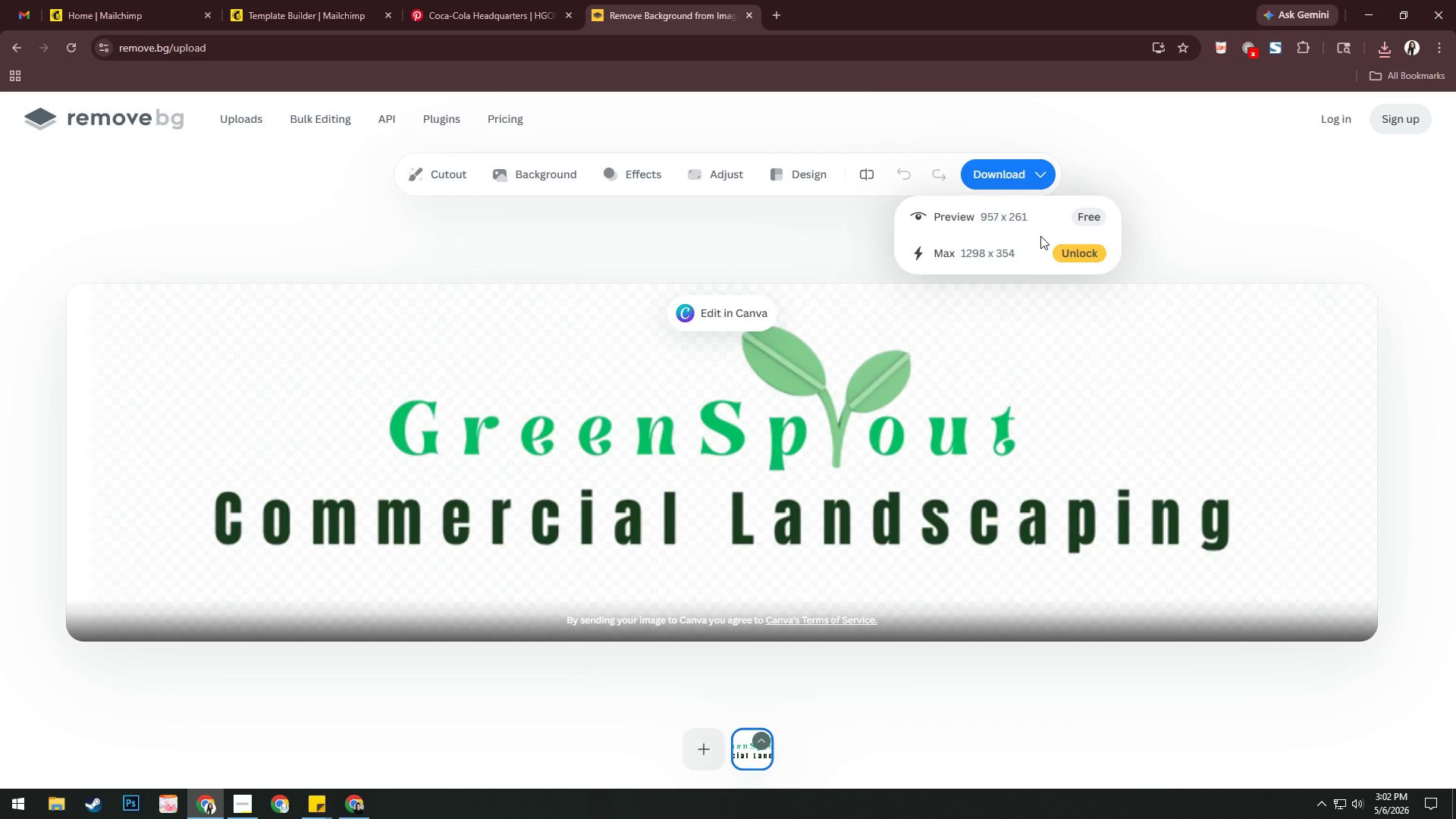 
left_click([1034, 217])
 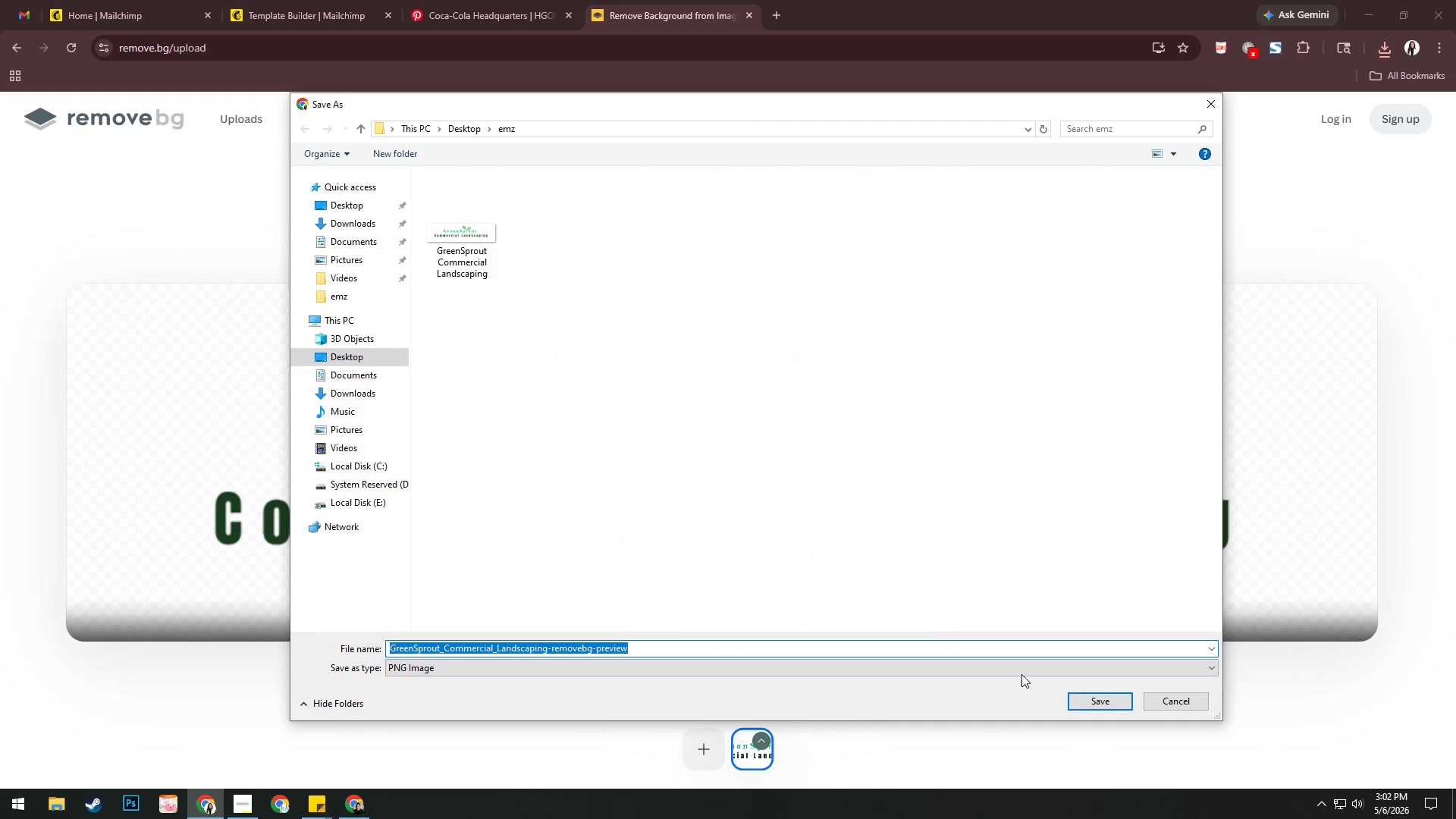 
left_click([1086, 699])
 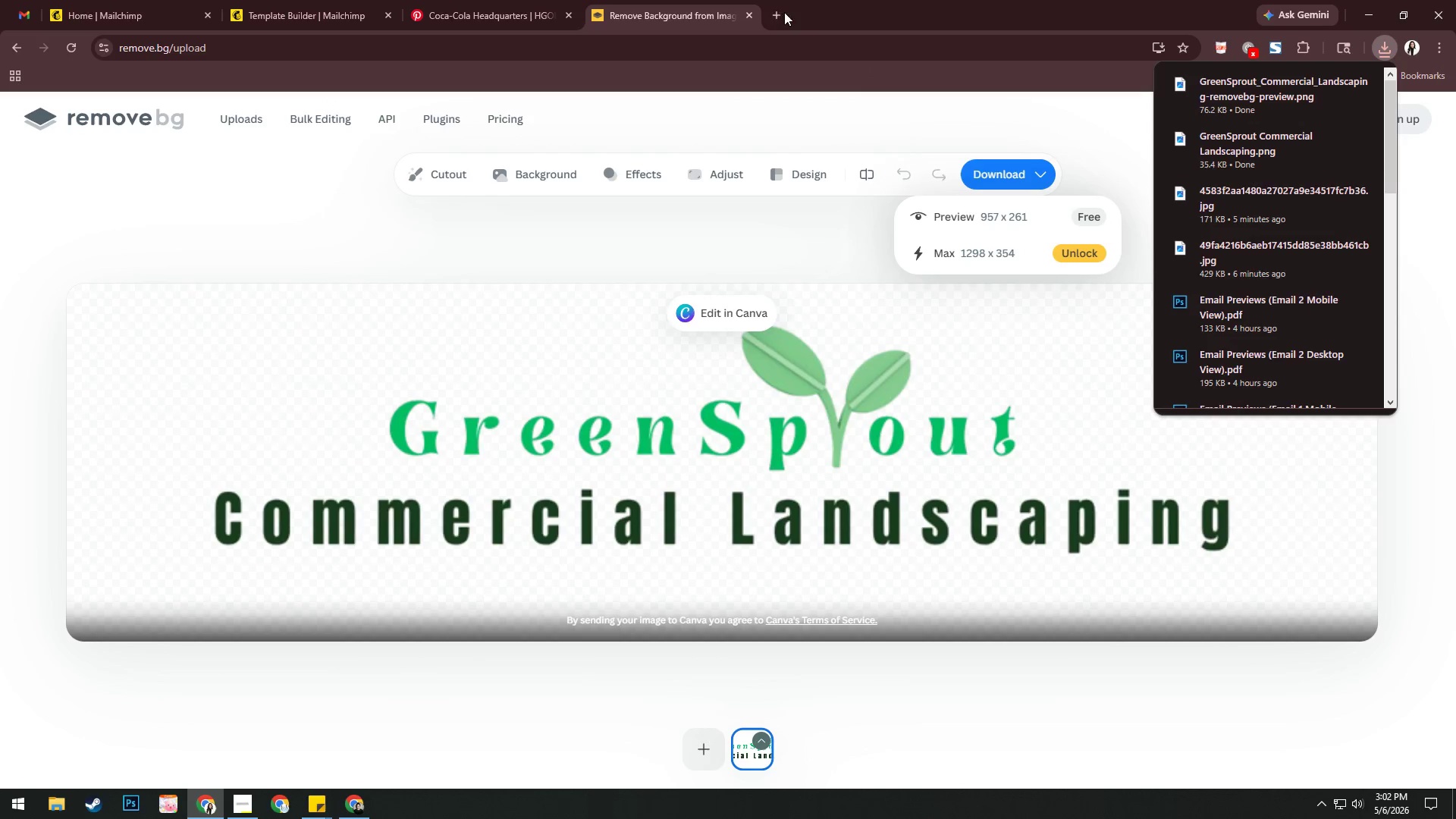 
left_click([750, 17])
 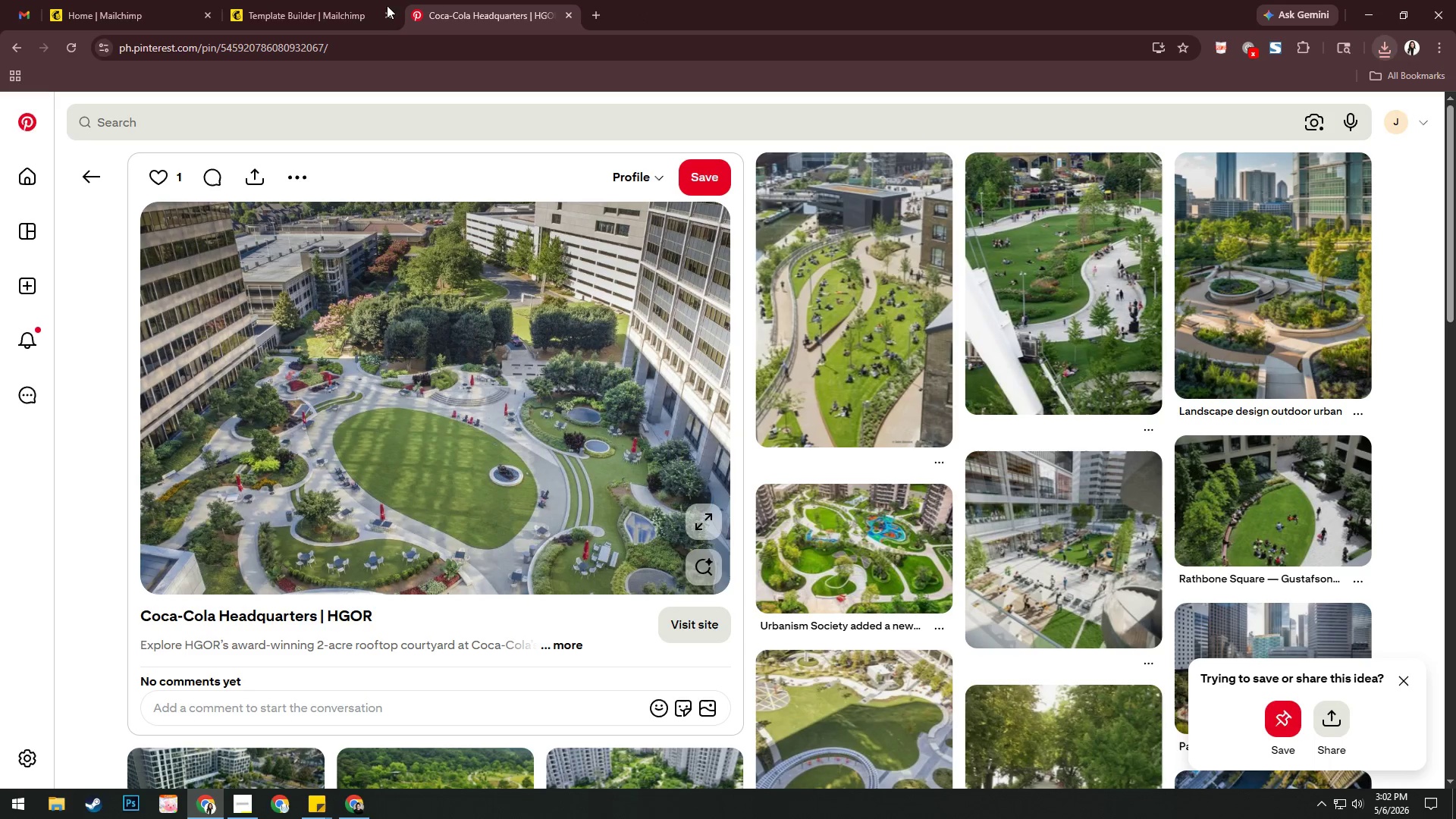 
left_click([340, 0])
 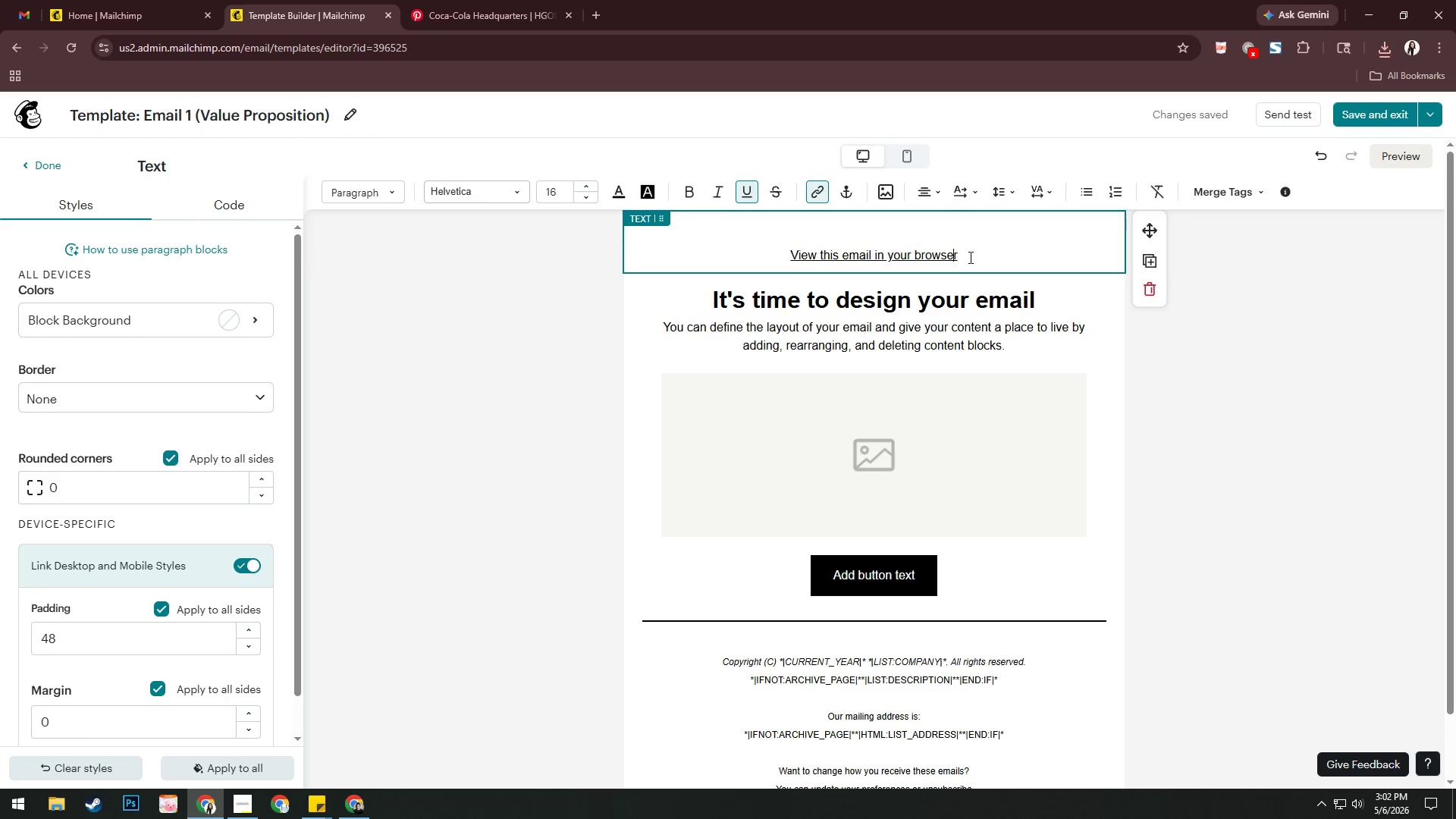 
left_click([1222, 279])
 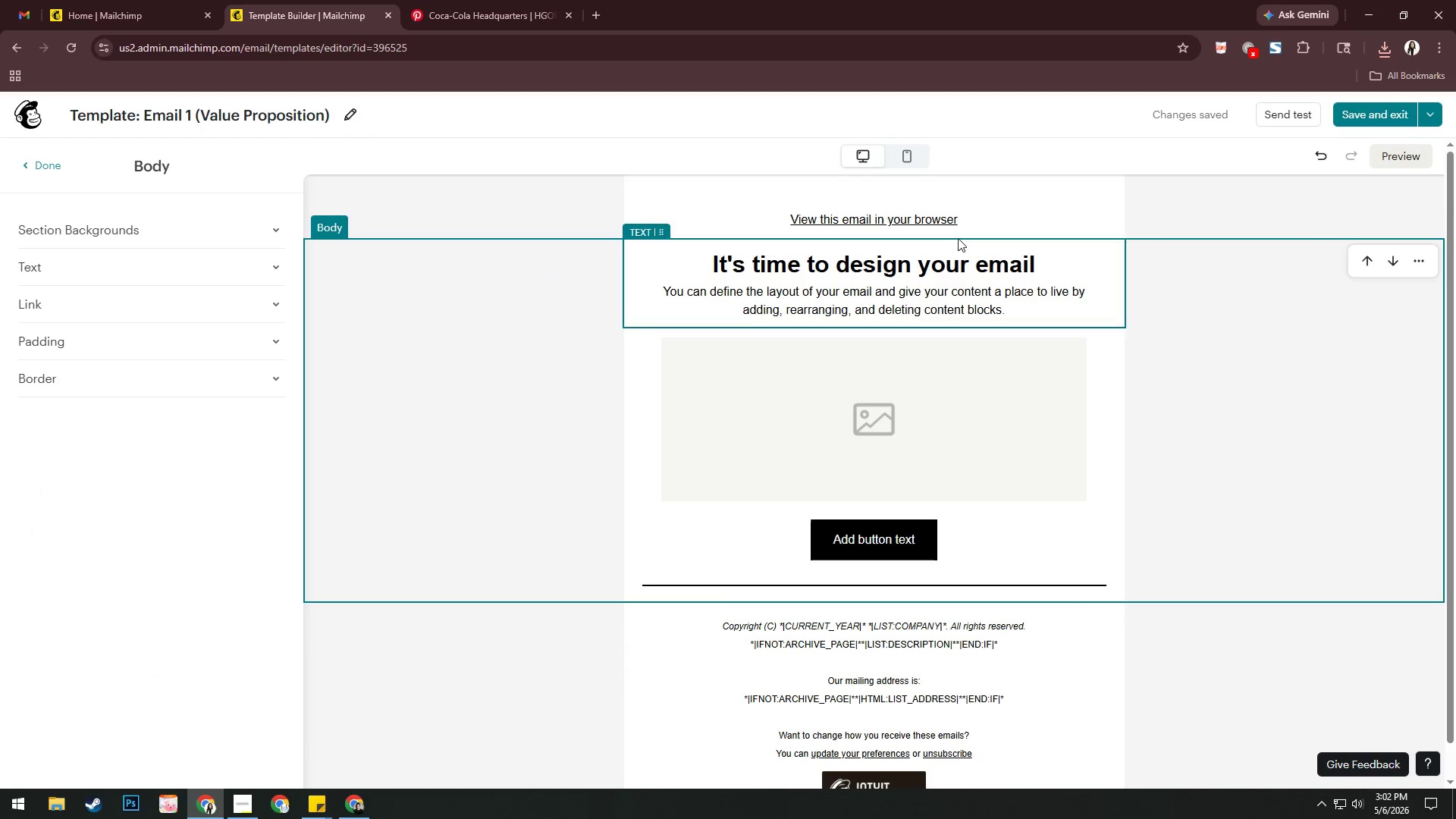 
left_click([978, 223])
 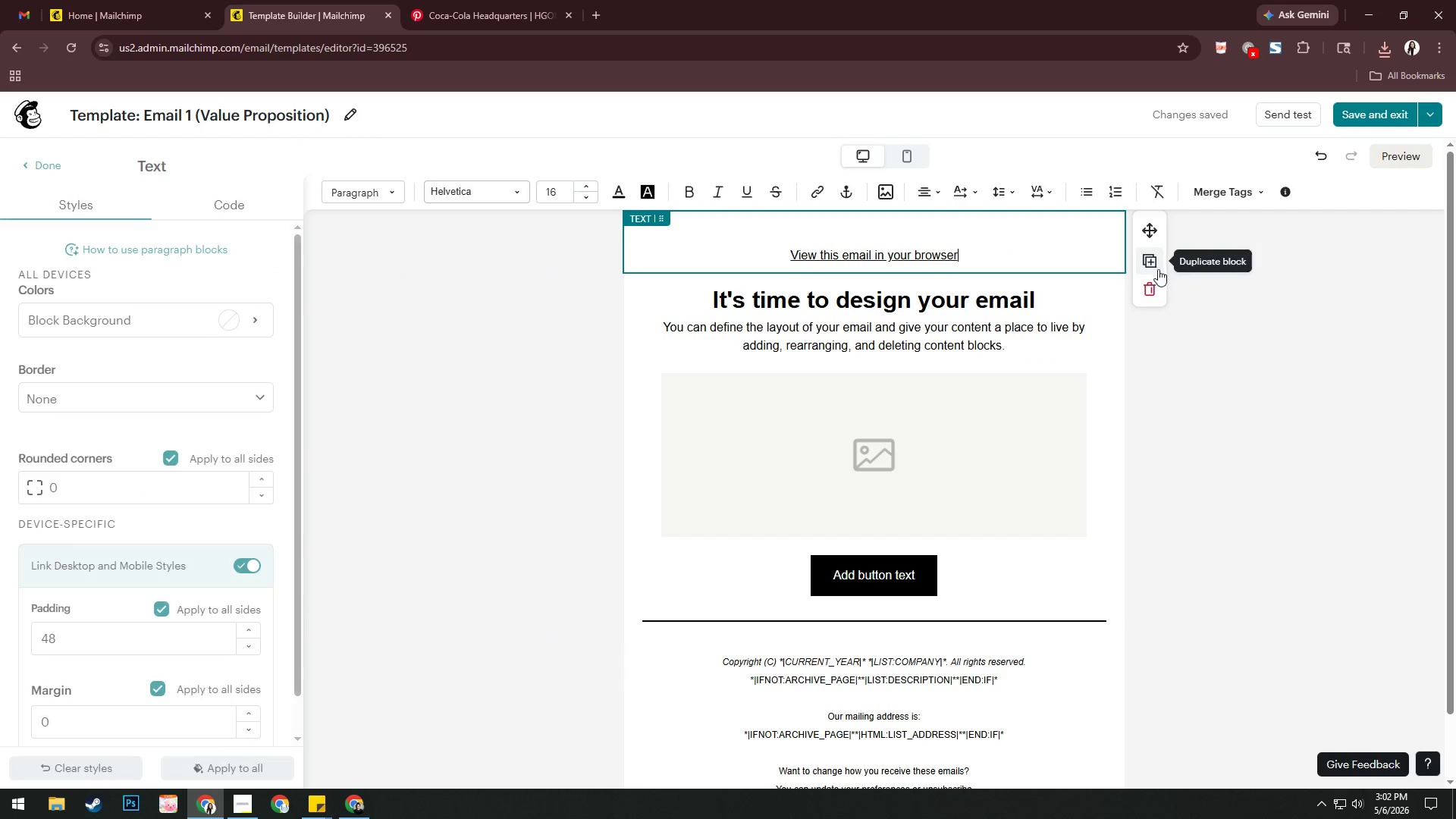 
left_click([1152, 283])
 